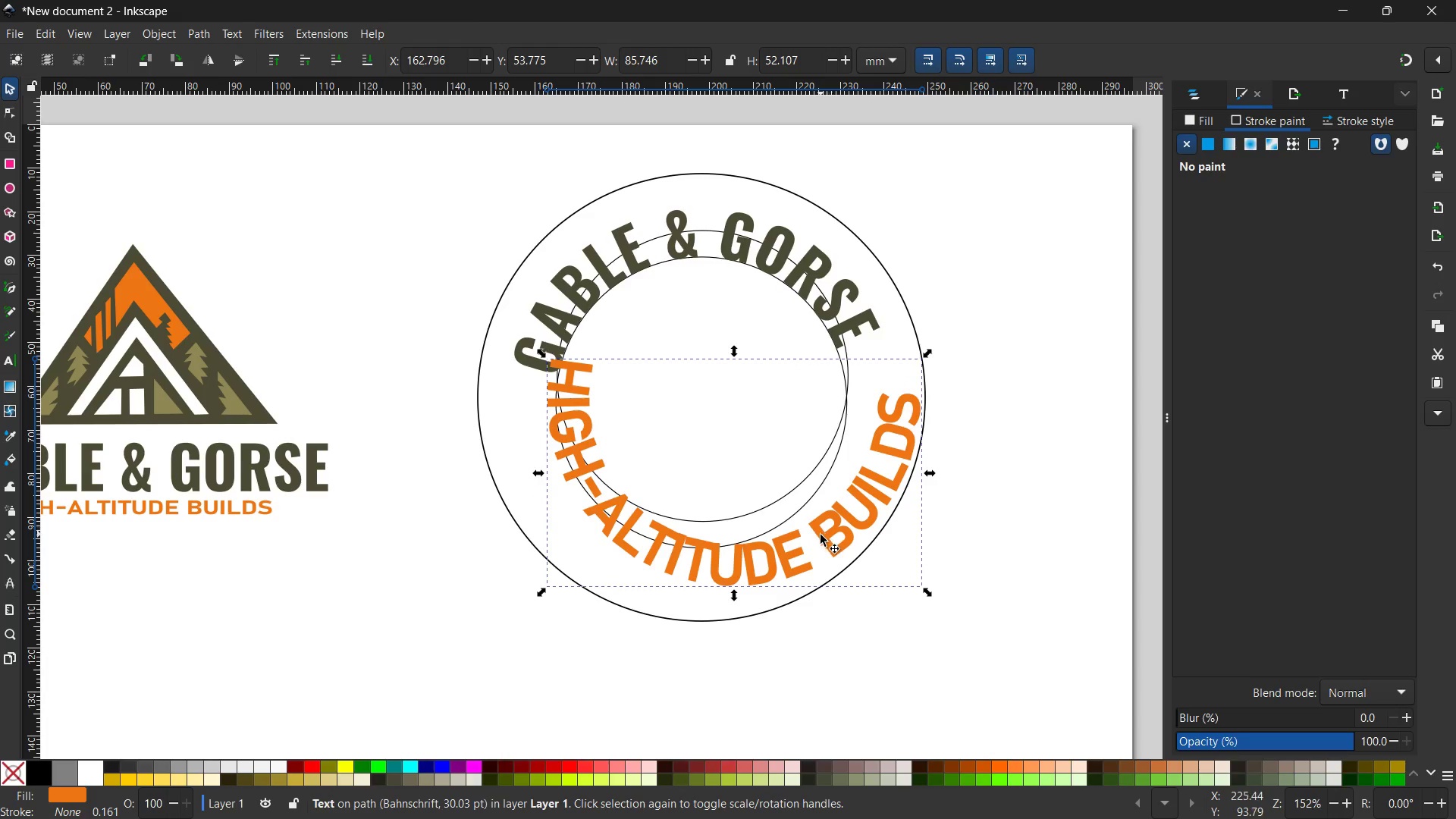 
left_click_drag(start_coordinate=[821, 535], to_coordinate=[782, 547])
 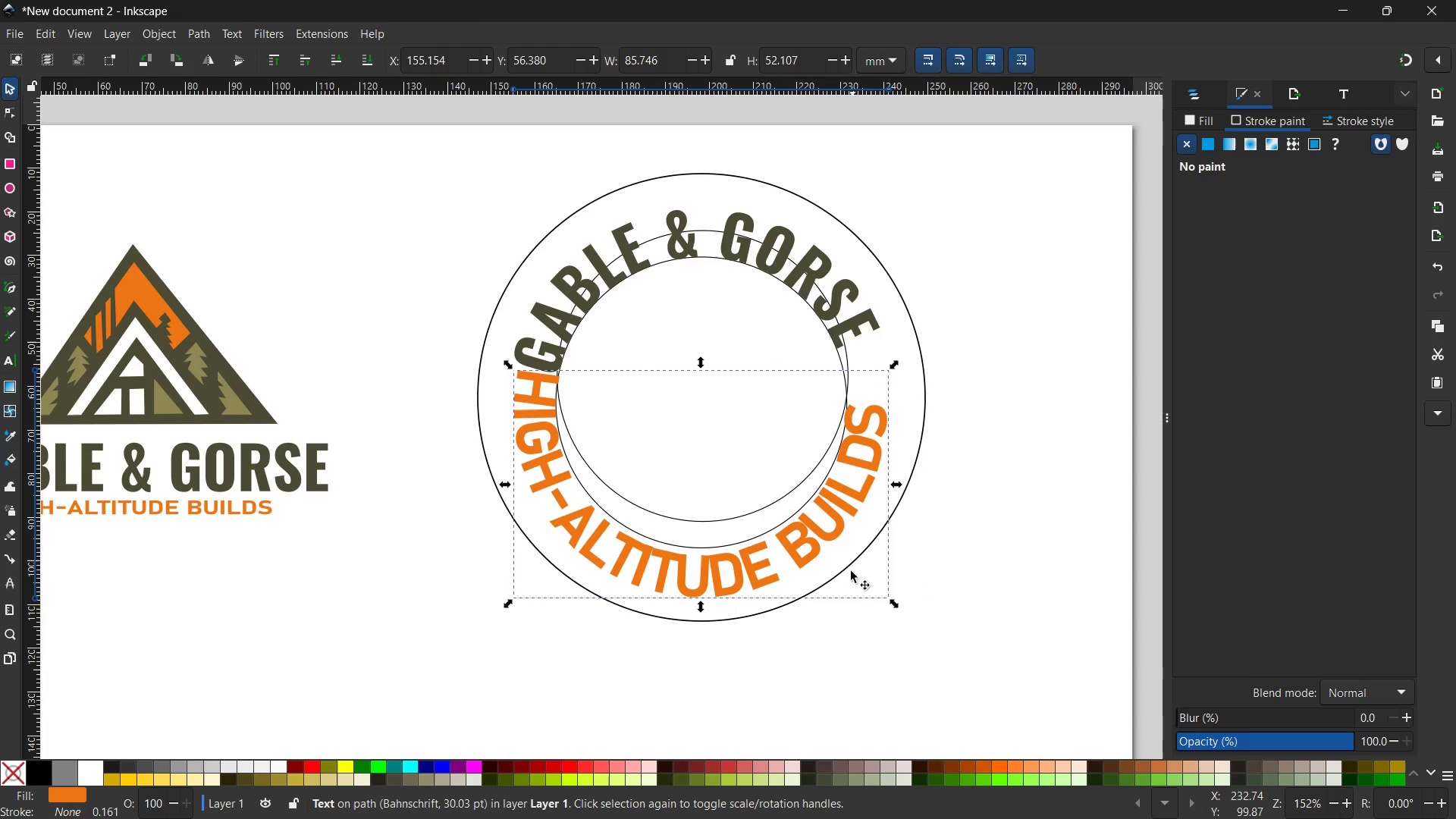 
left_click([827, 531])
 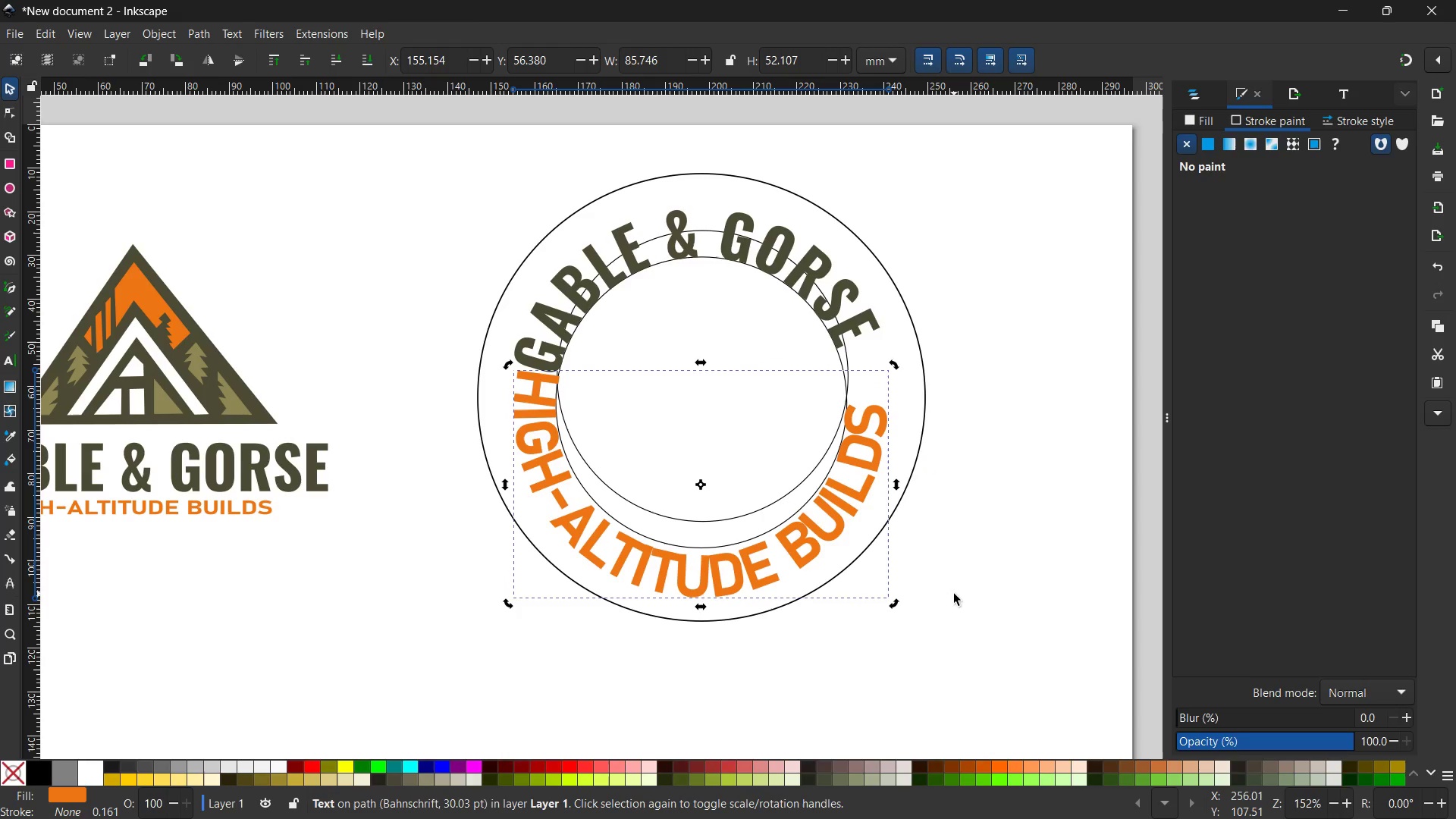 
double_click([954, 594])
 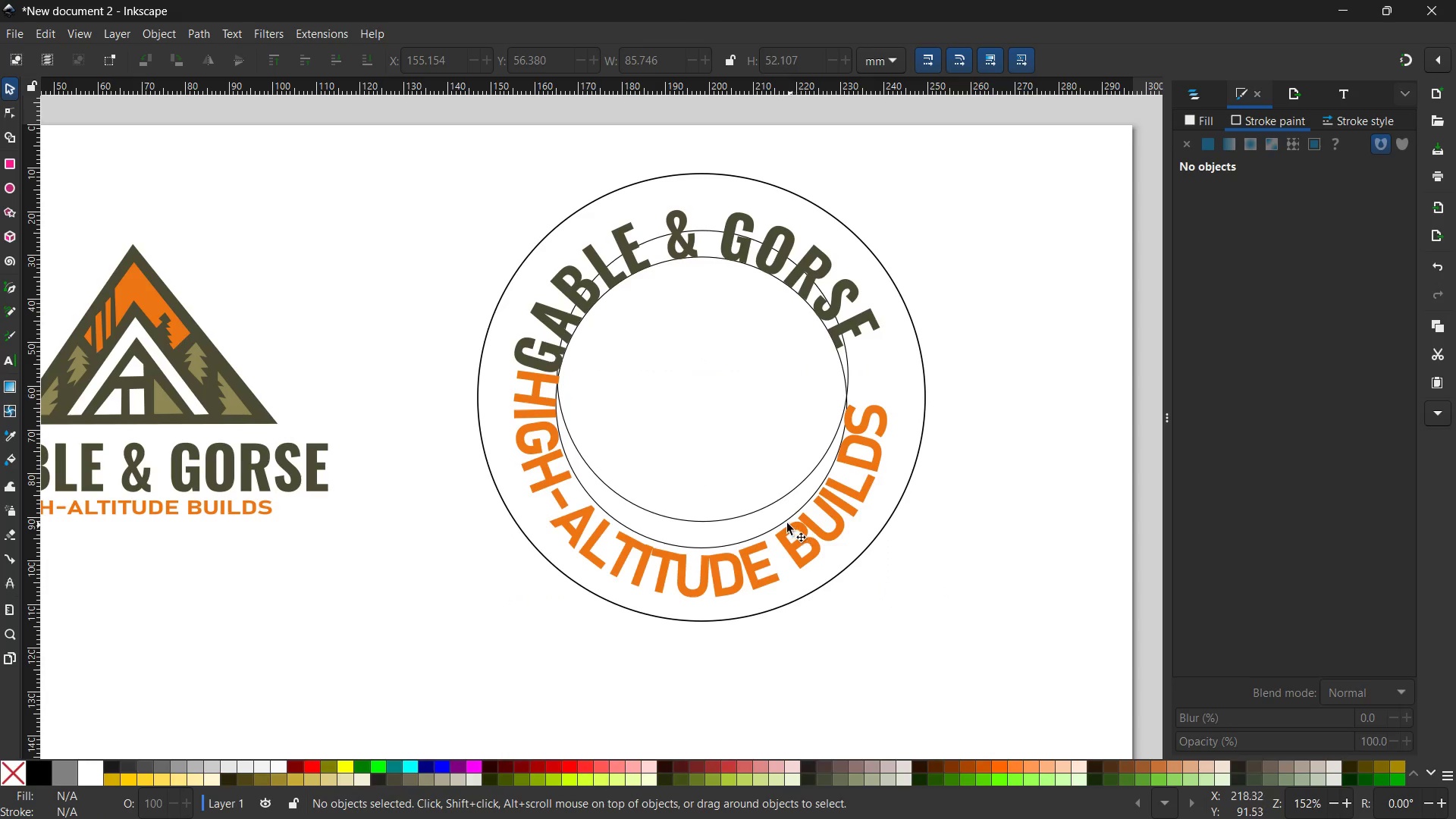 
left_click([783, 522])
 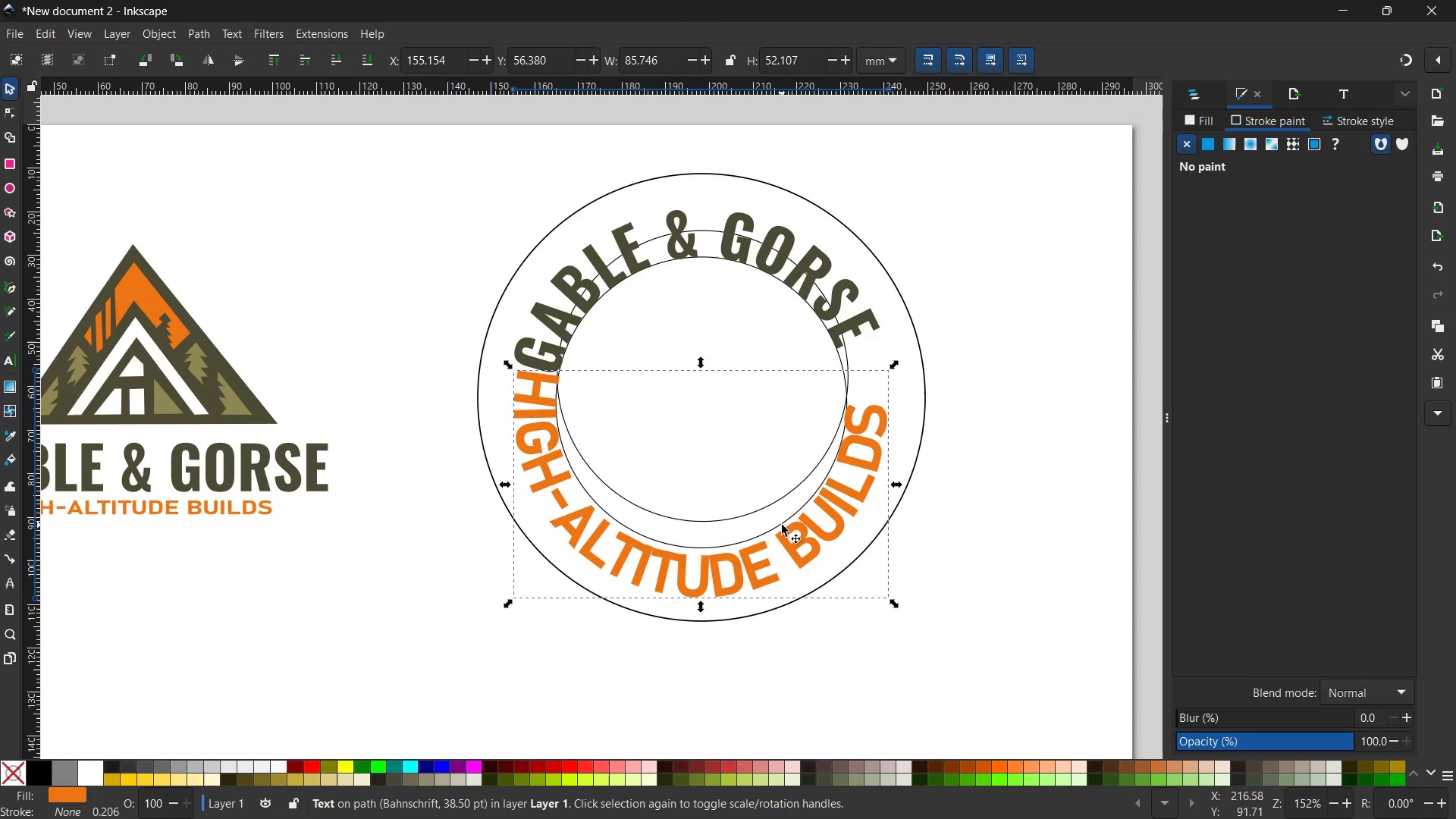 
left_click_drag(start_coordinate=[782, 525], to_coordinate=[800, 594])
 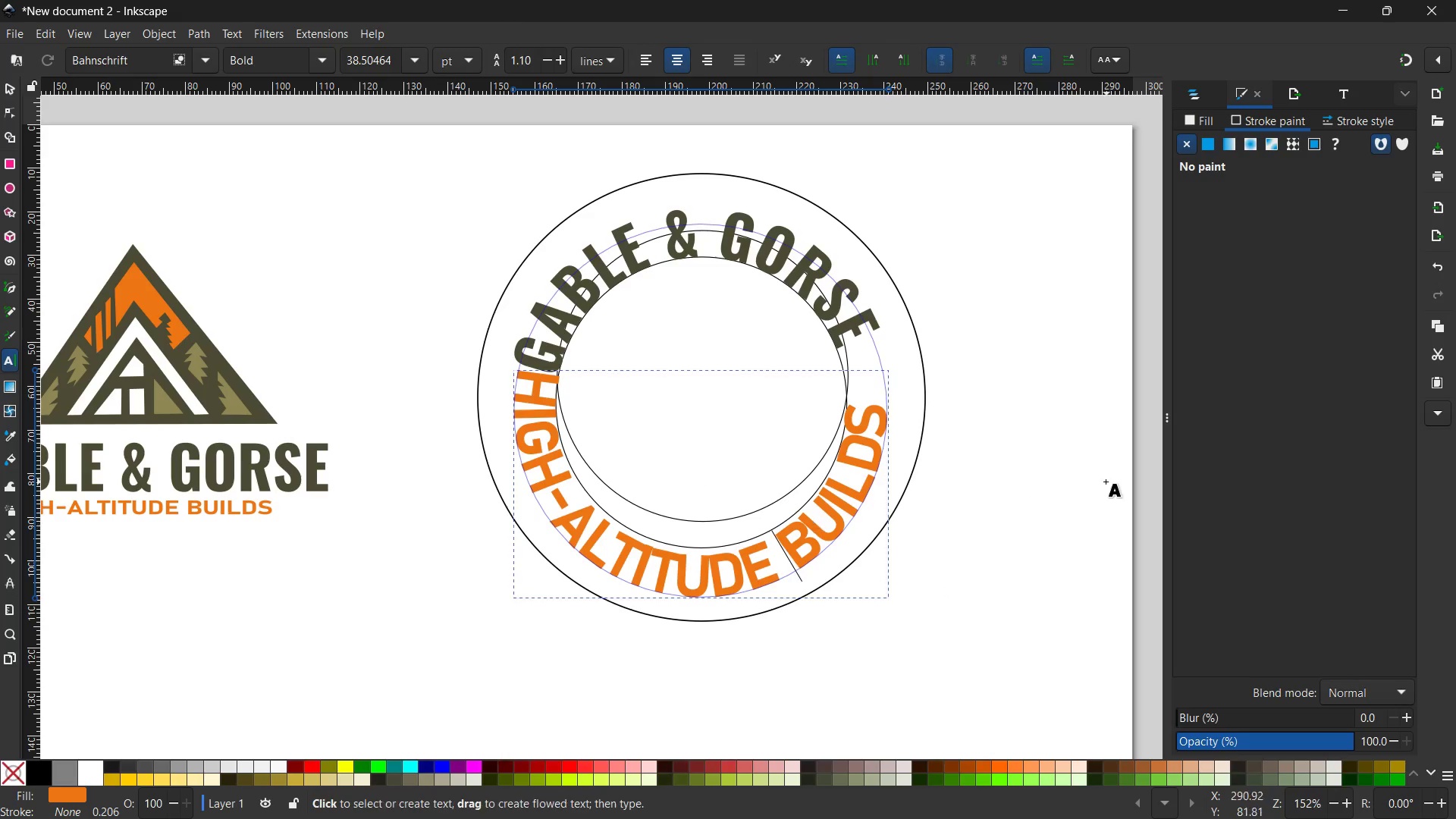 
left_click([1043, 464])
 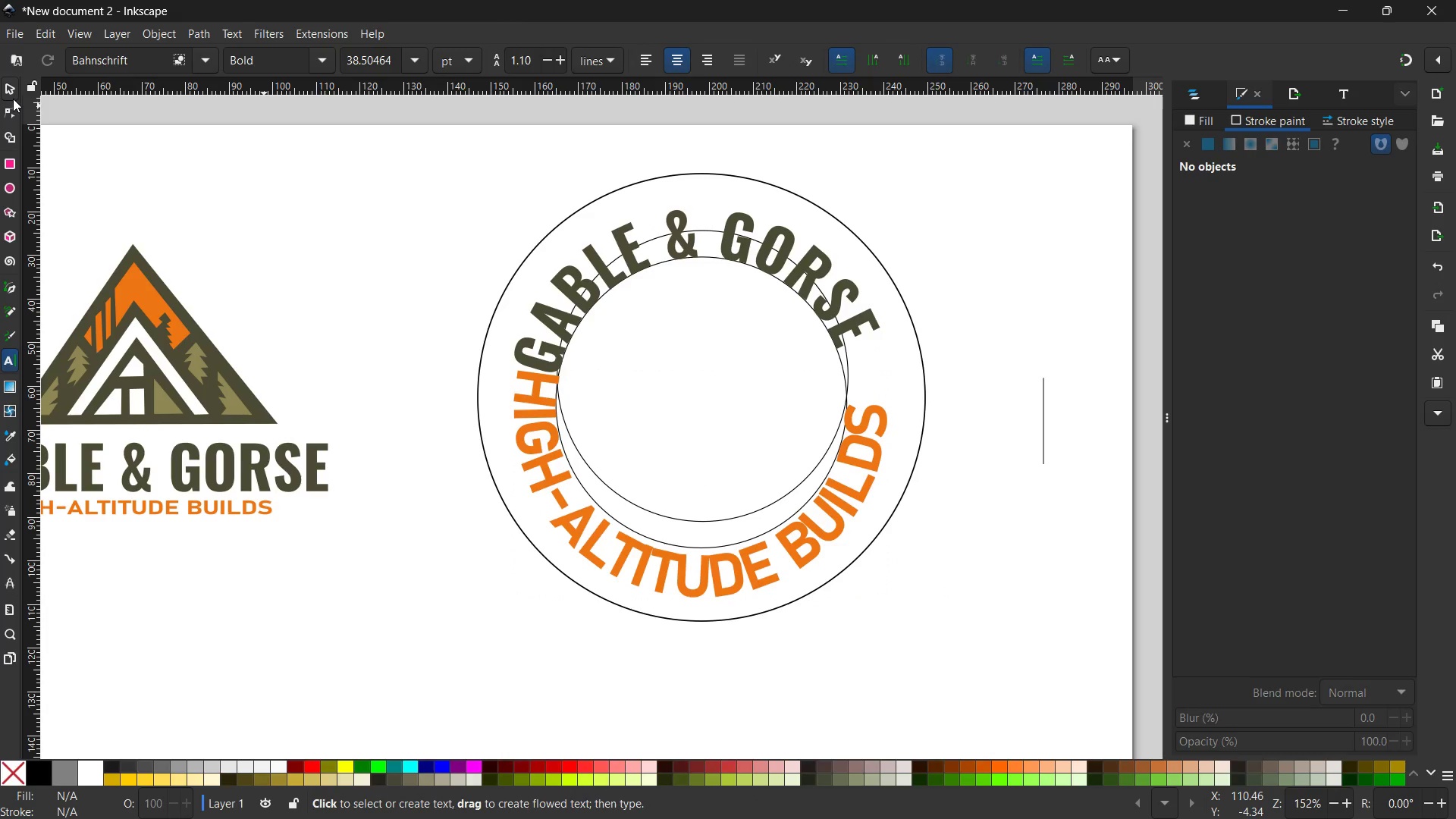 
double_click([147, 203])
 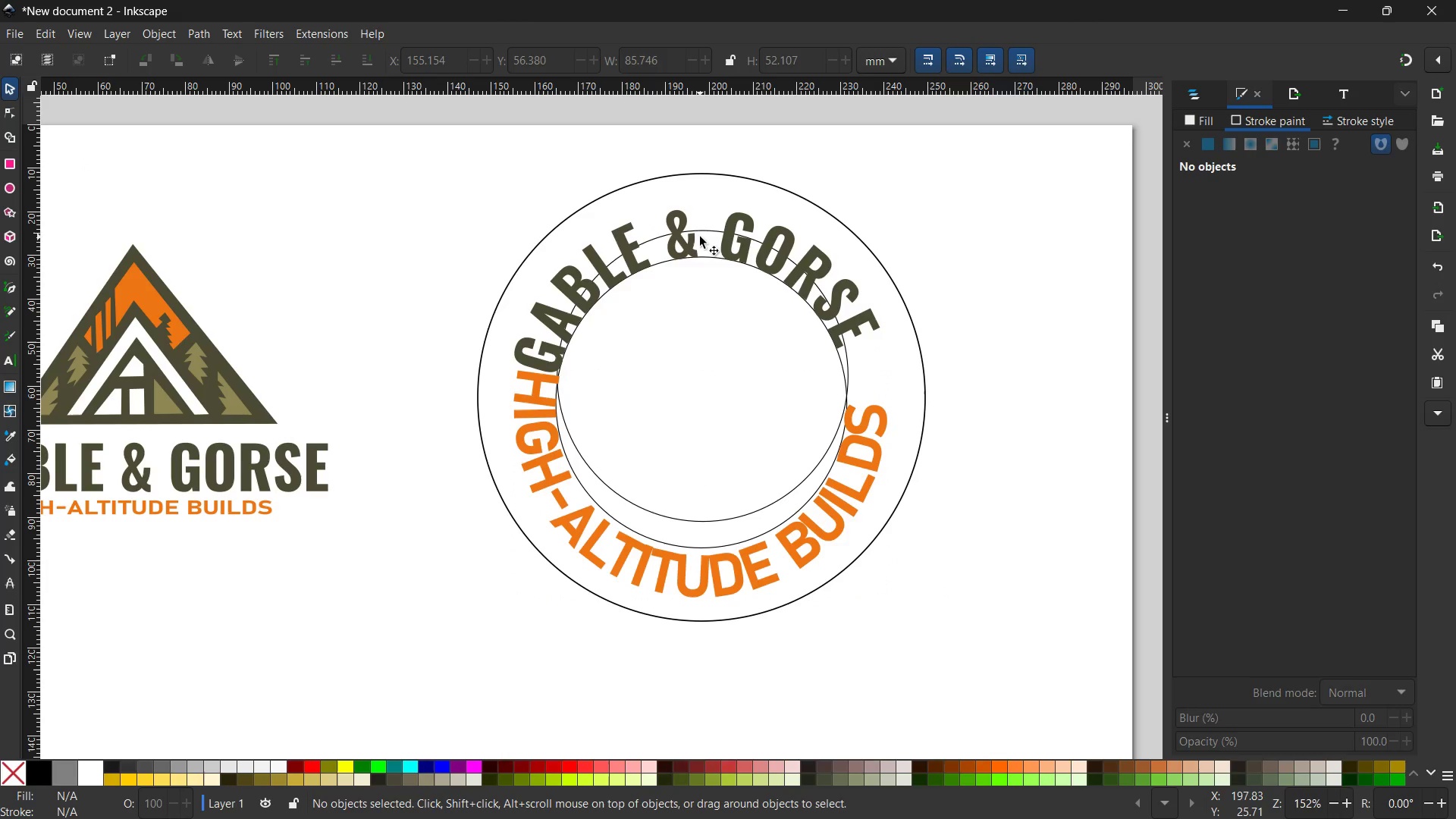 
left_click([704, 231])
 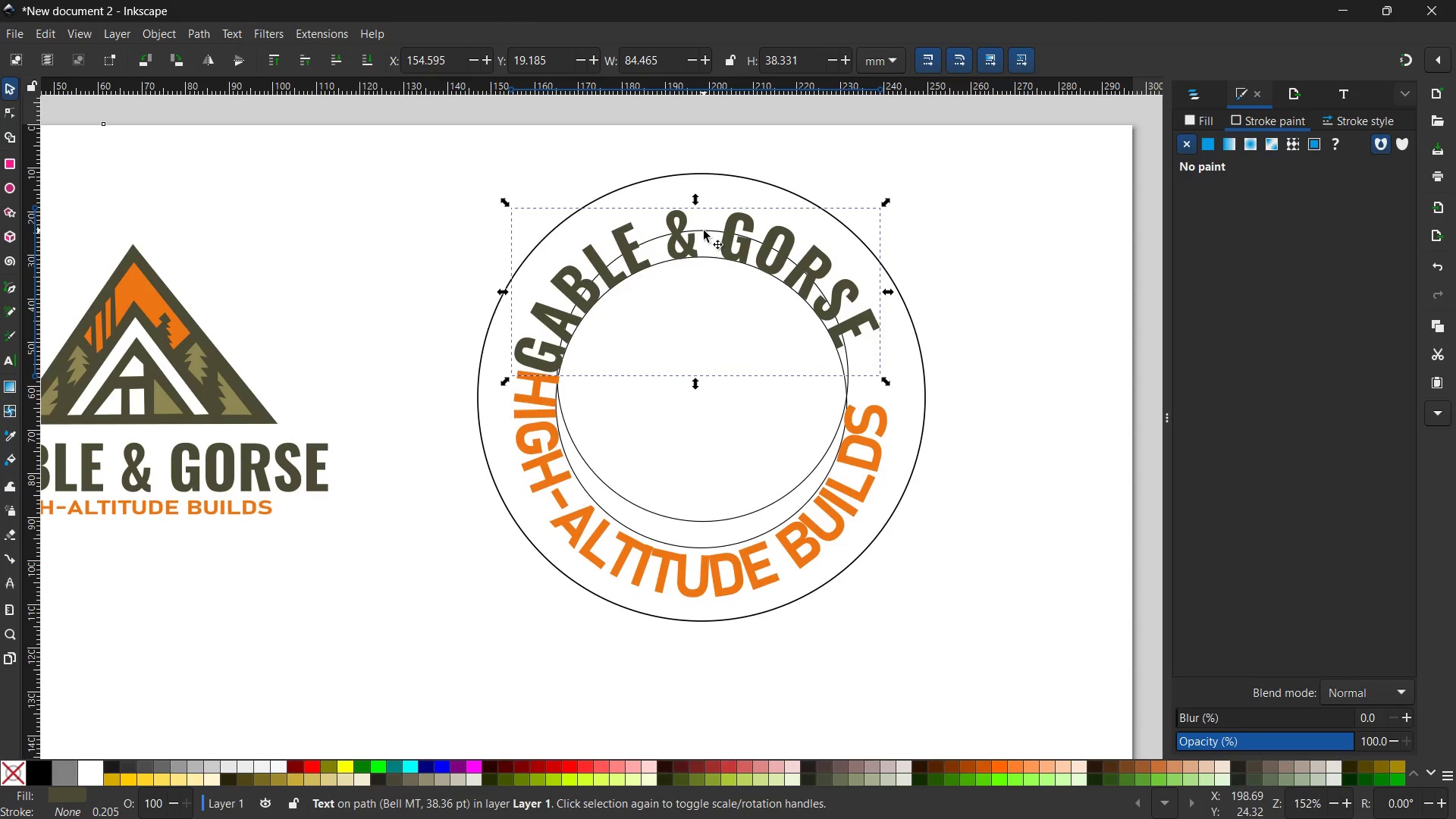 
left_click_drag(start_coordinate=[704, 231], to_coordinate=[714, 284])
 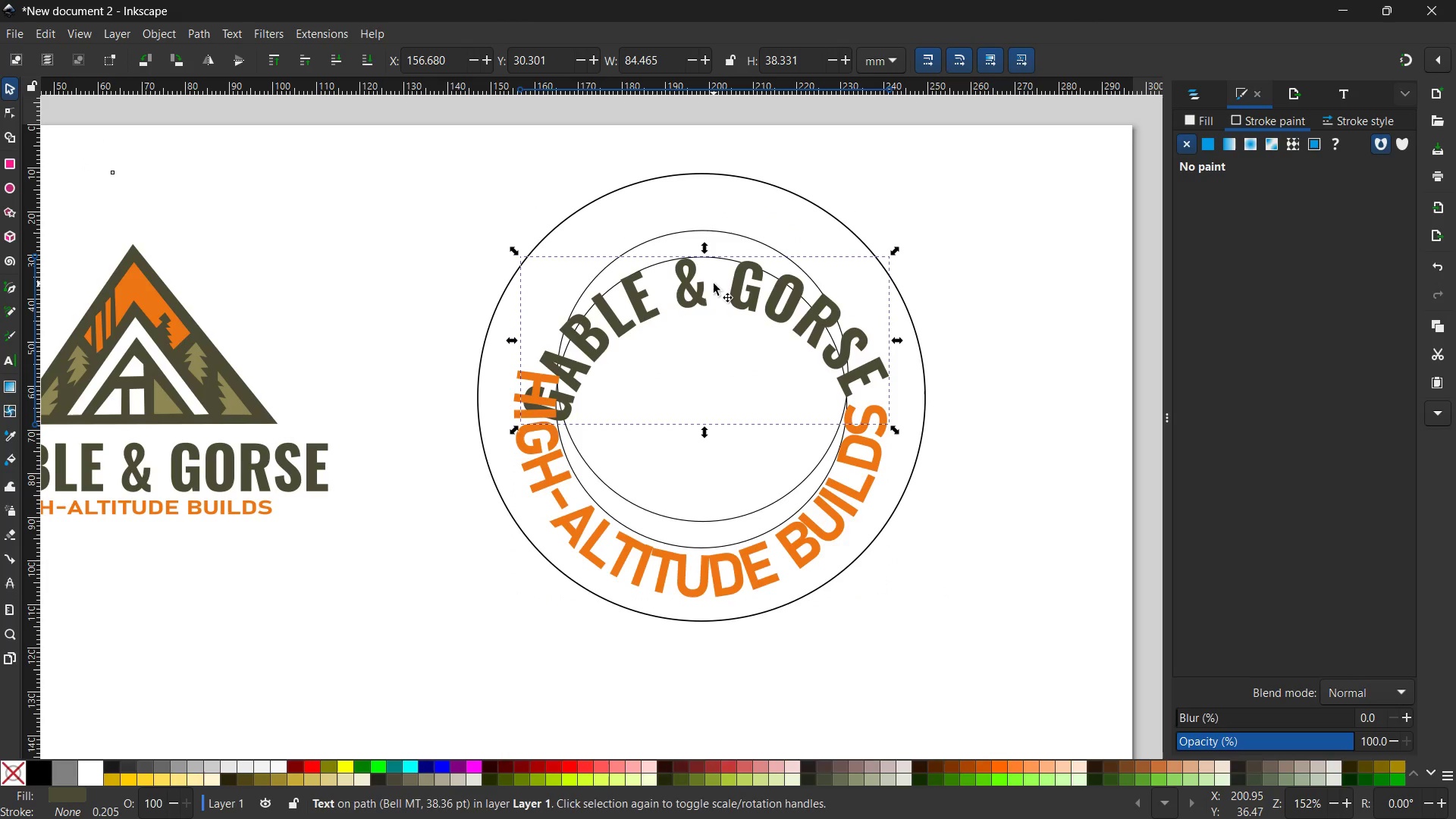 
key(Control+Z)
 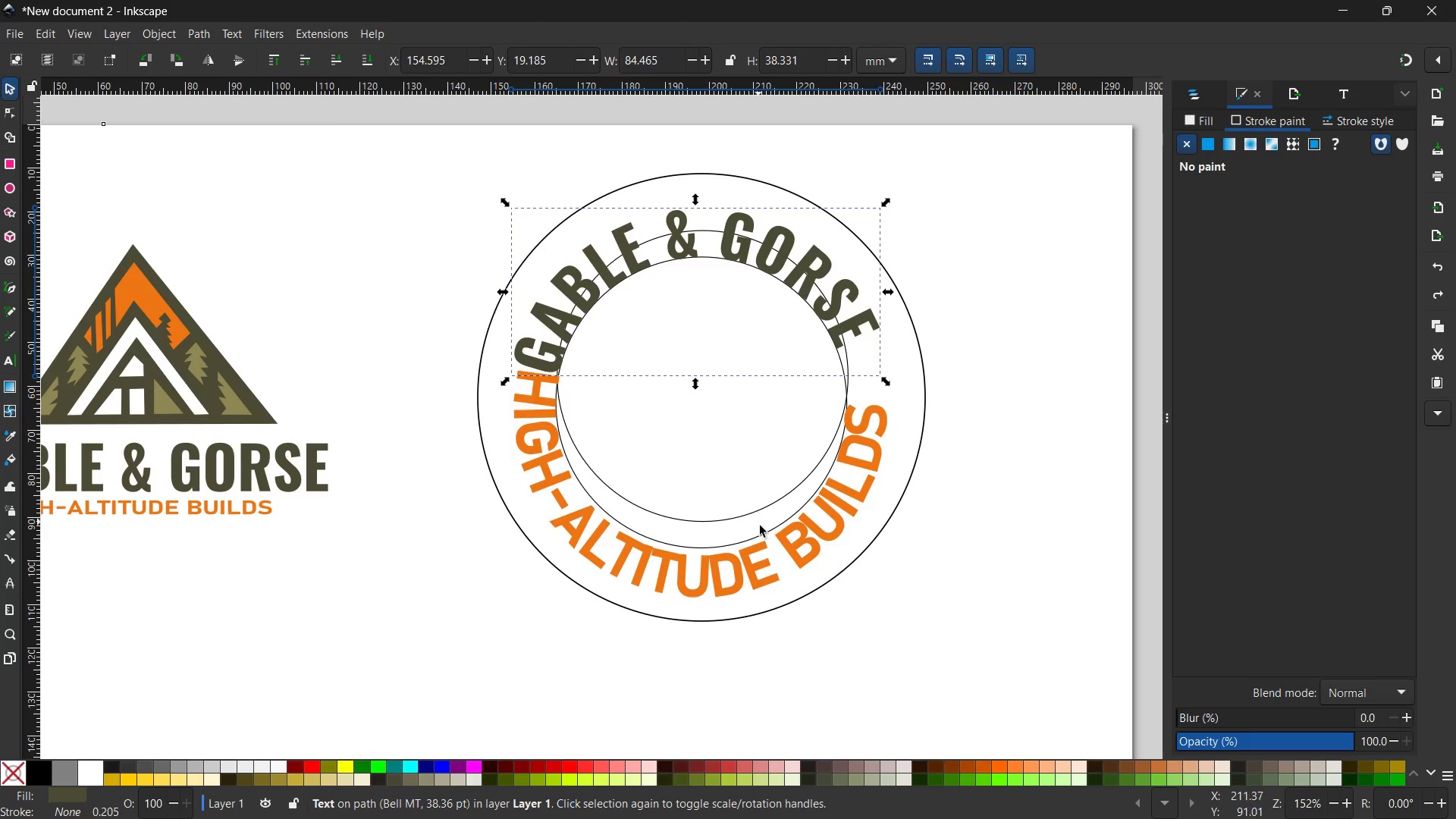 
left_click([761, 532])
 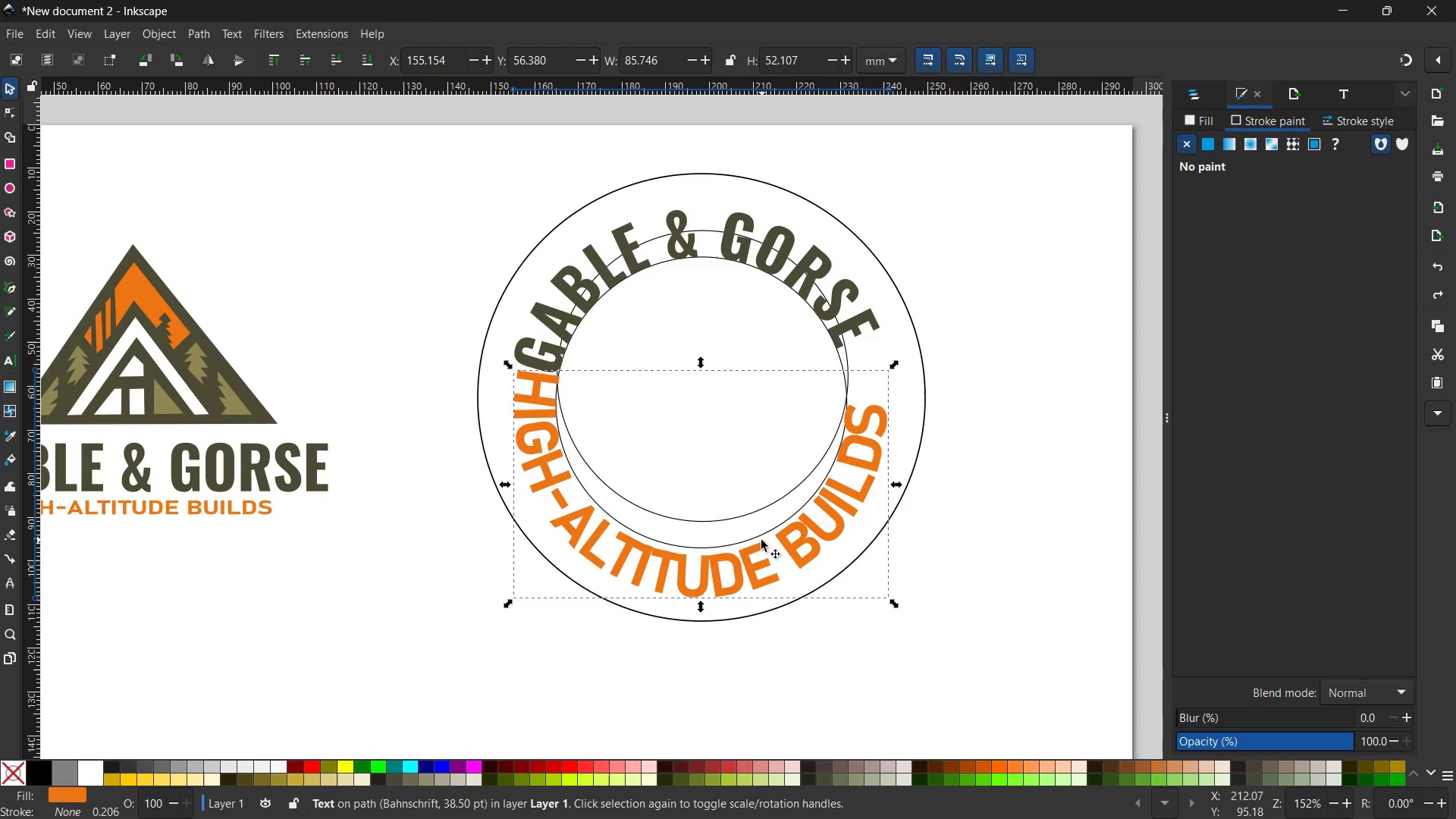 
left_click_drag(start_coordinate=[761, 538], to_coordinate=[755, 559])
 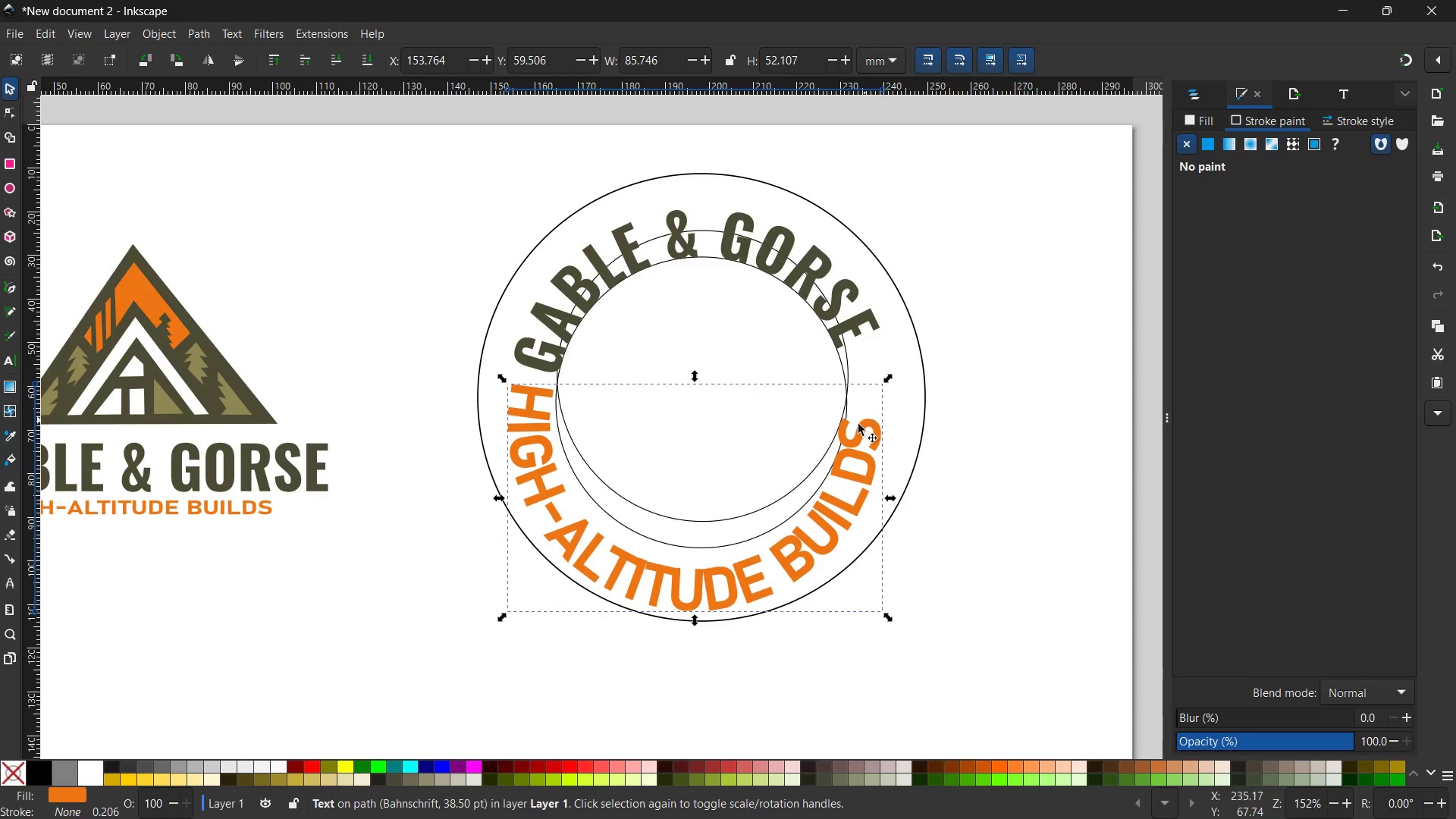 
left_click([857, 427])
 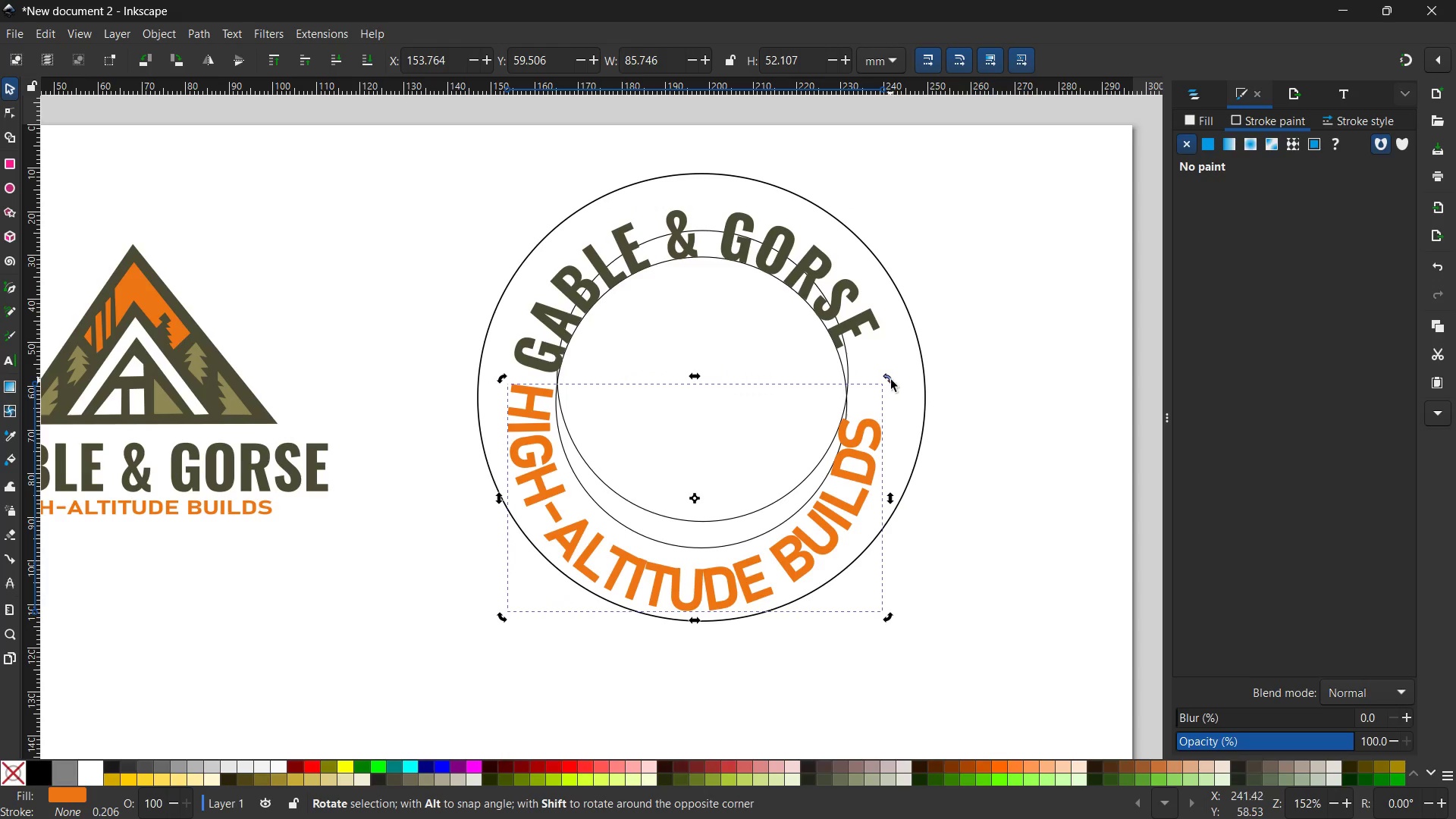 
left_click_drag(start_coordinate=[893, 380], to_coordinate=[897, 347])
 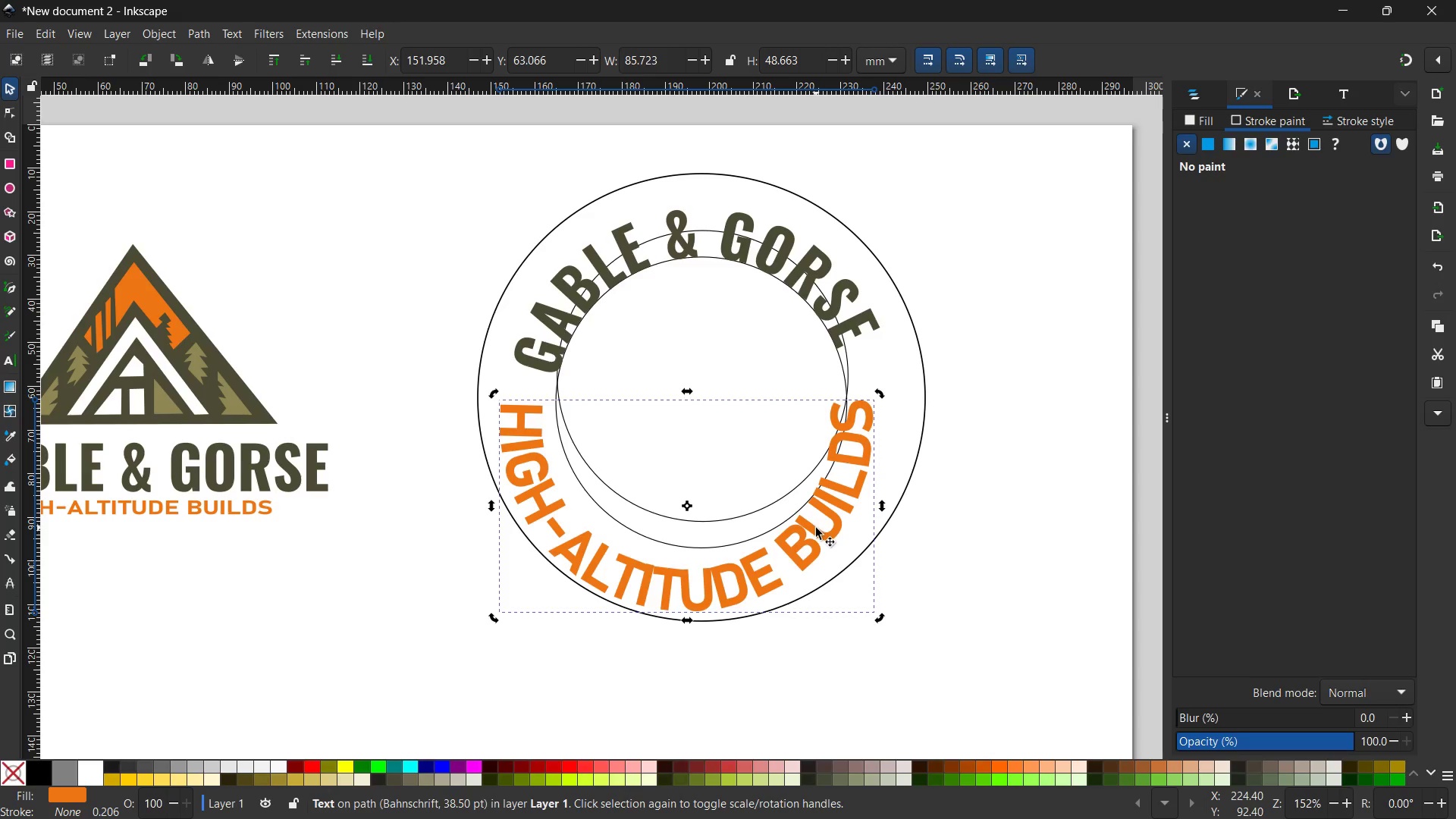 
left_click_drag(start_coordinate=[816, 528], to_coordinate=[837, 523])
 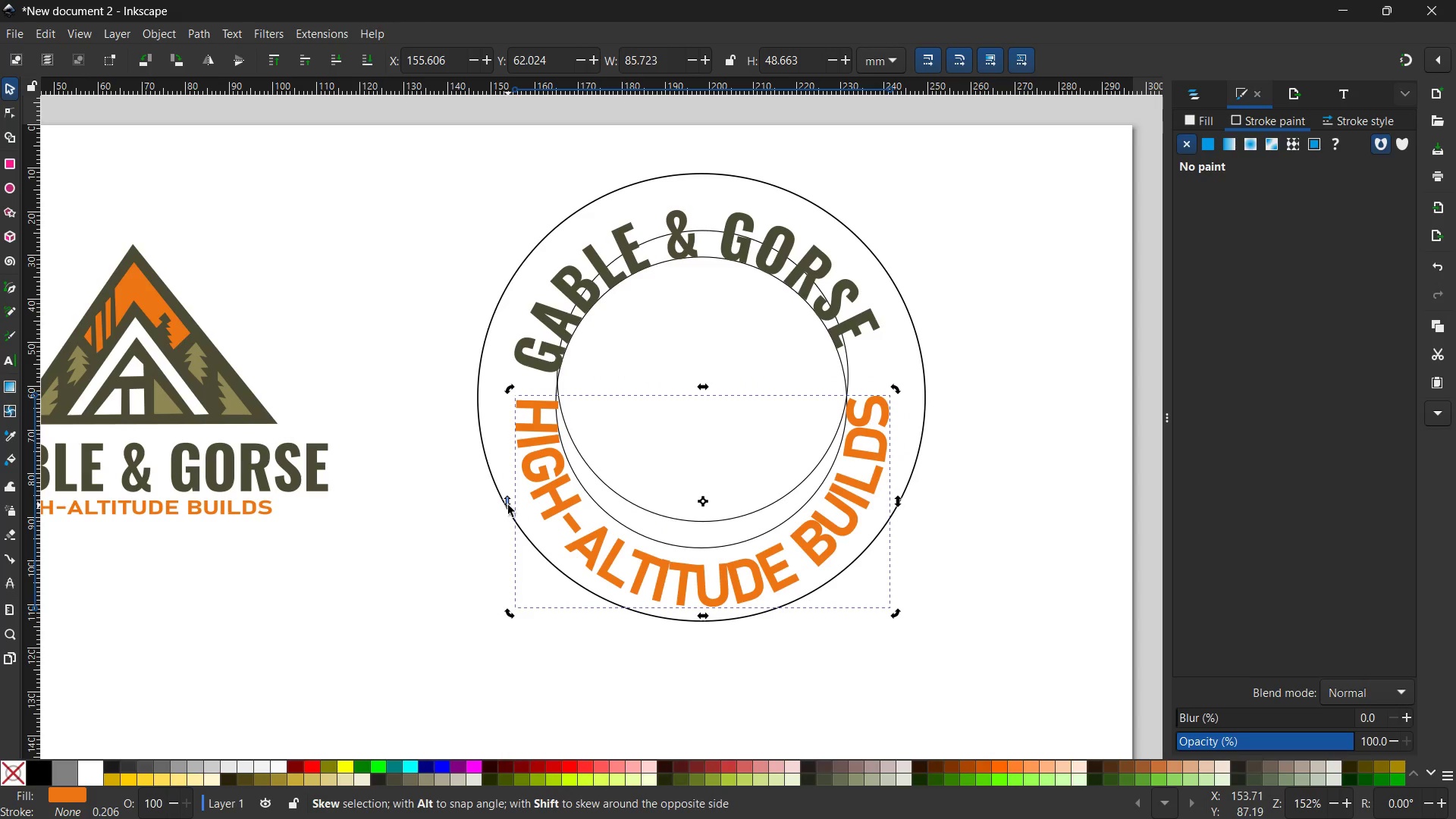 
left_click([533, 482])
 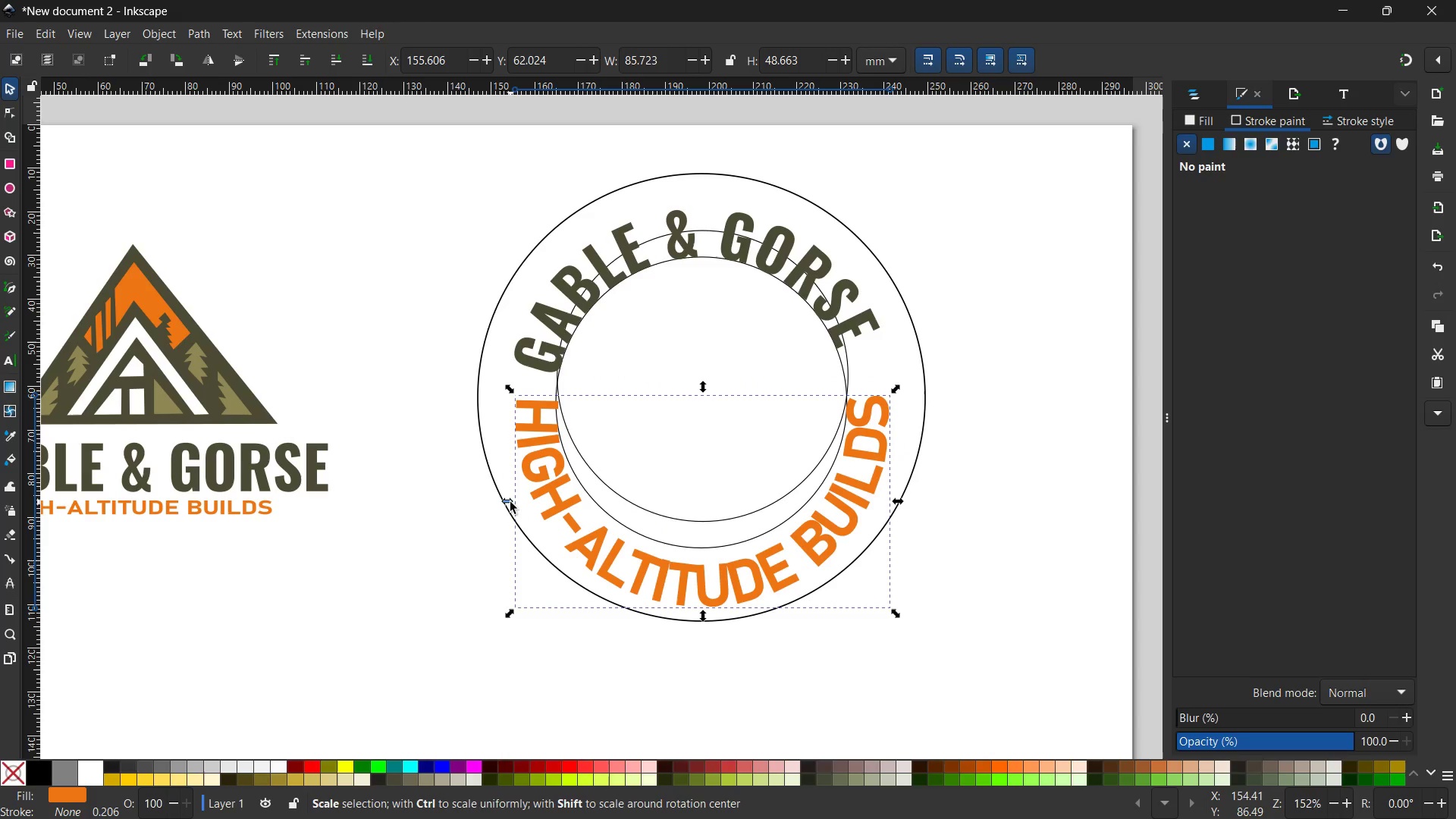 
left_click_drag(start_coordinate=[510, 502], to_coordinate=[490, 477])
 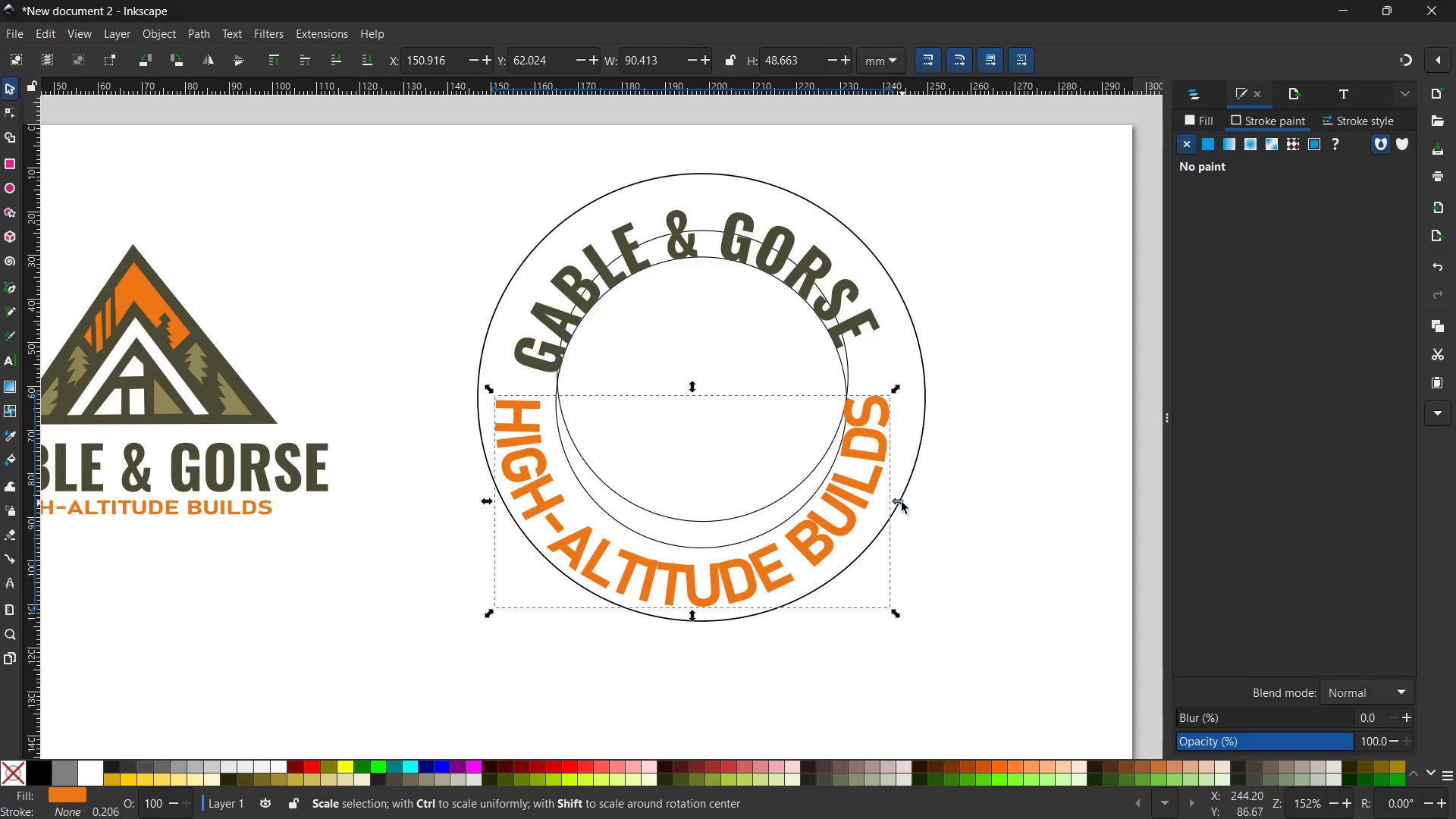 
left_click_drag(start_coordinate=[902, 502], to_coordinate=[916, 500])
 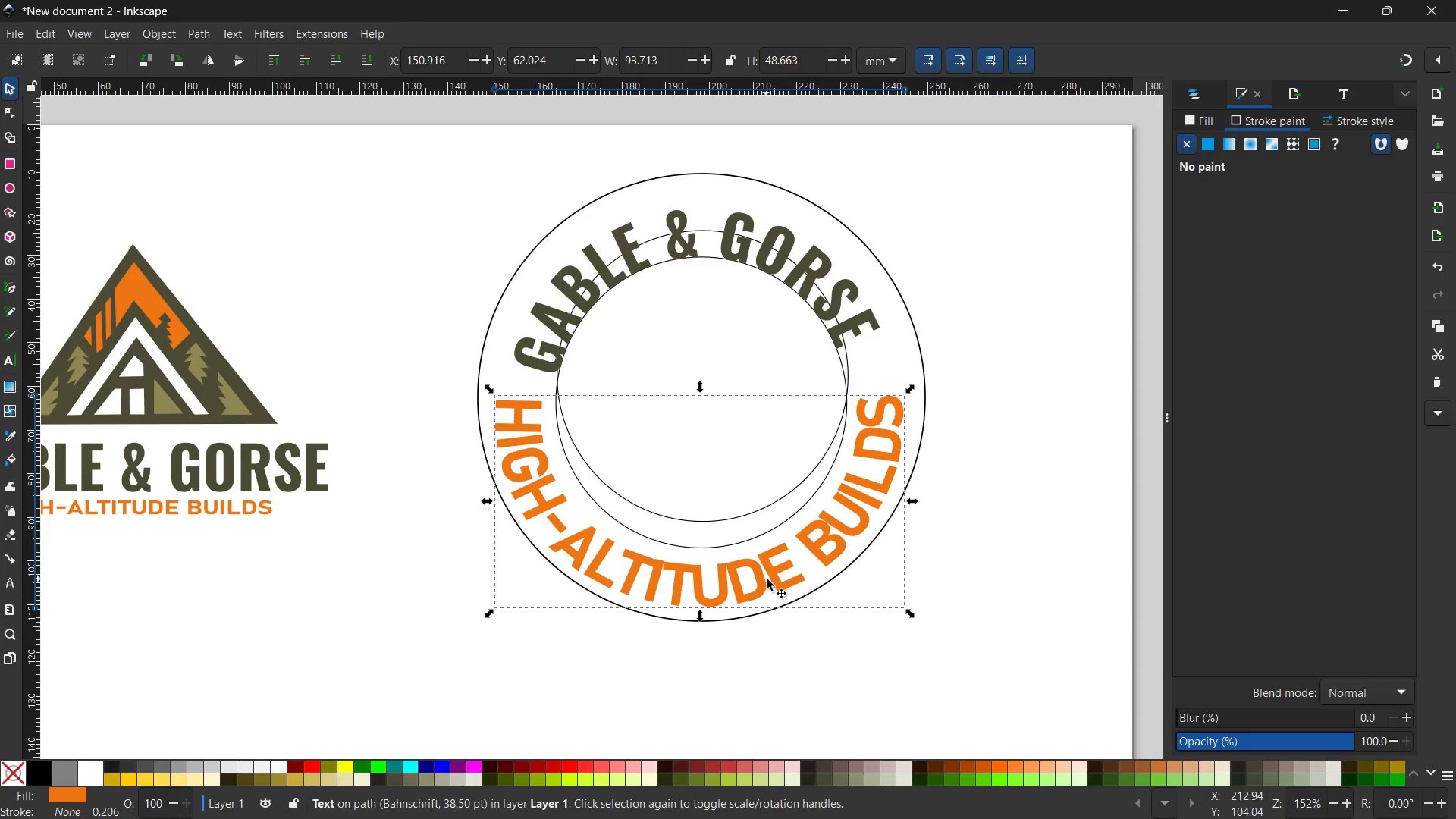 
left_click_drag(start_coordinate=[778, 575], to_coordinate=[796, 560])
 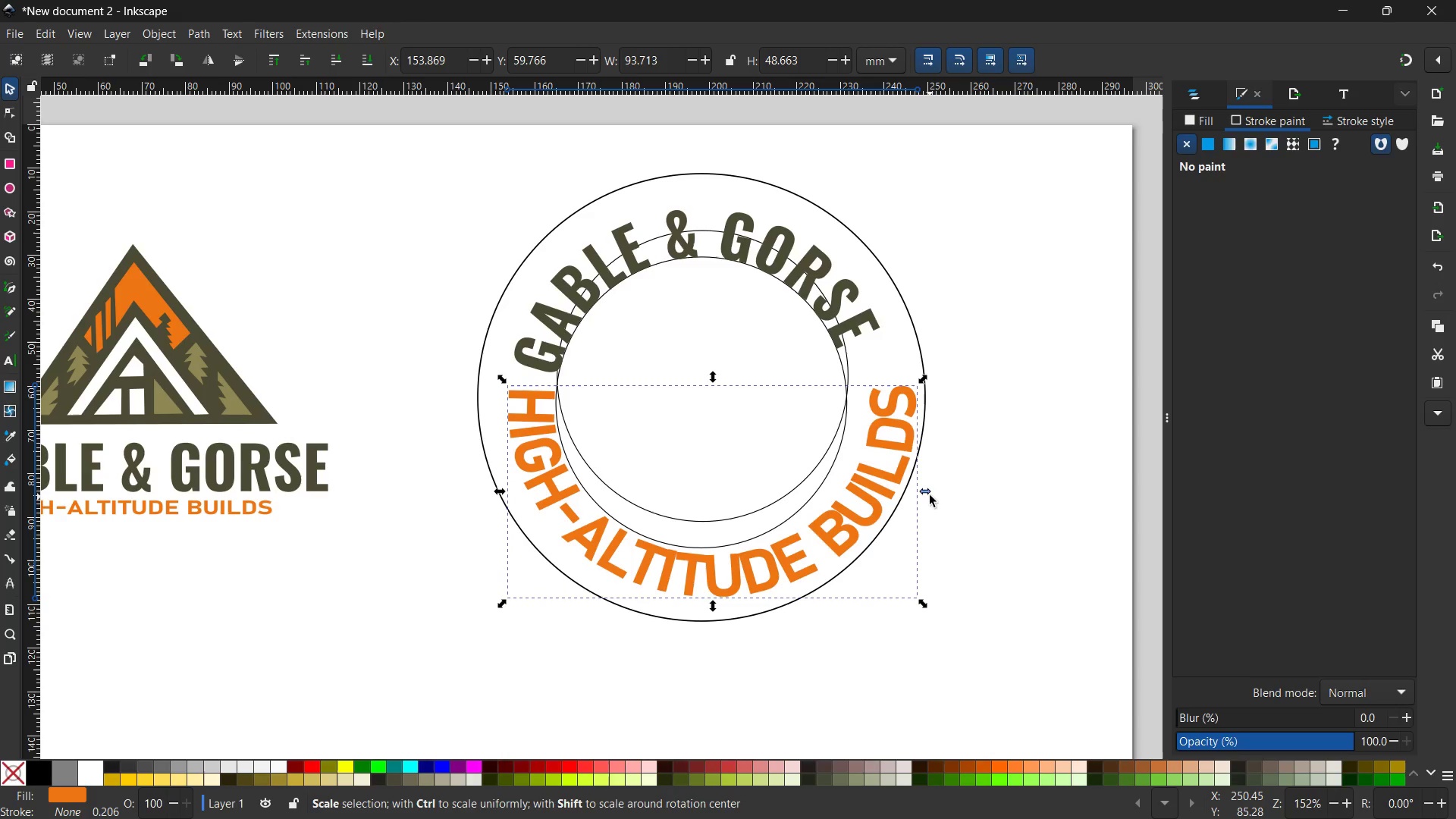 
left_click_drag(start_coordinate=[930, 494], to_coordinate=[924, 483])
 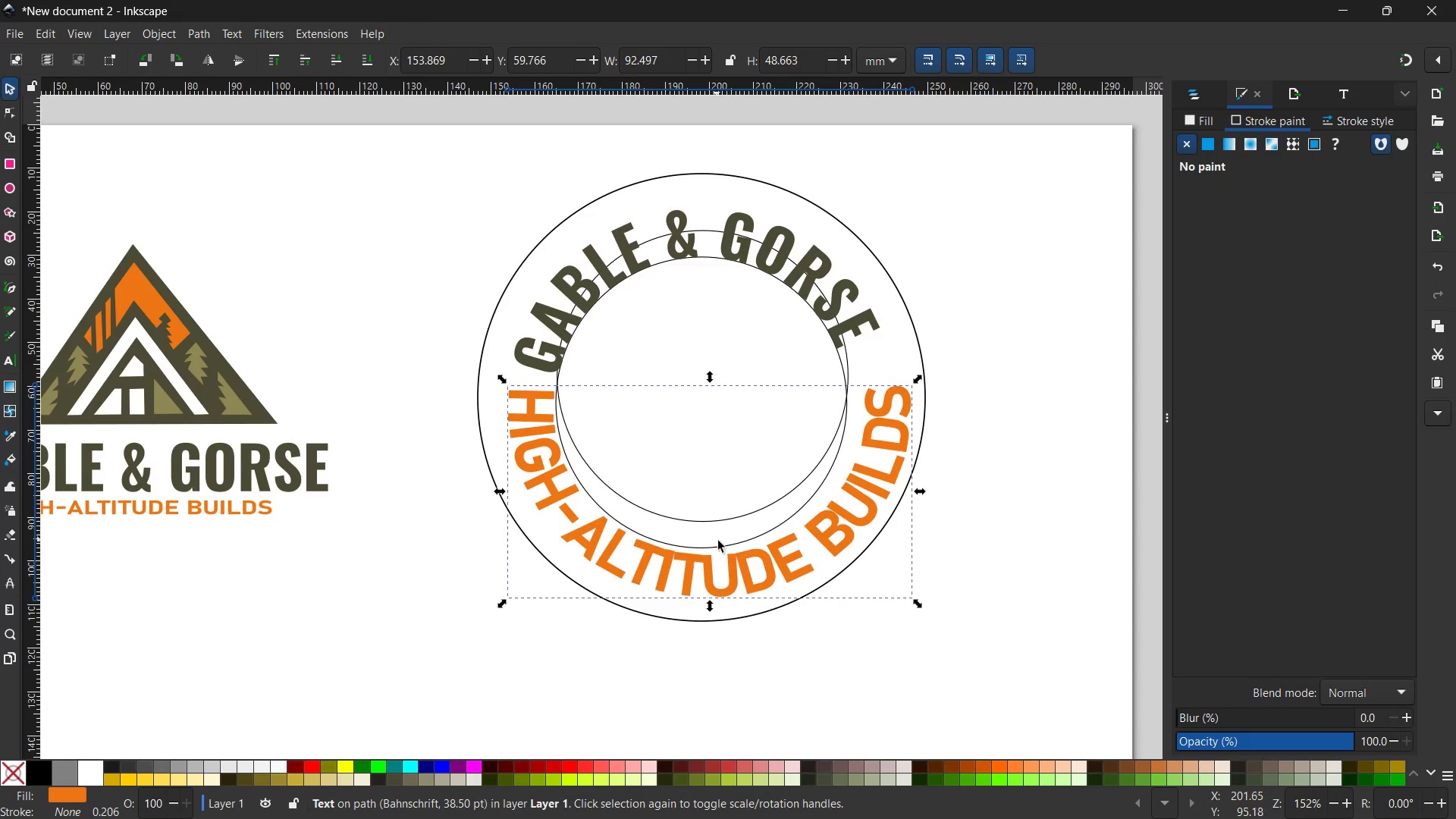 
left_click_drag(start_coordinate=[735, 560], to_coordinate=[720, 556])
 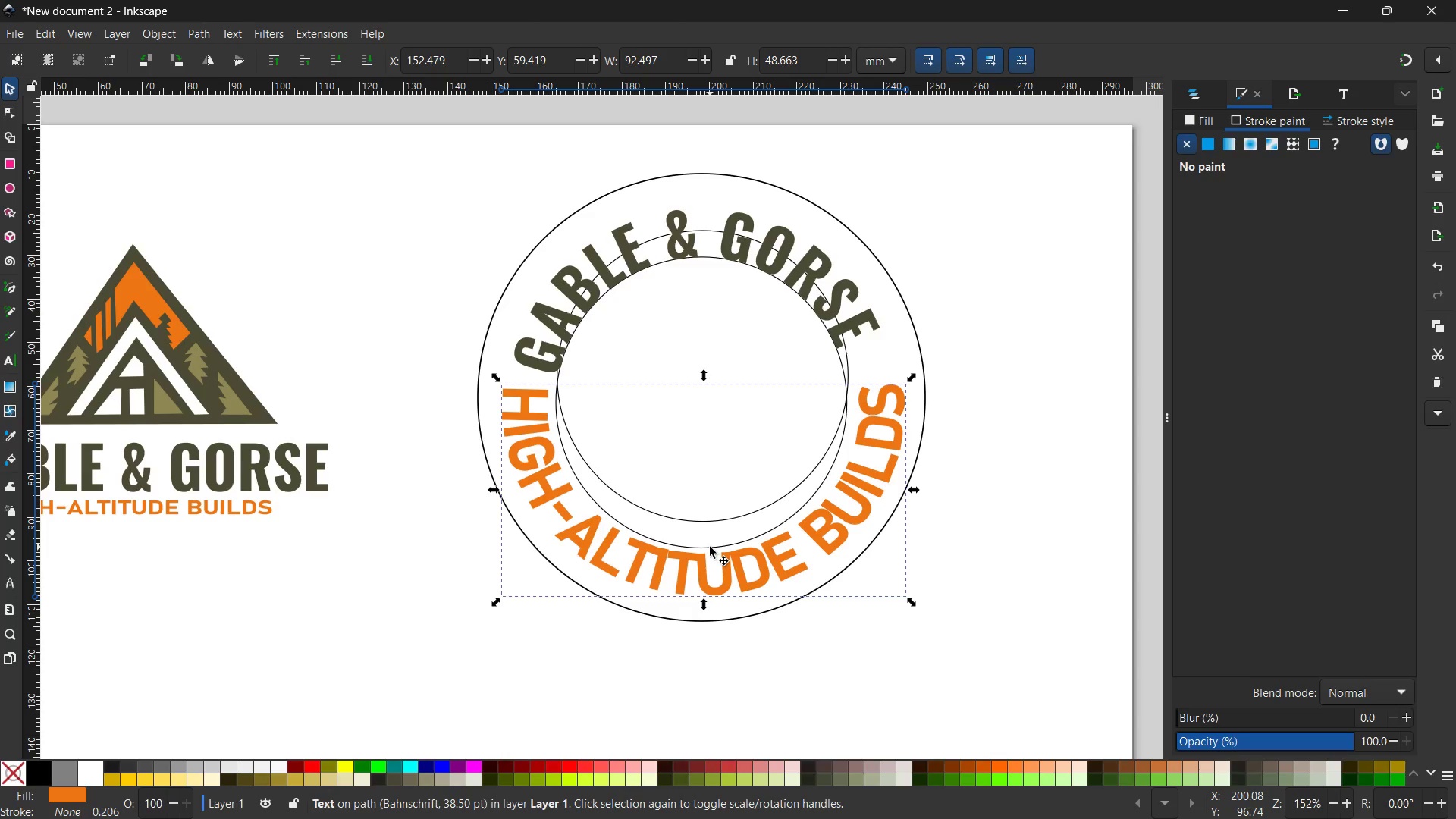 
wait(9.38)
 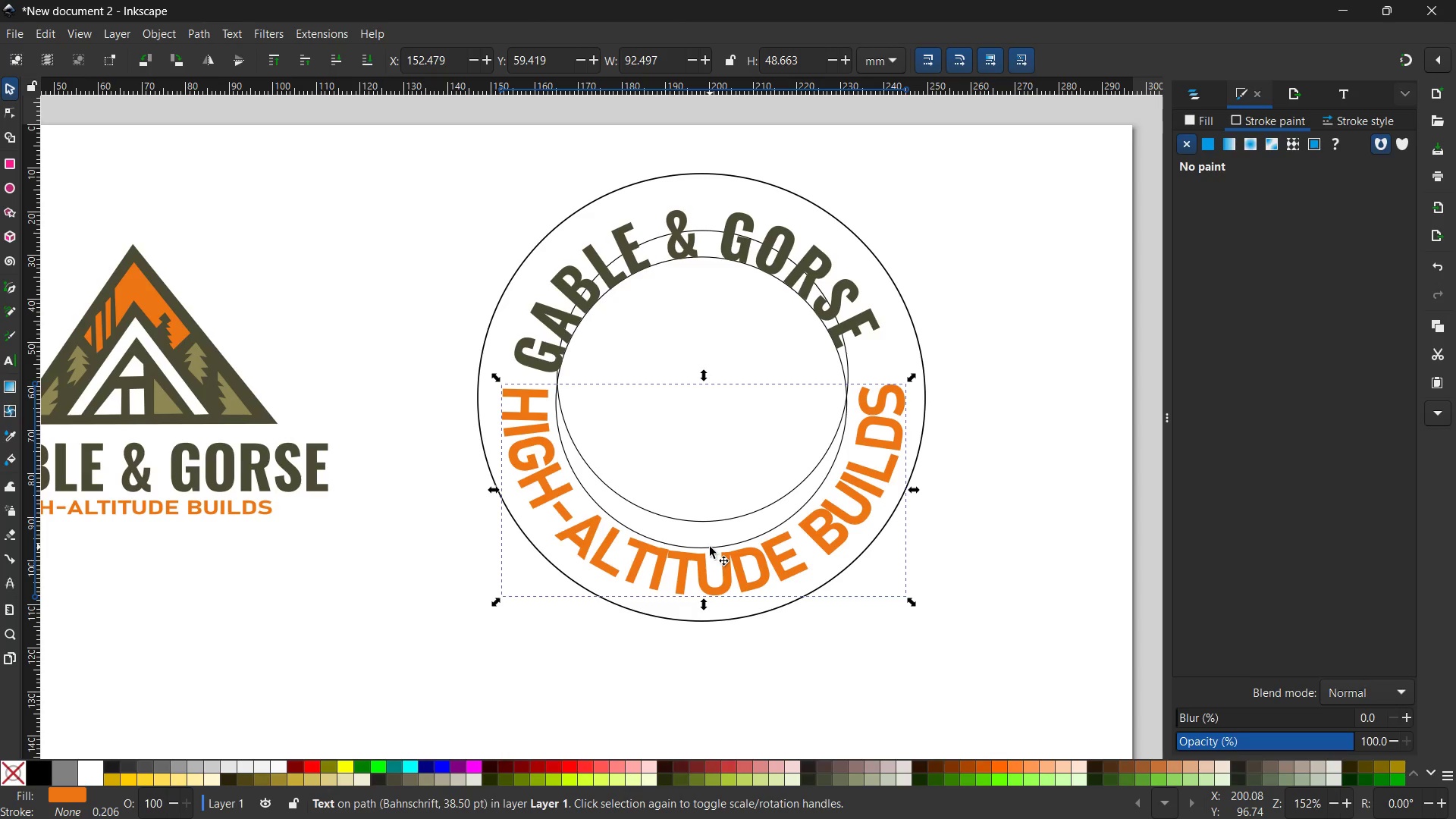 
double_click([692, 559])
 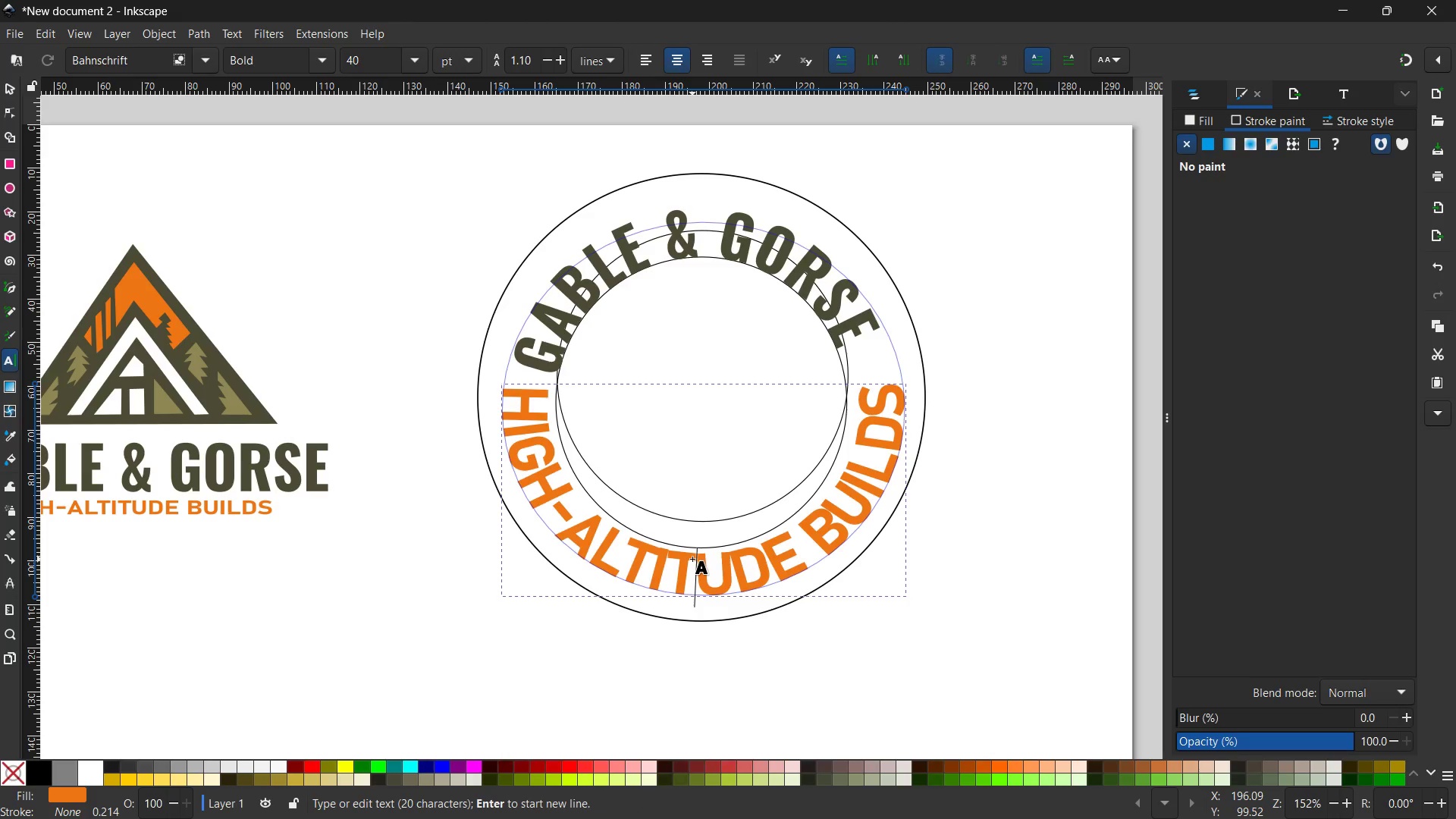 
triple_click([692, 559])
 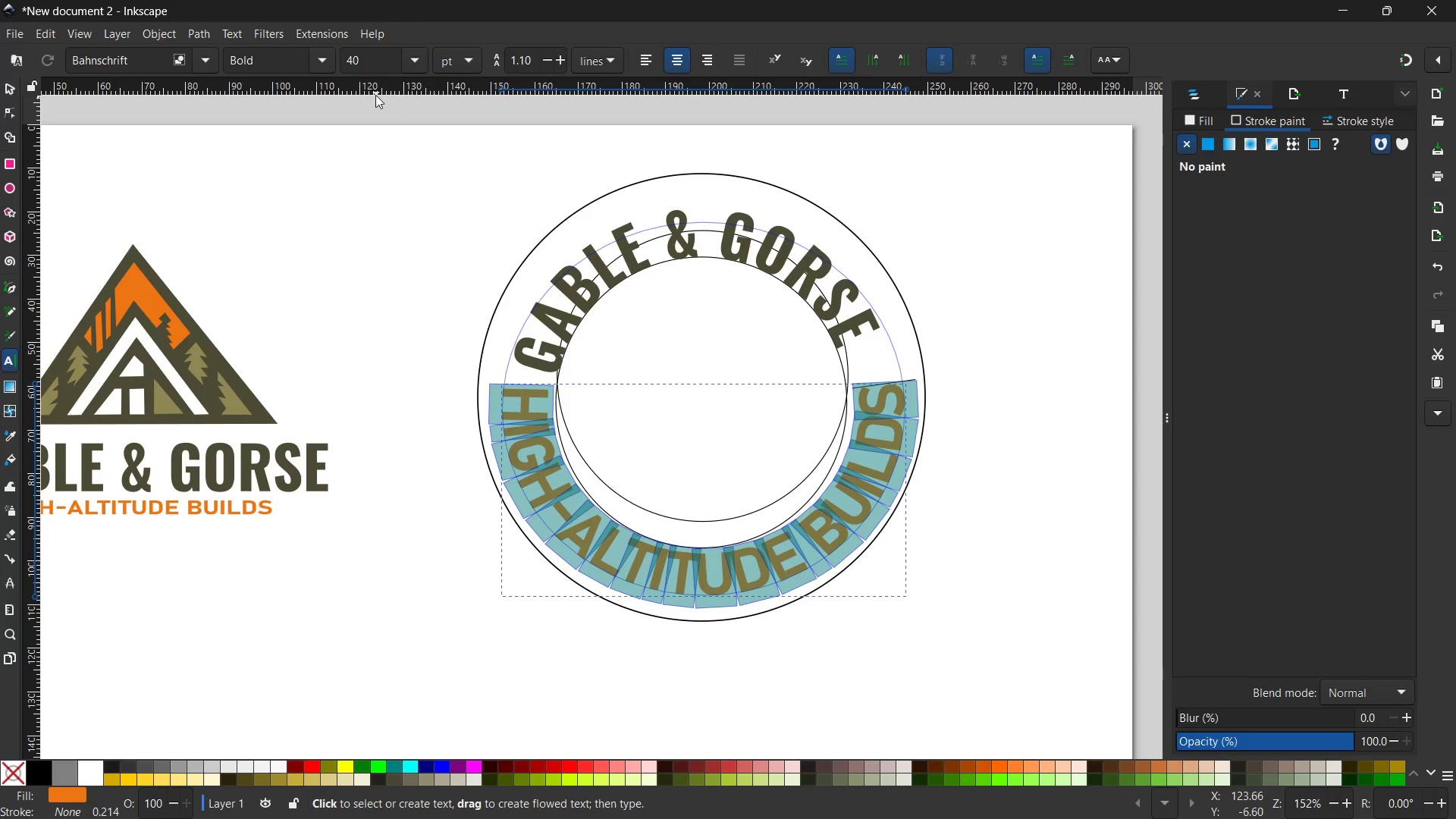 
left_click([316, 57])
 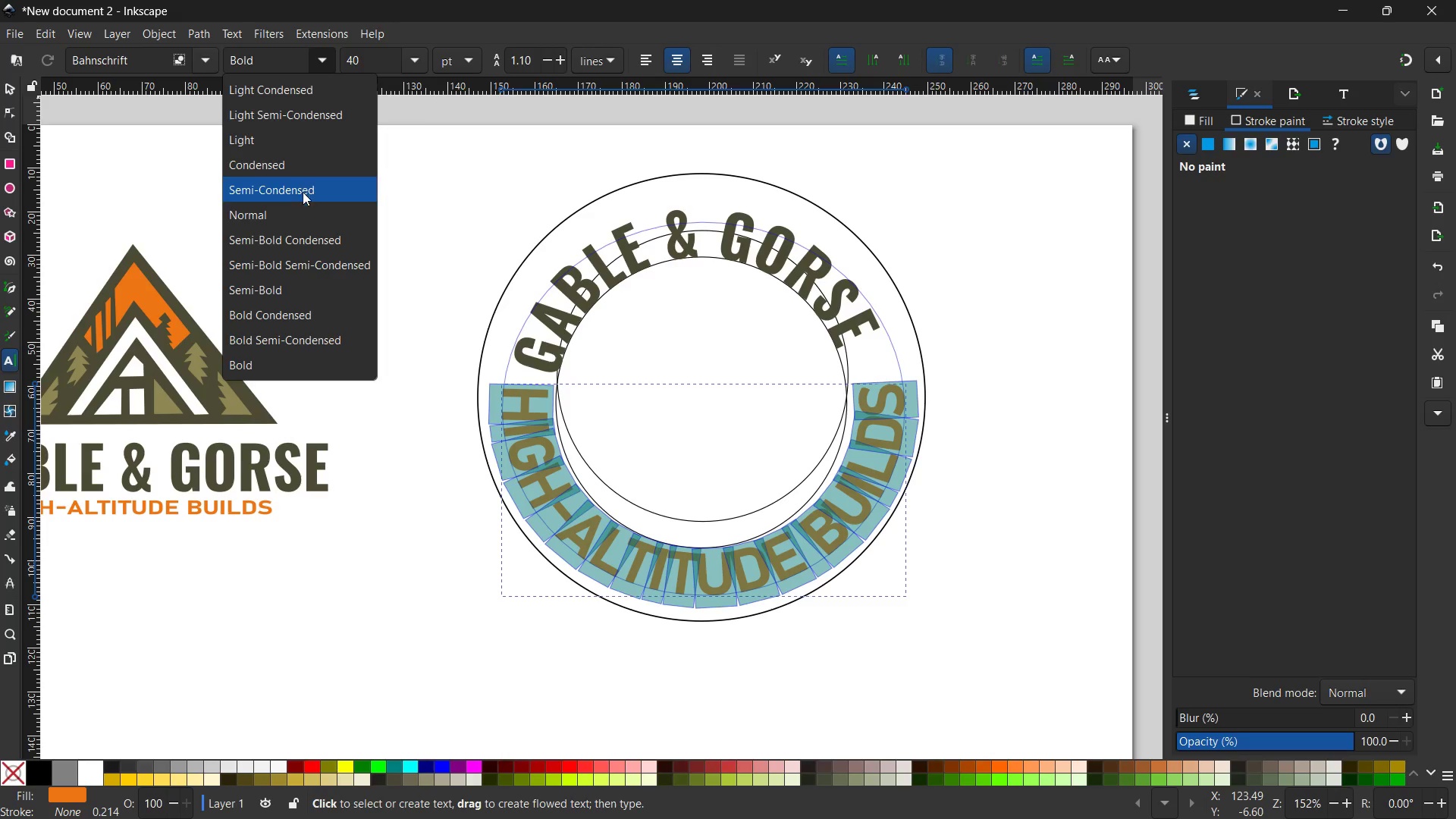 
left_click([303, 204])
 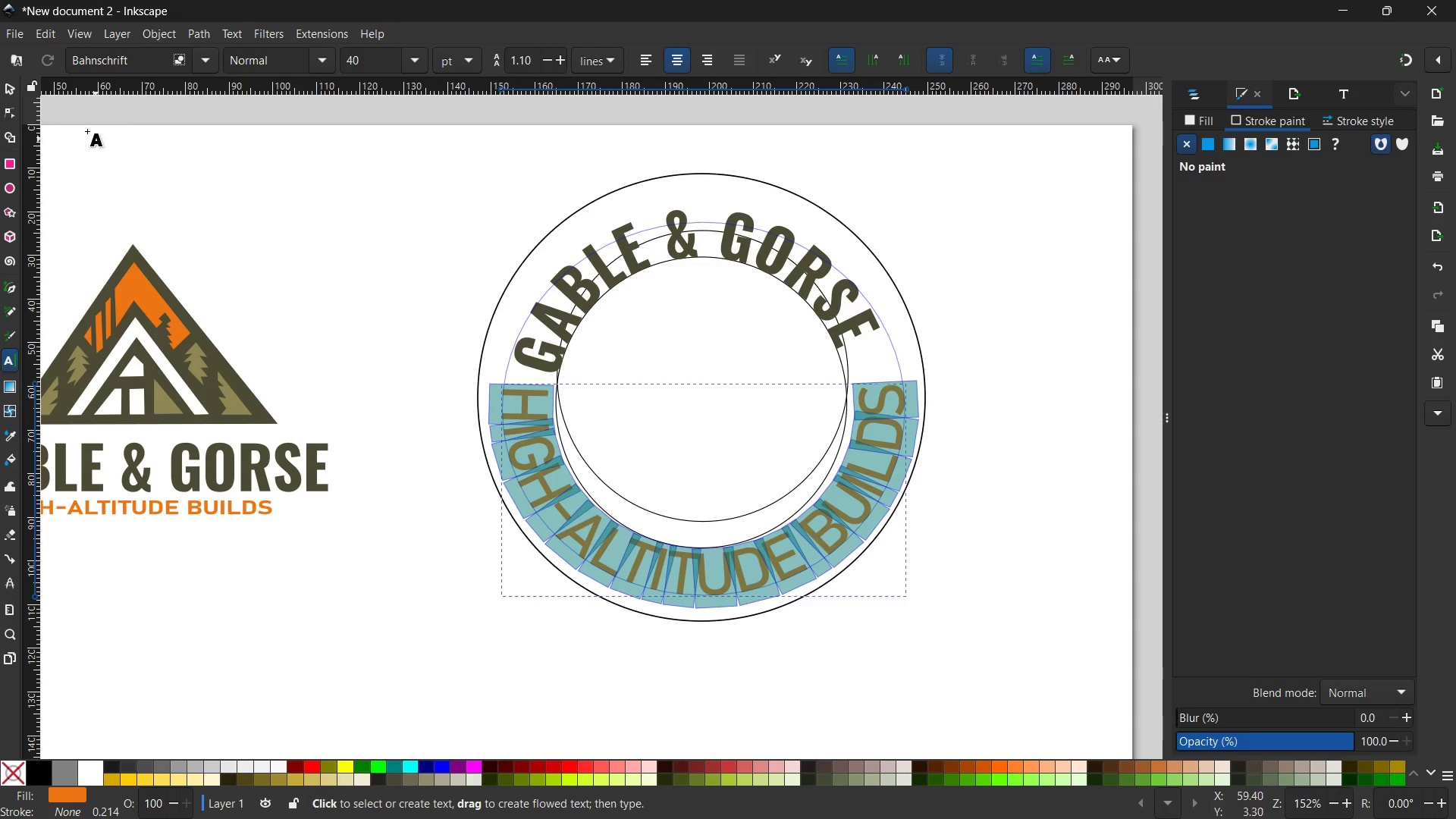 
left_click([0, 88])
 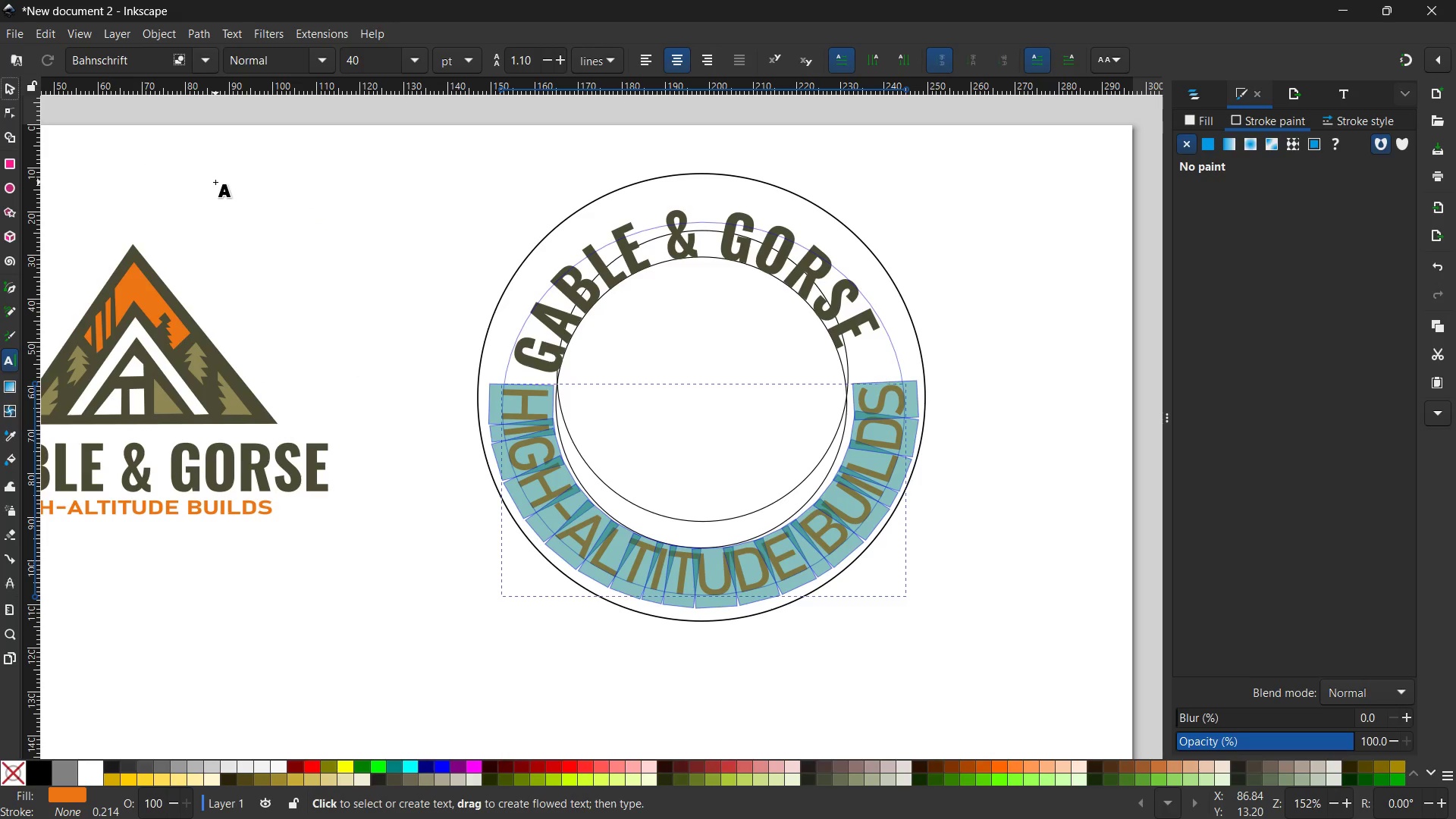 
double_click([215, 182])
 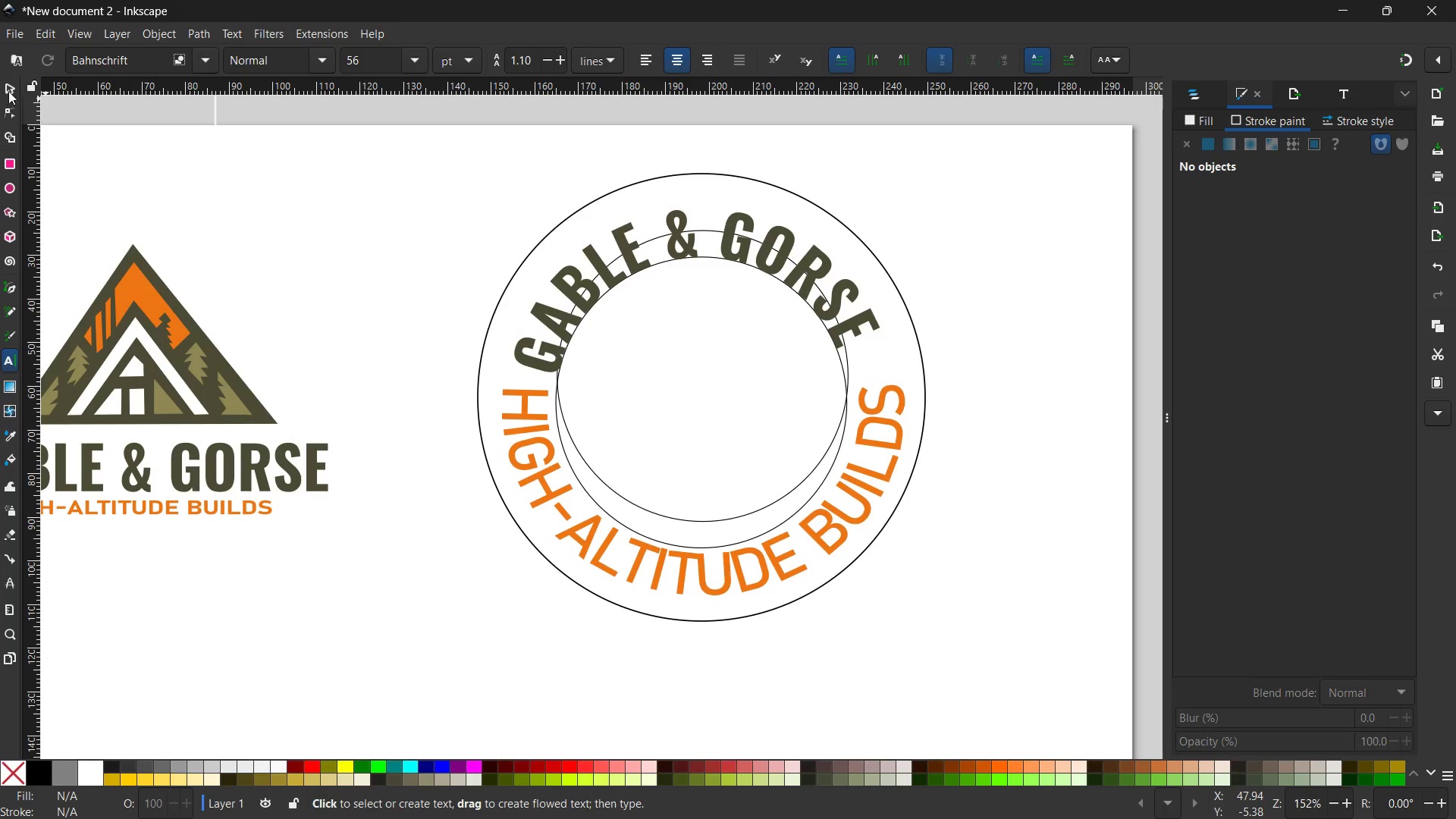 
double_click([240, 262])
 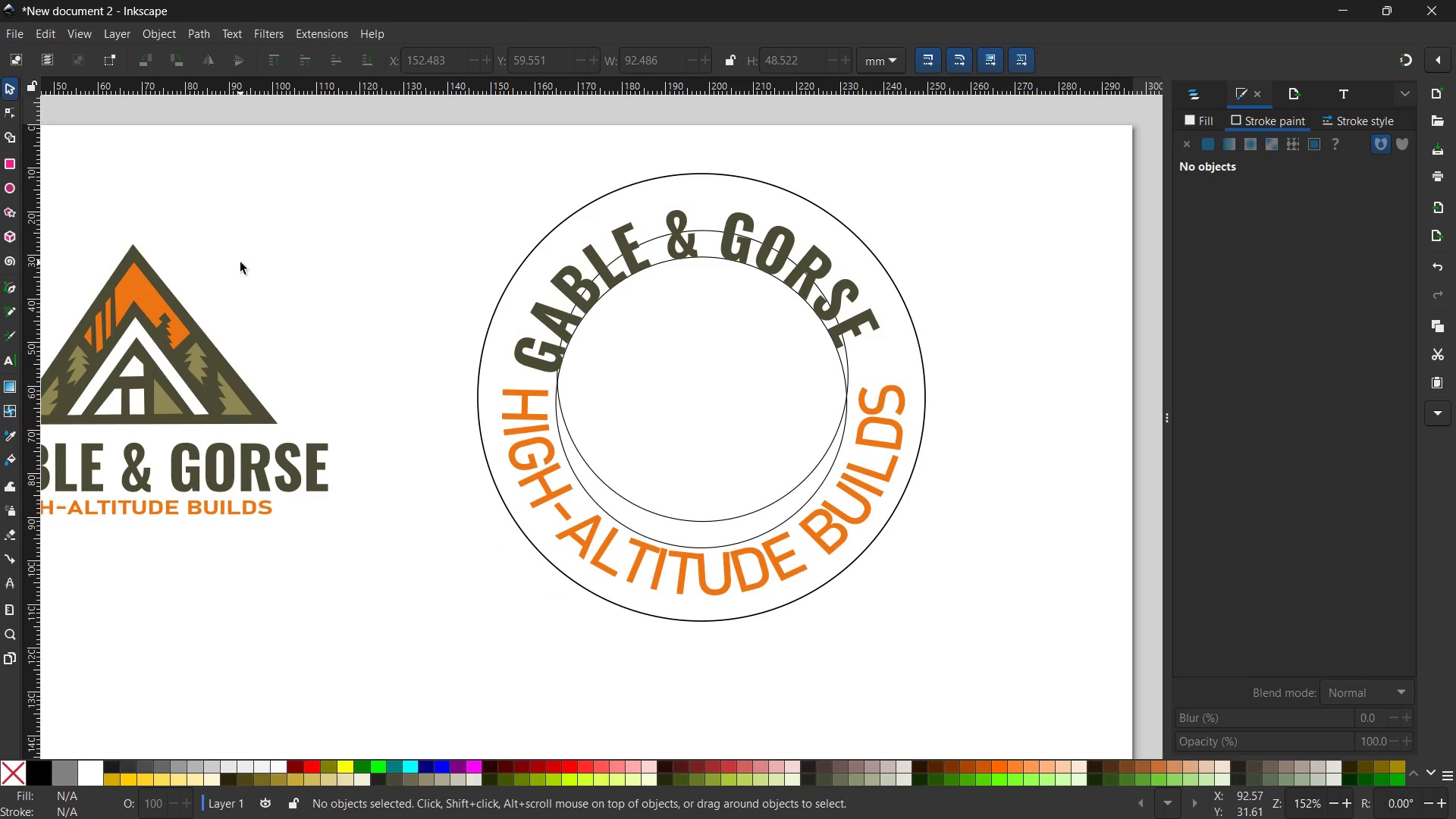 
left_click([704, 598])
 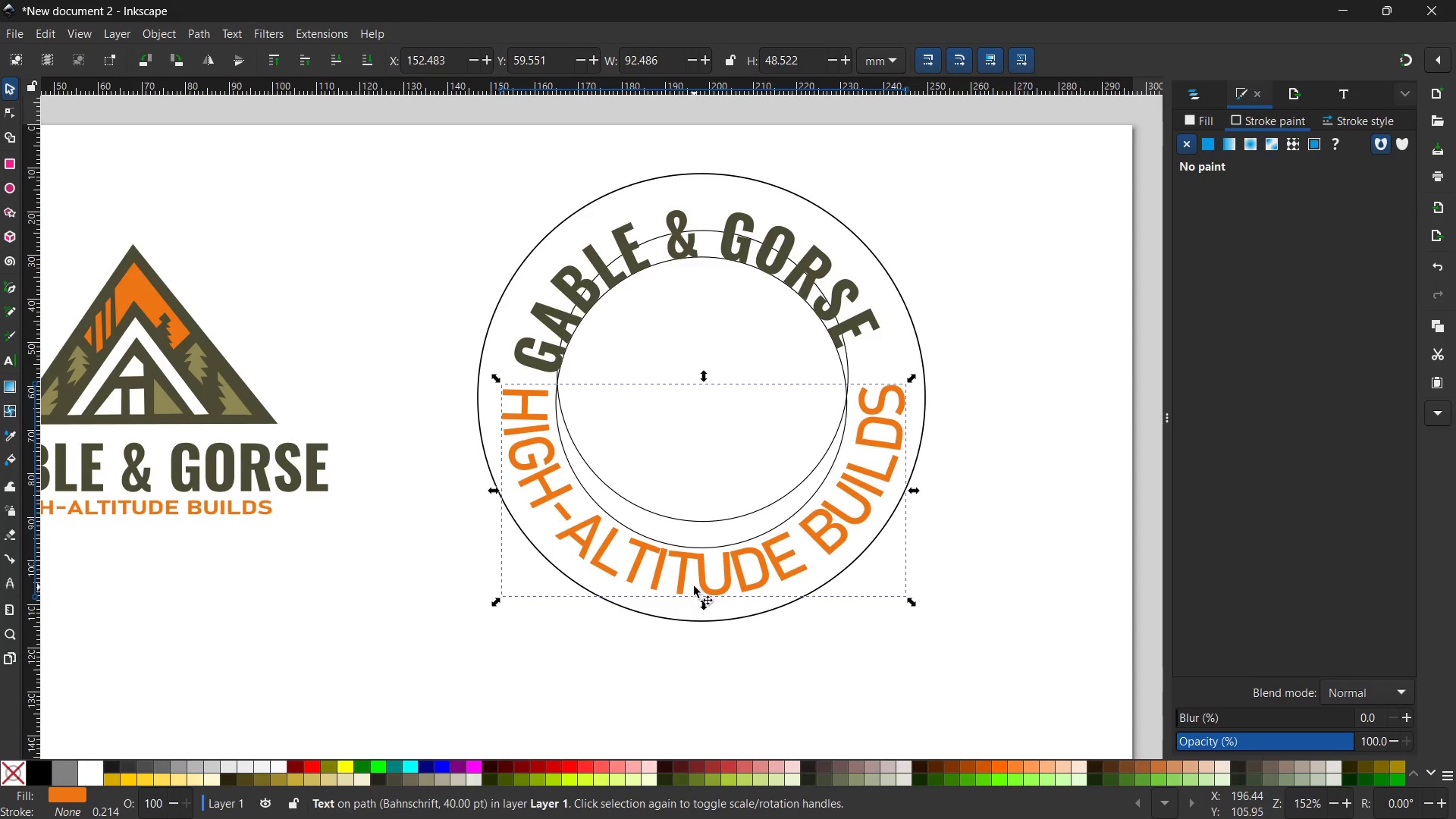 
double_click([694, 586])
 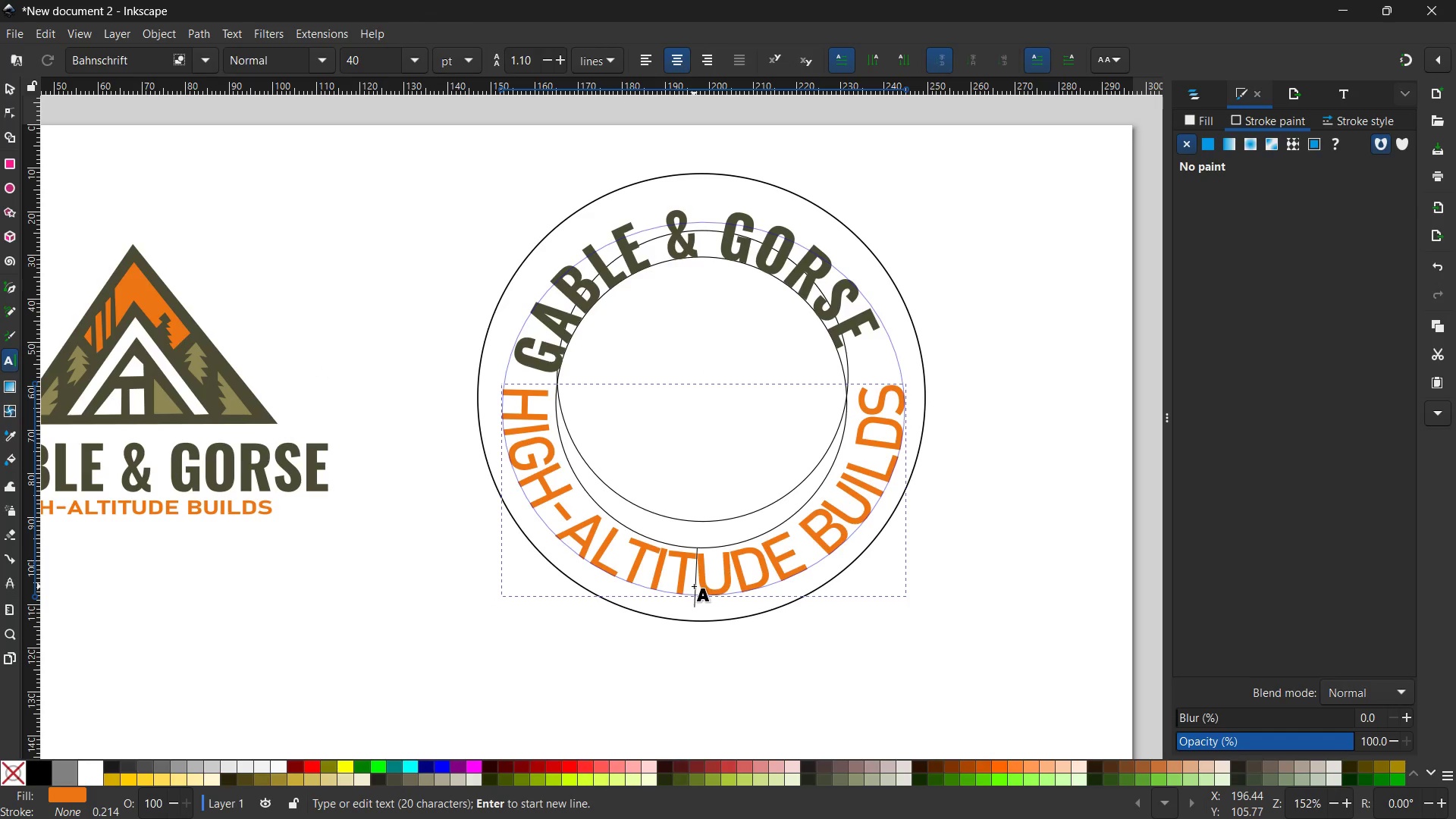 
triple_click([694, 586])
 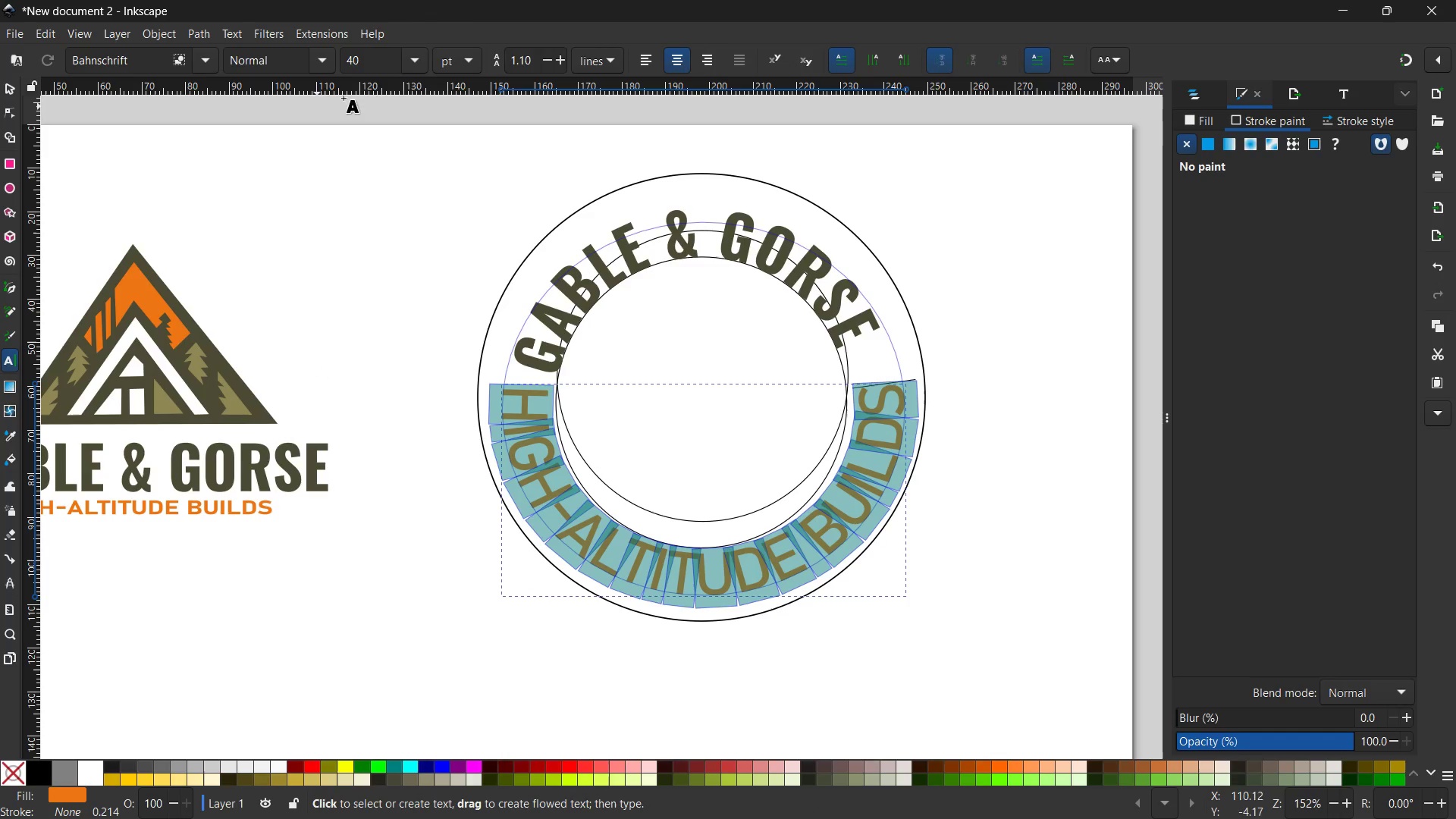 
left_click([413, 59])
 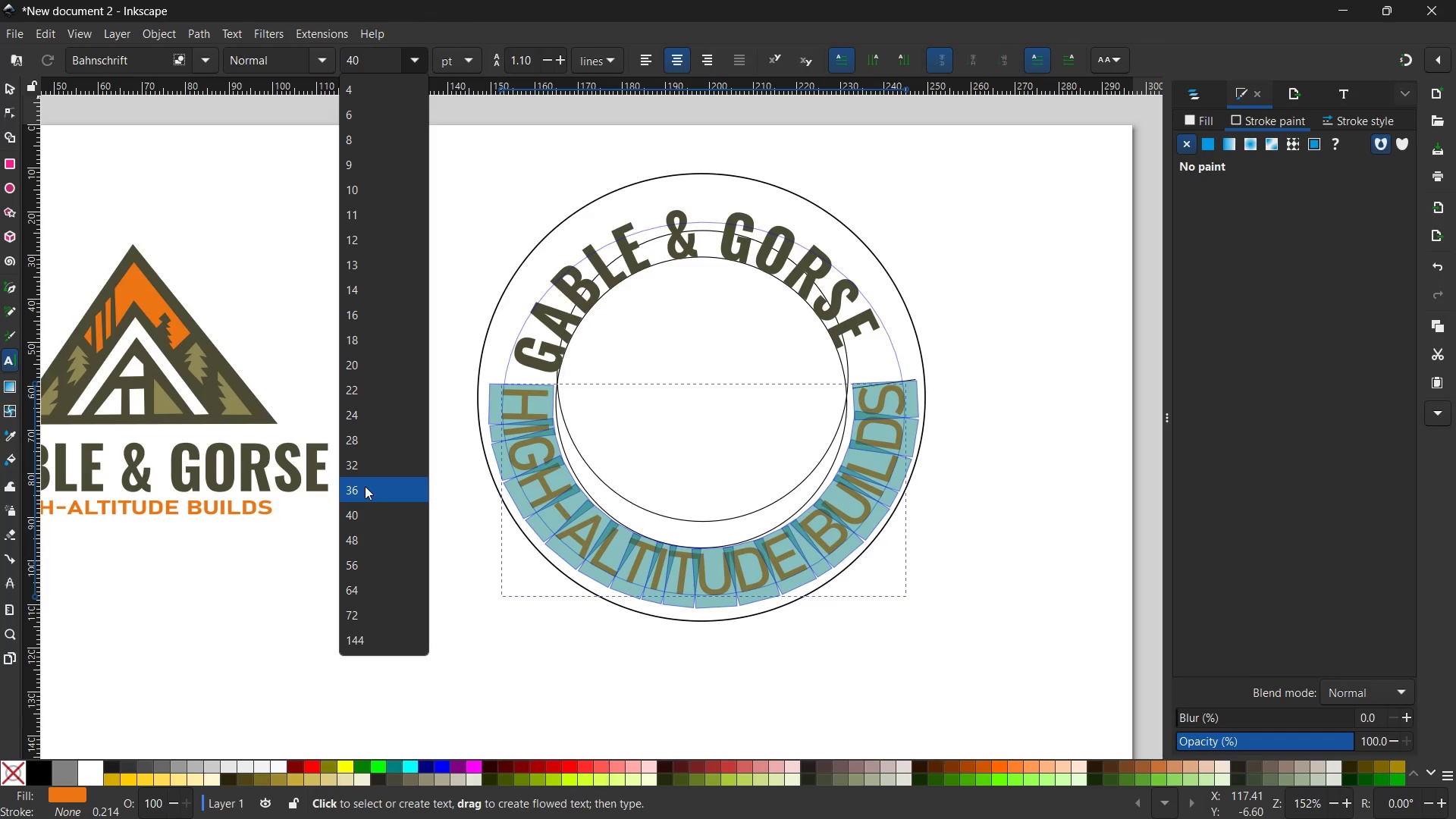 
left_click([364, 463])
 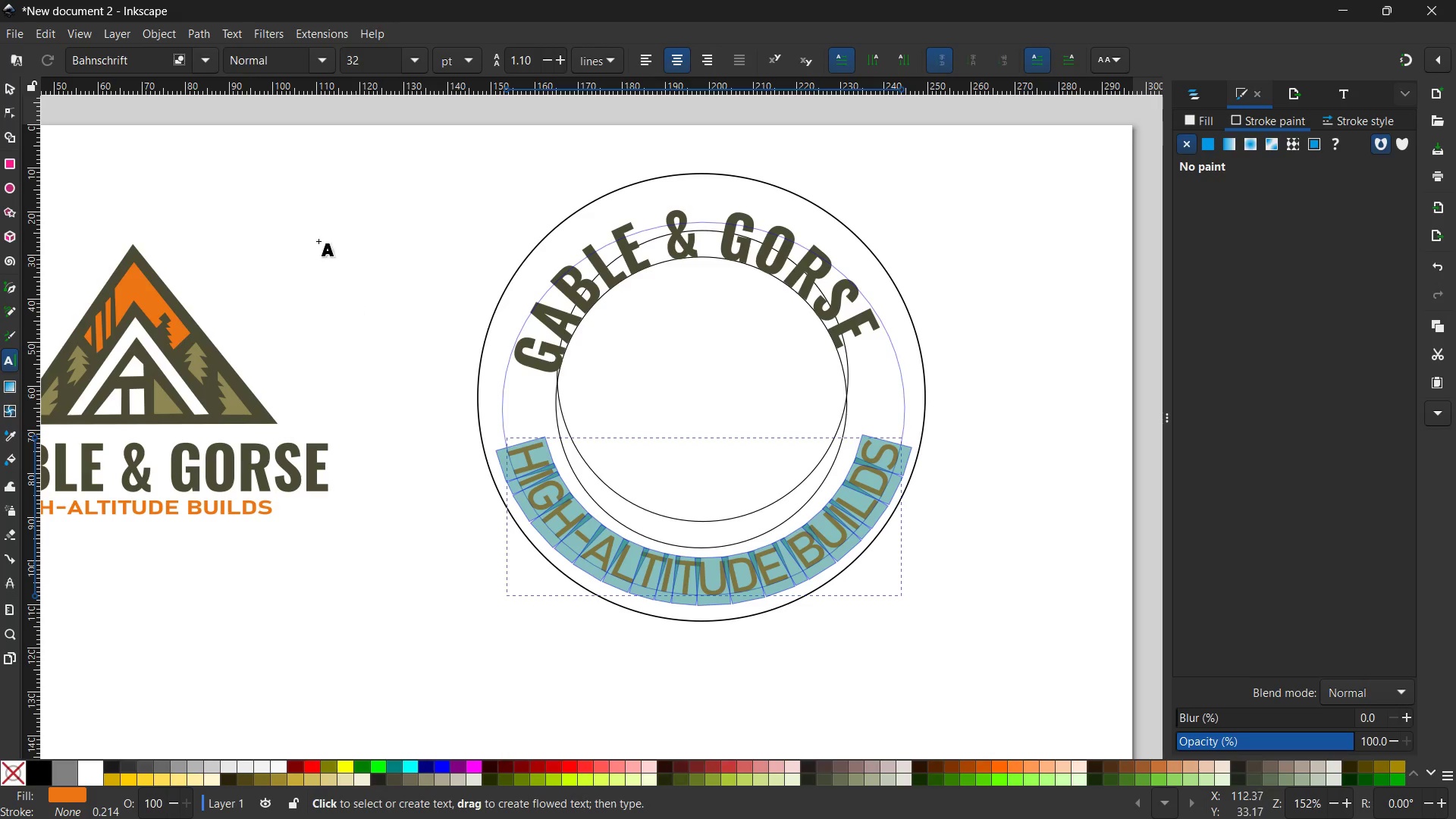 
left_click([6, 82])
 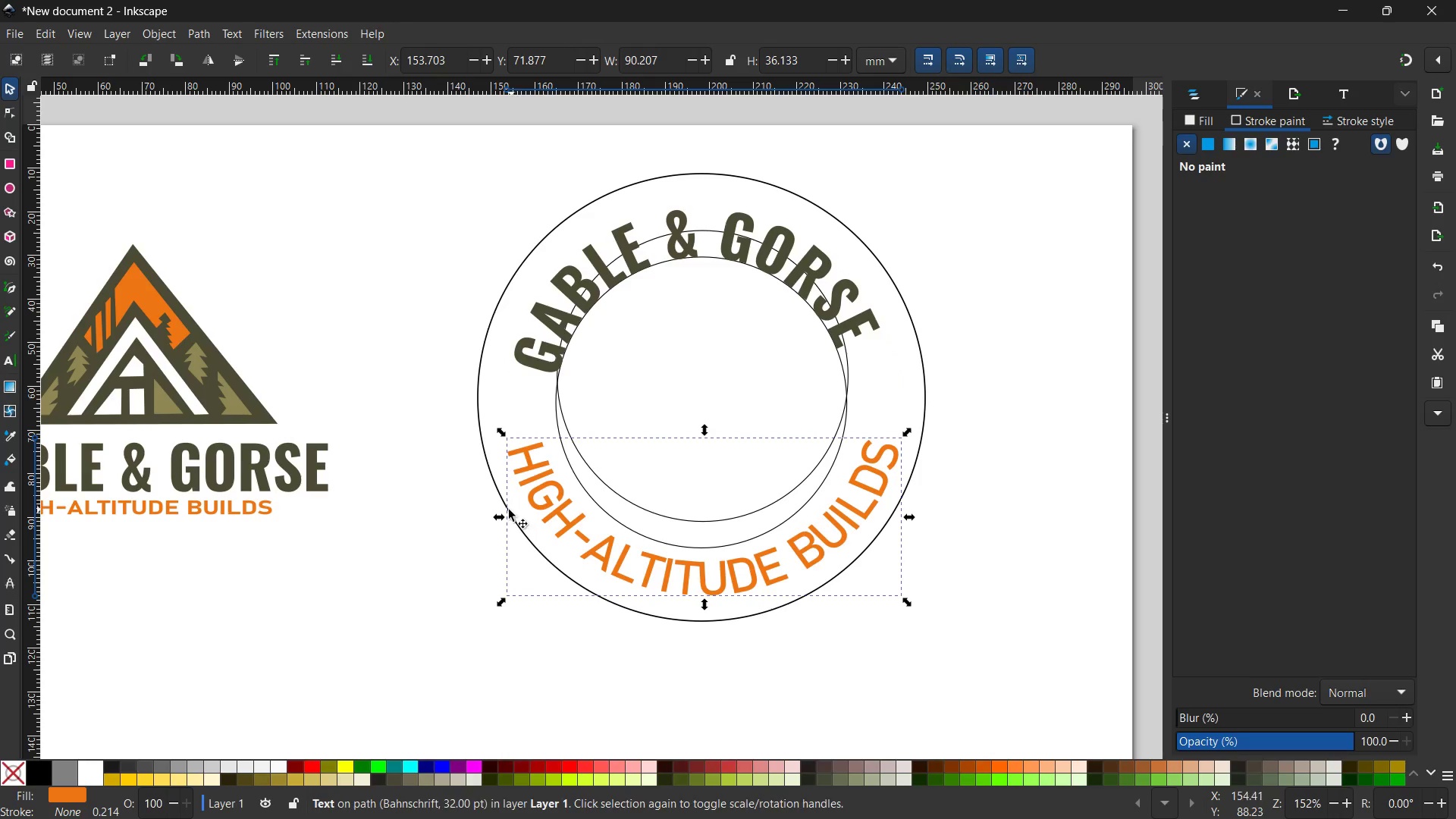 
left_click_drag(start_coordinate=[499, 516], to_coordinate=[510, 513])
 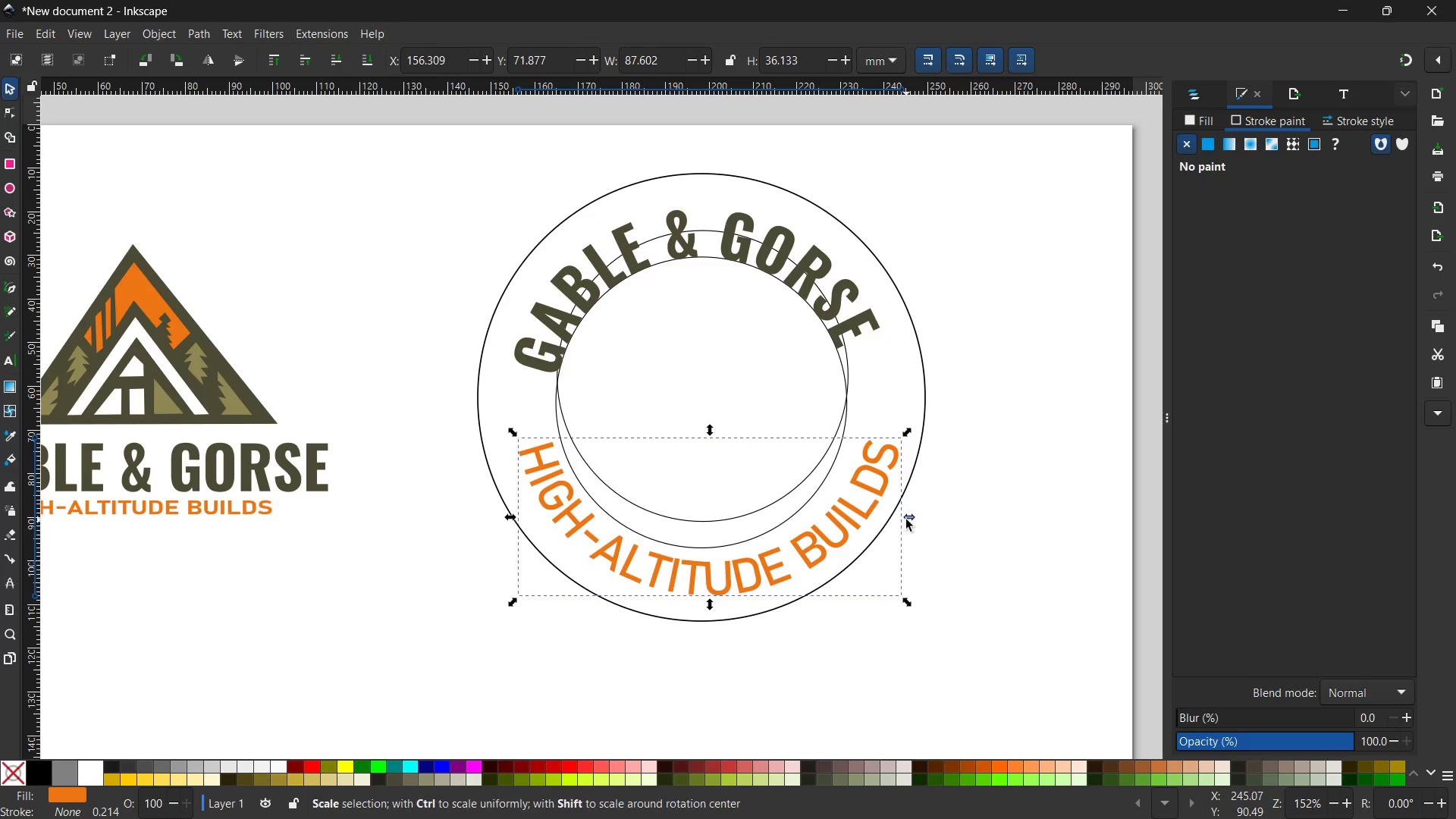 
left_click_drag(start_coordinate=[909, 519], to_coordinate=[893, 514])
 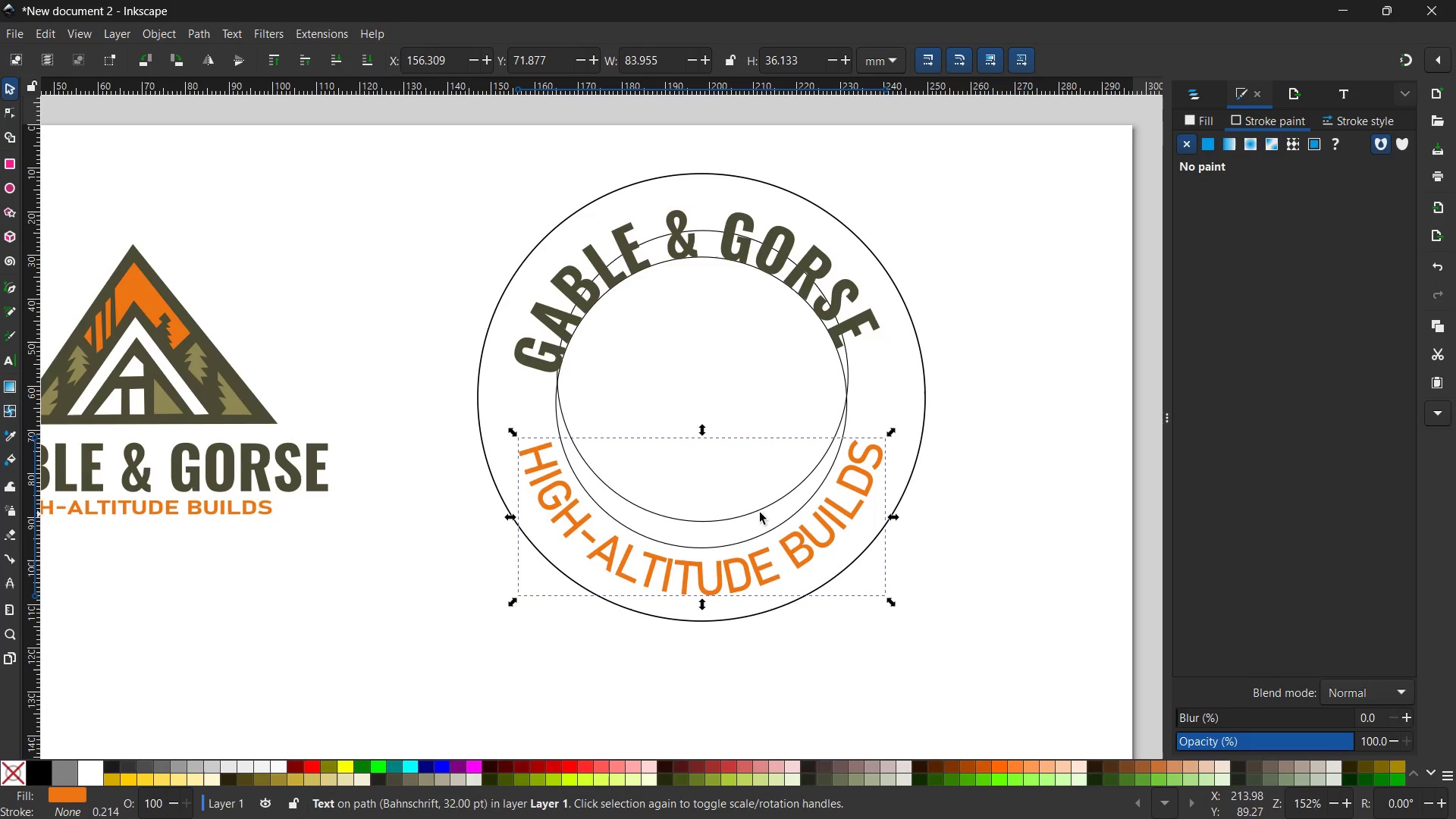 
left_click([731, 510])
 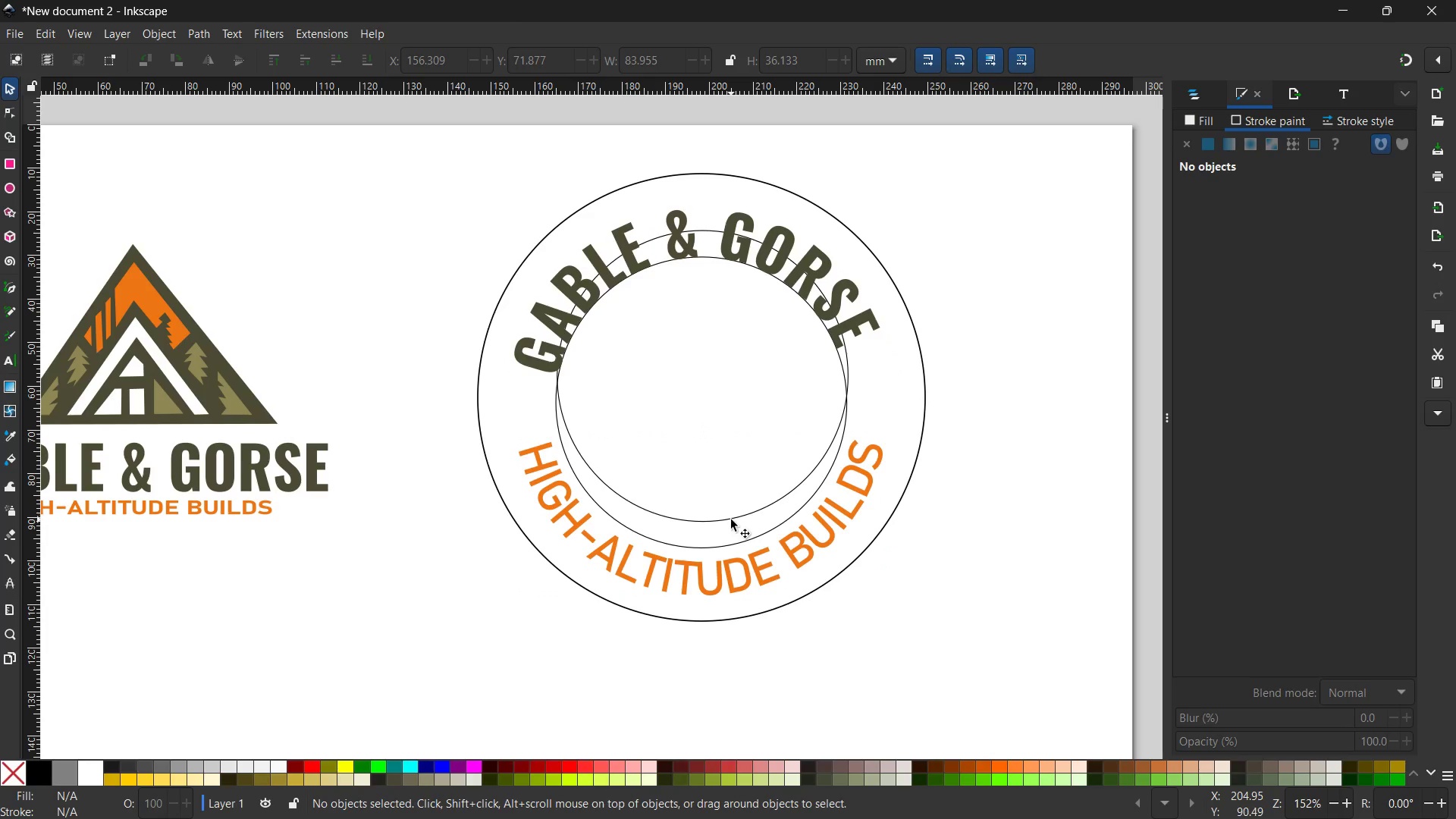 
double_click([731, 519])
 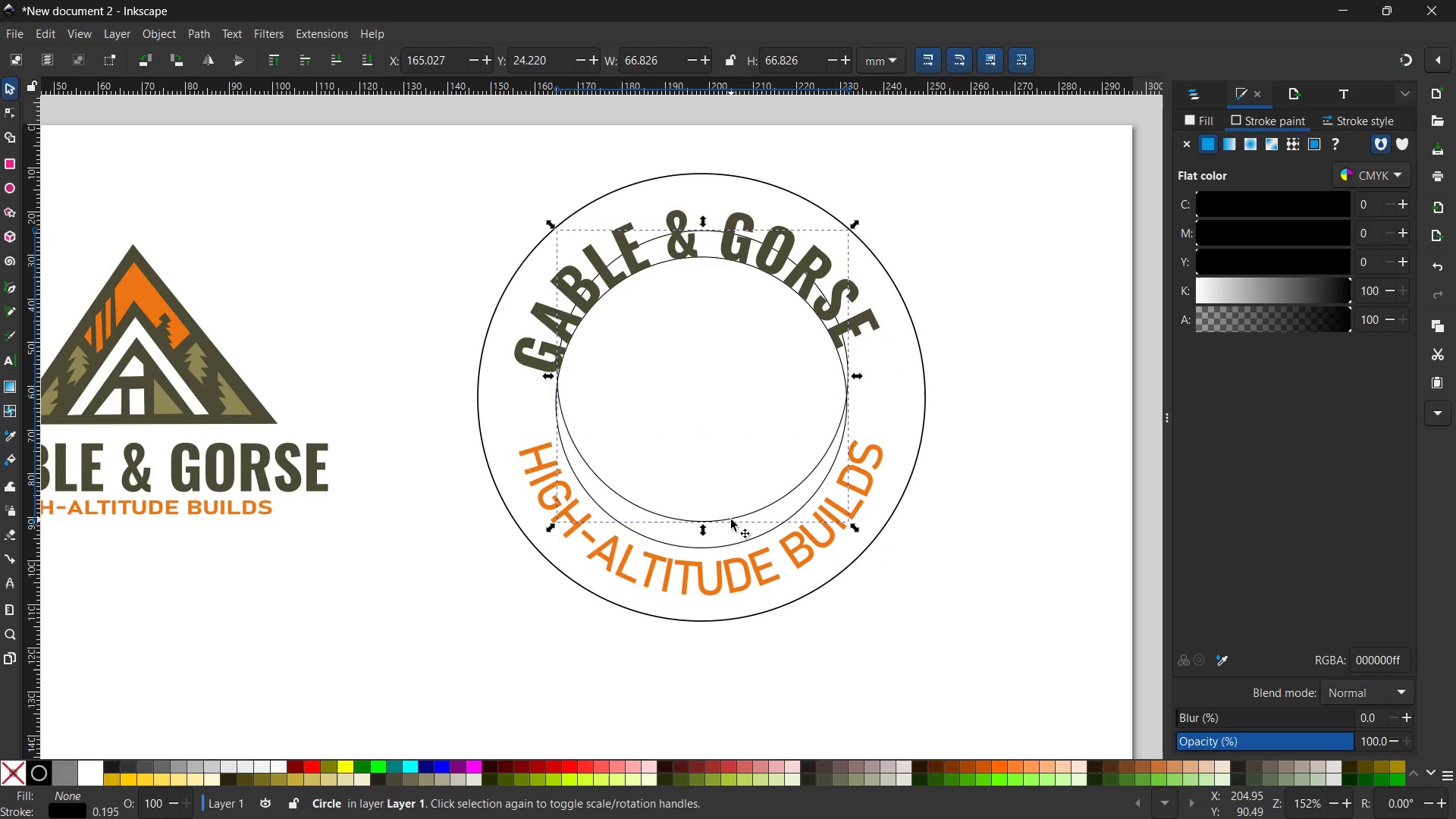 
key(Backspace)
 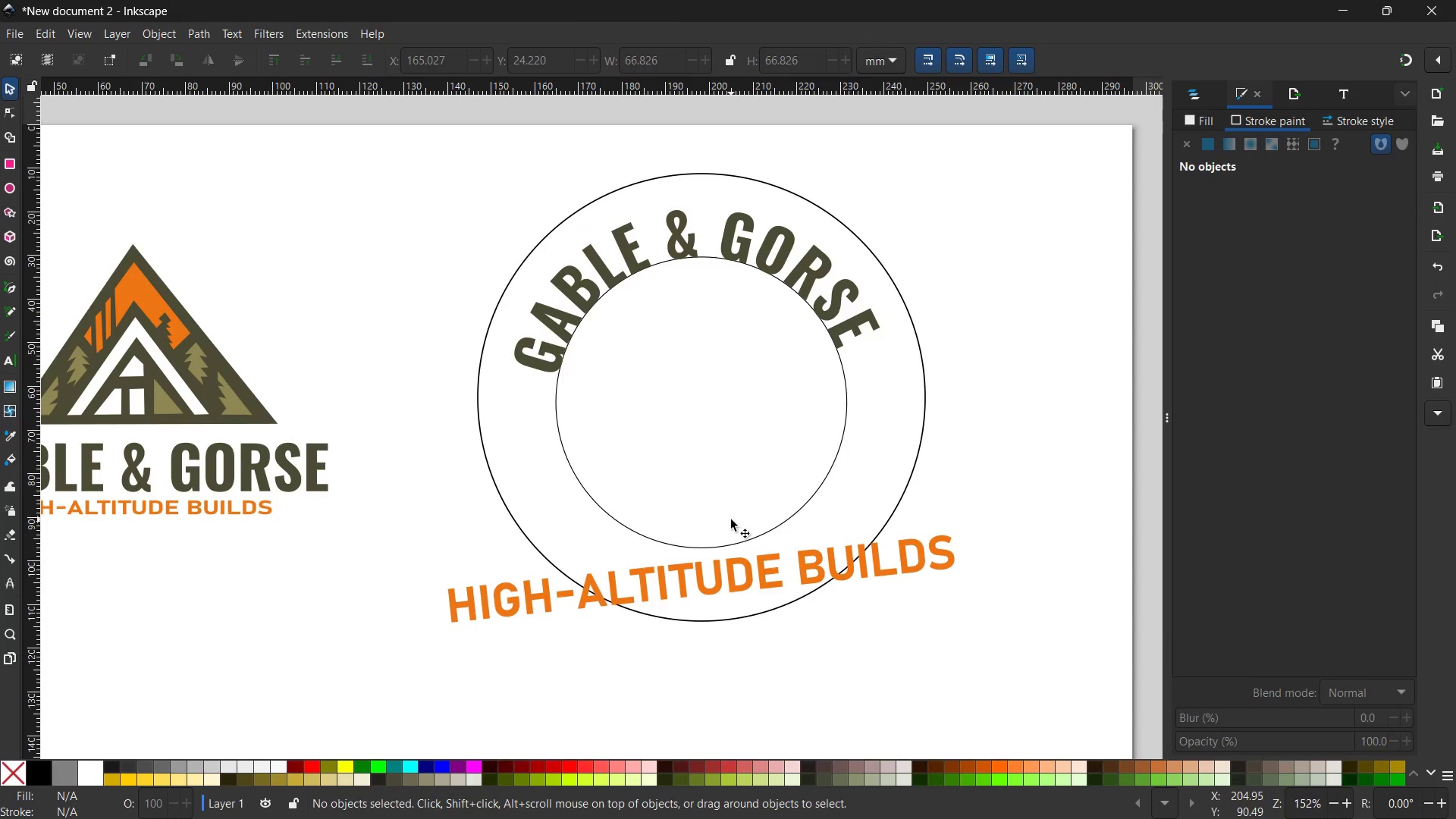 
key(Control+Z)
 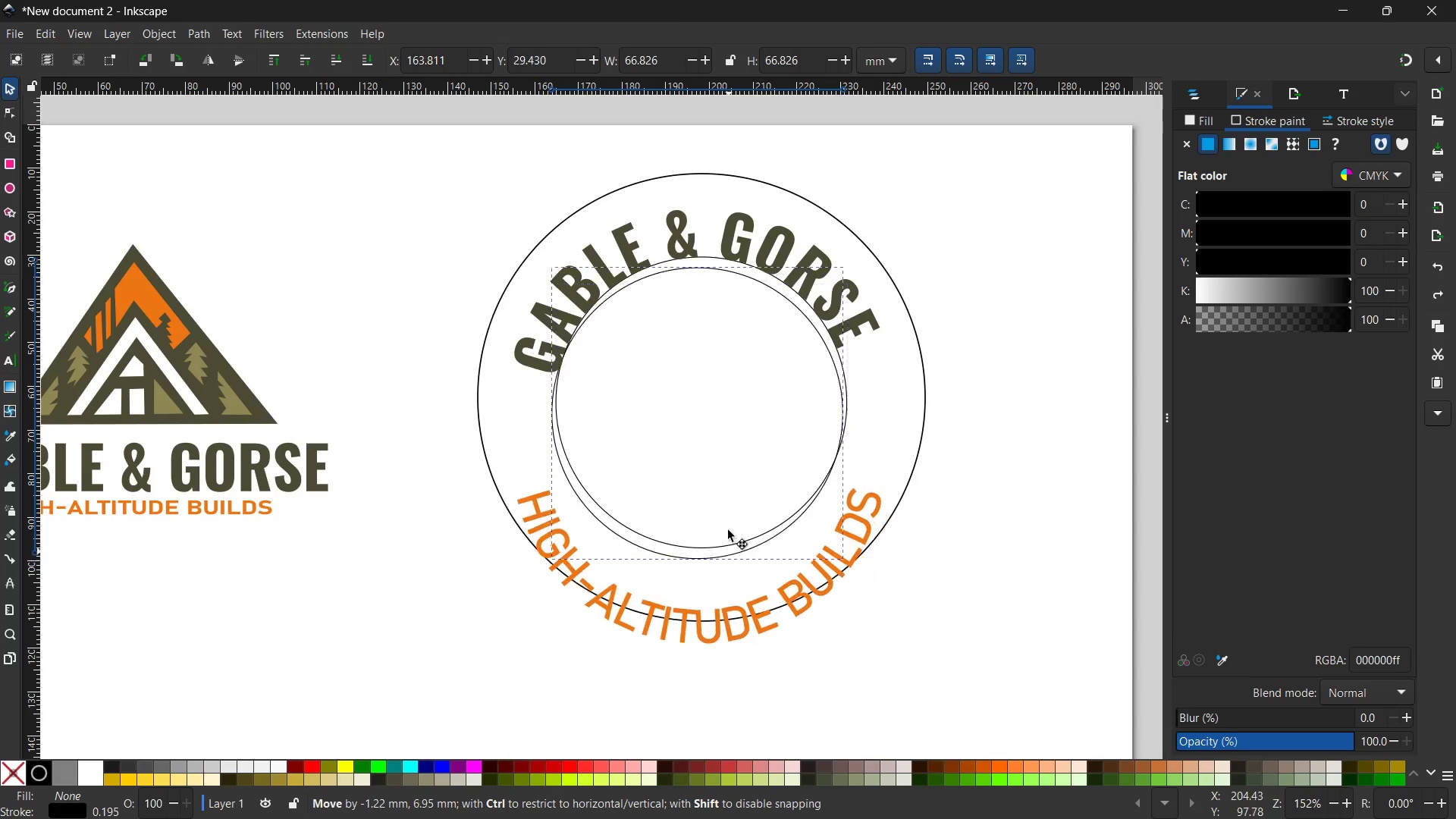 
wait(8.53)
 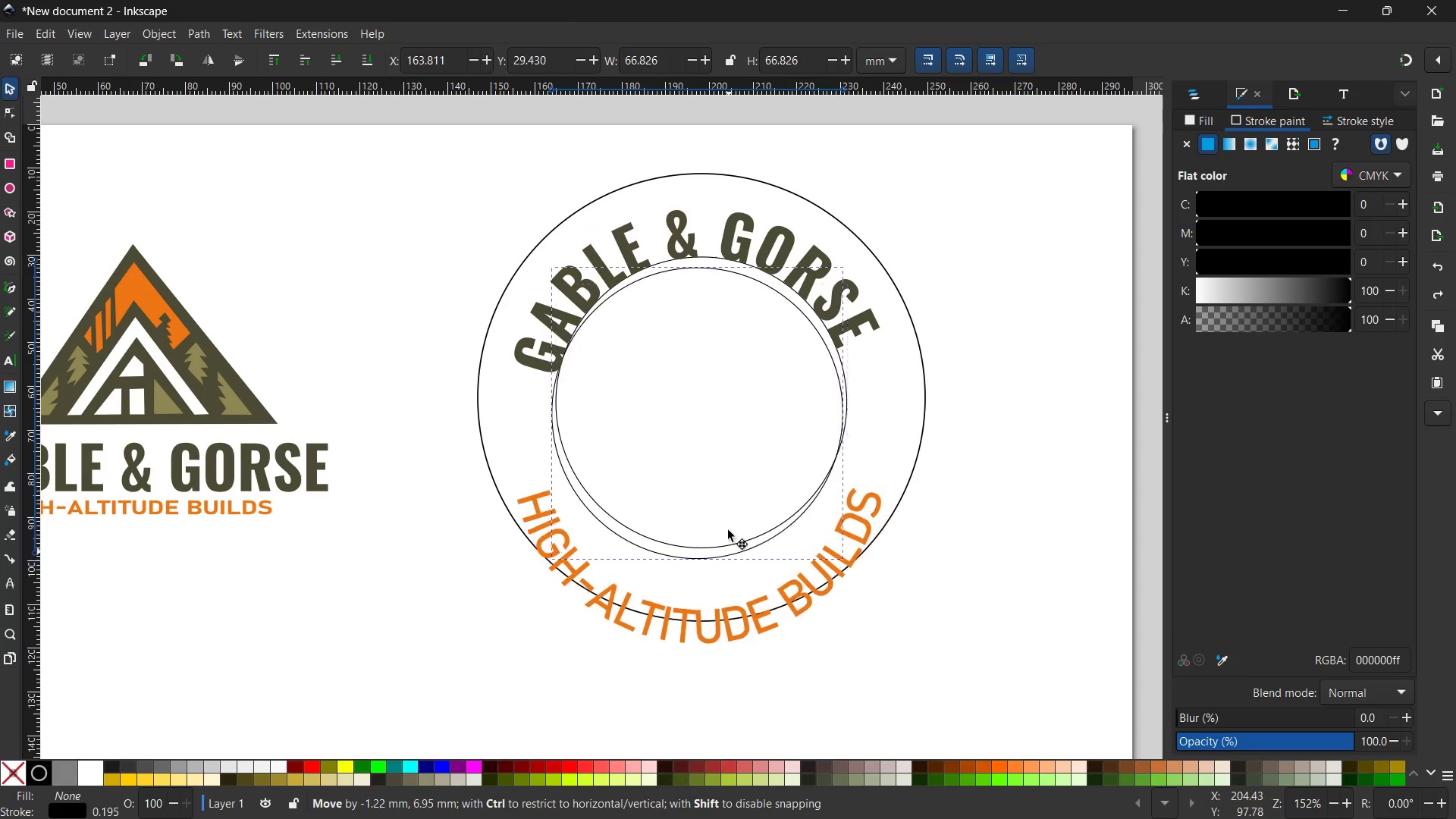 
left_click([202, 35])
 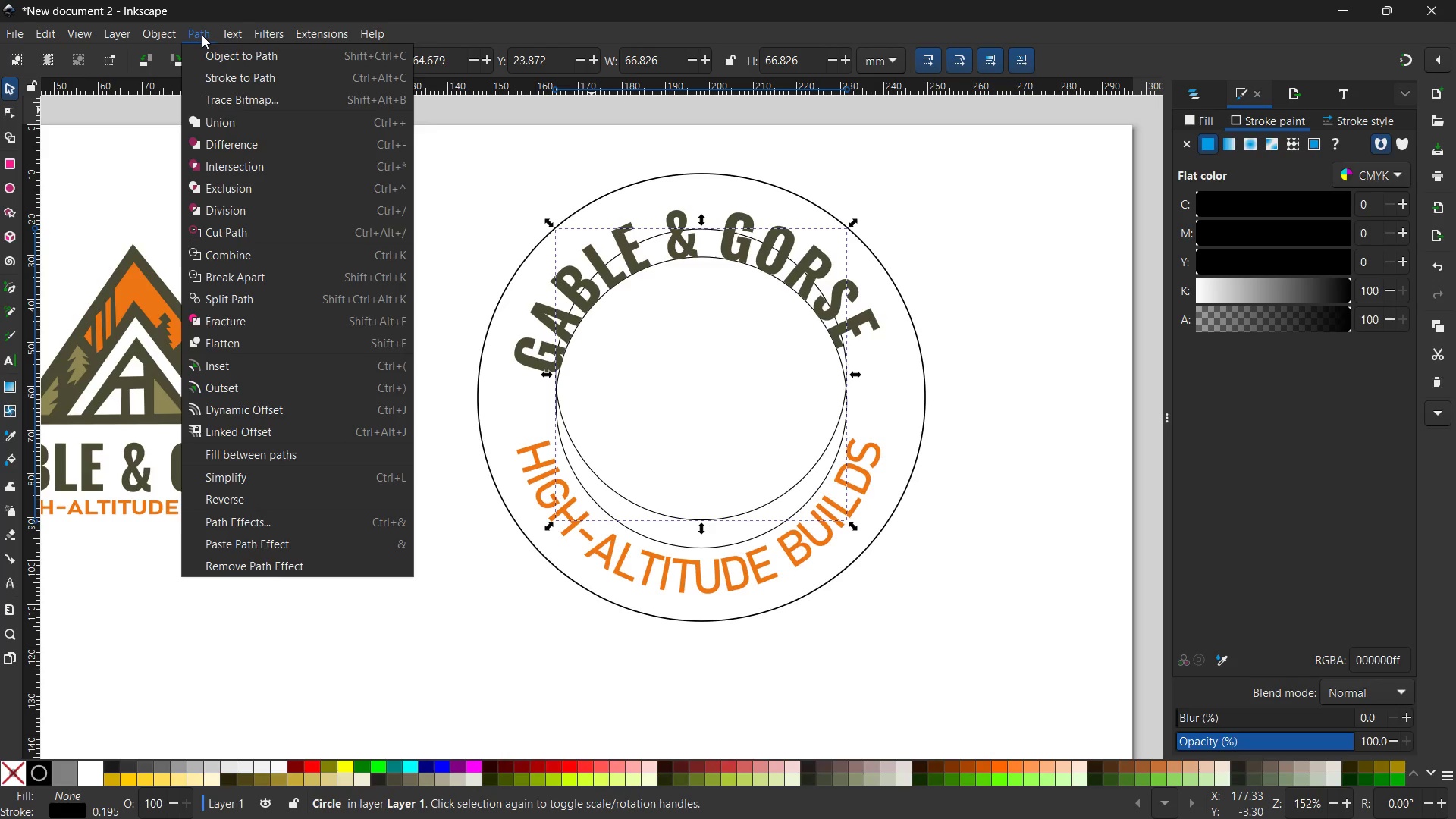 
mouse_move([207, 34])
 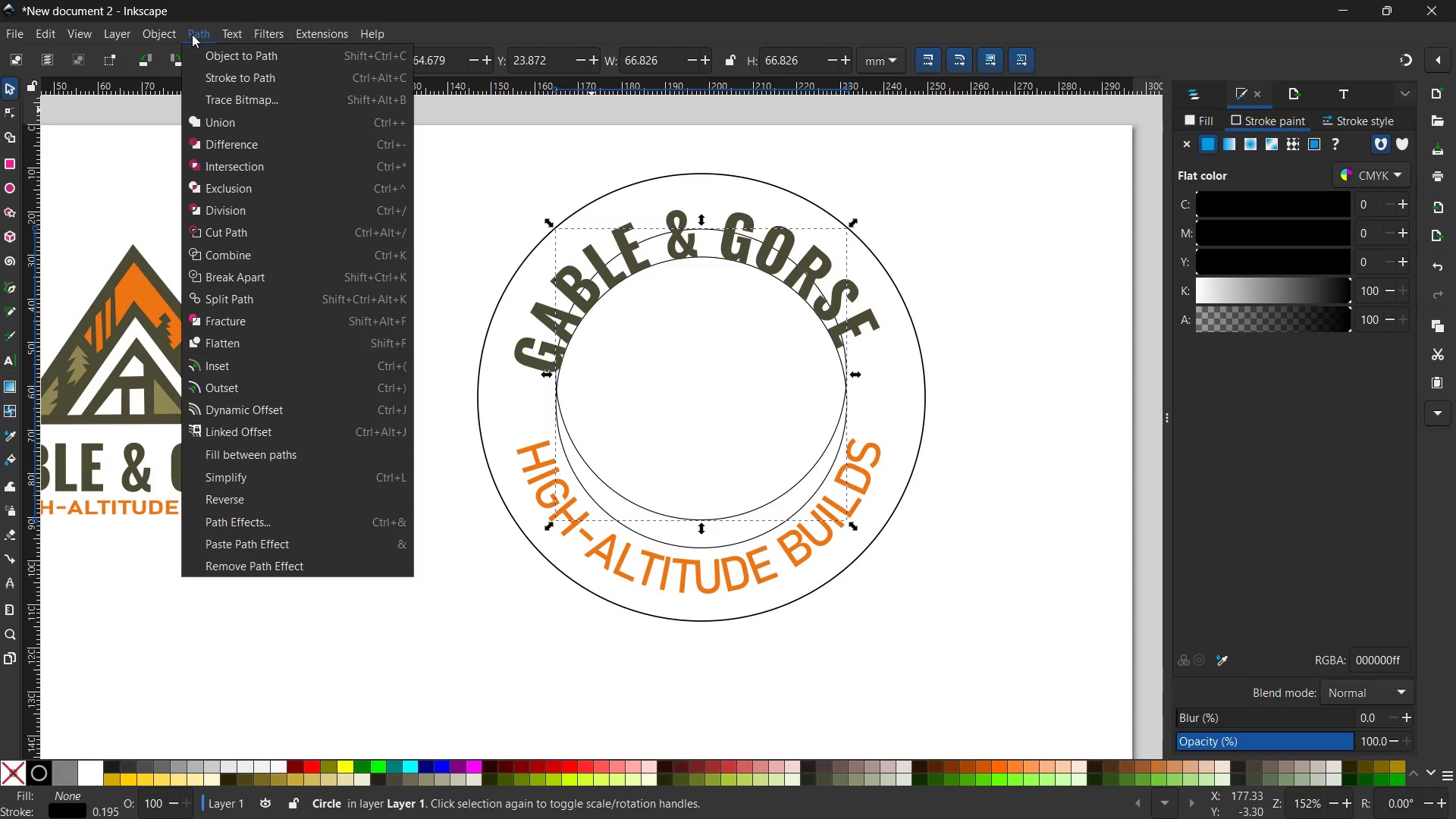 
wait(6.92)
 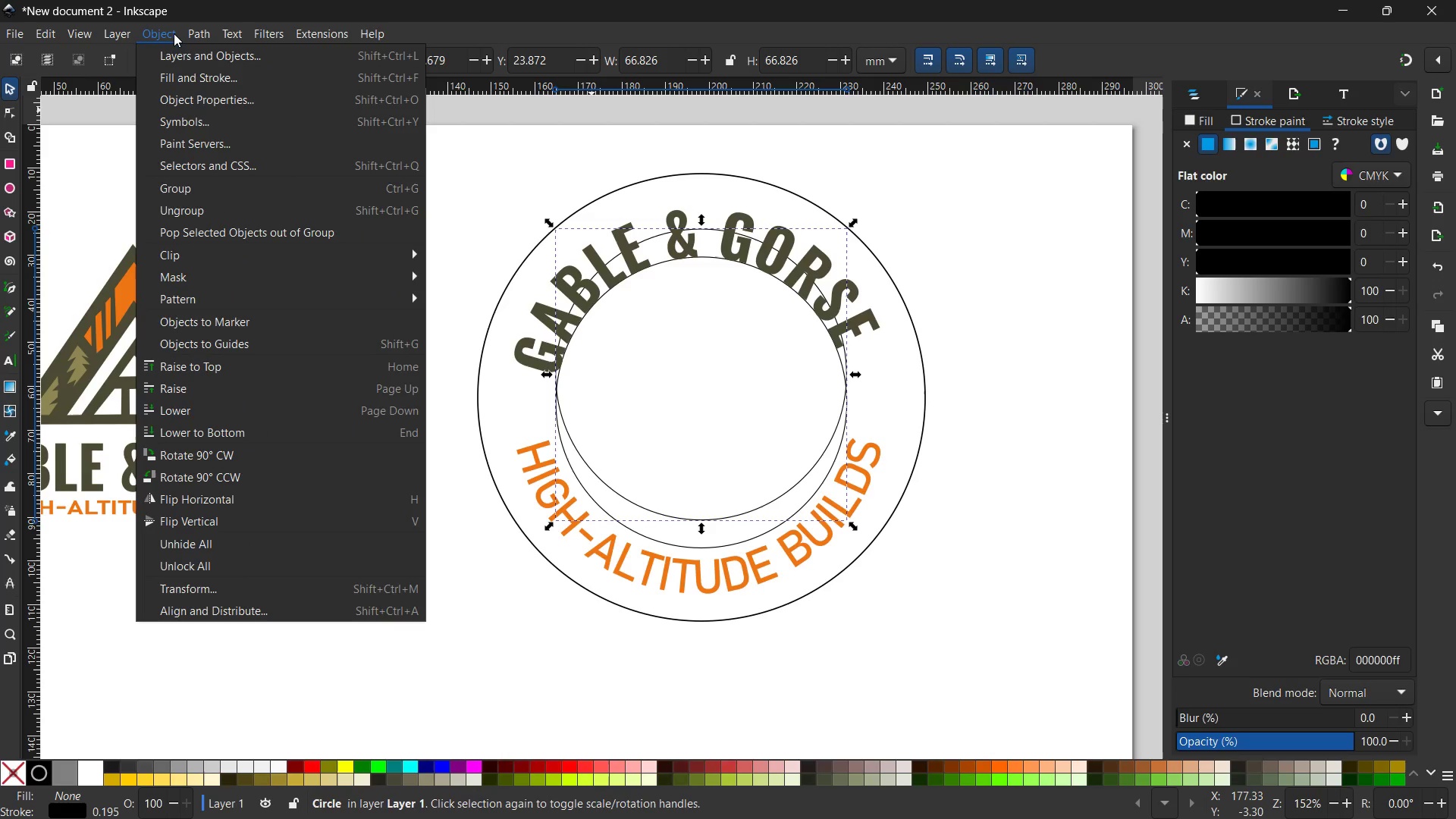 
left_click([204, 53])
 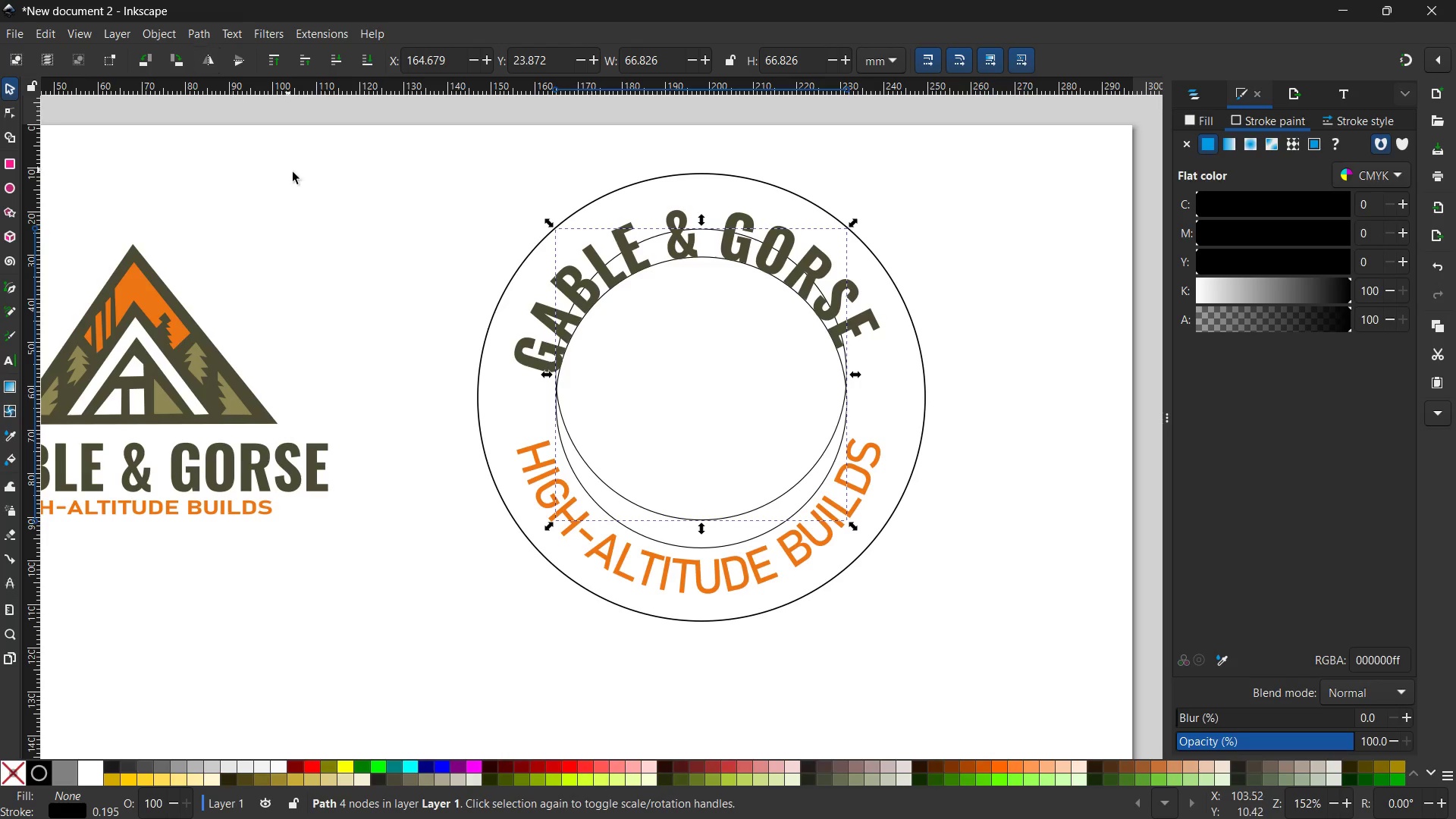 
left_click([318, 172])
 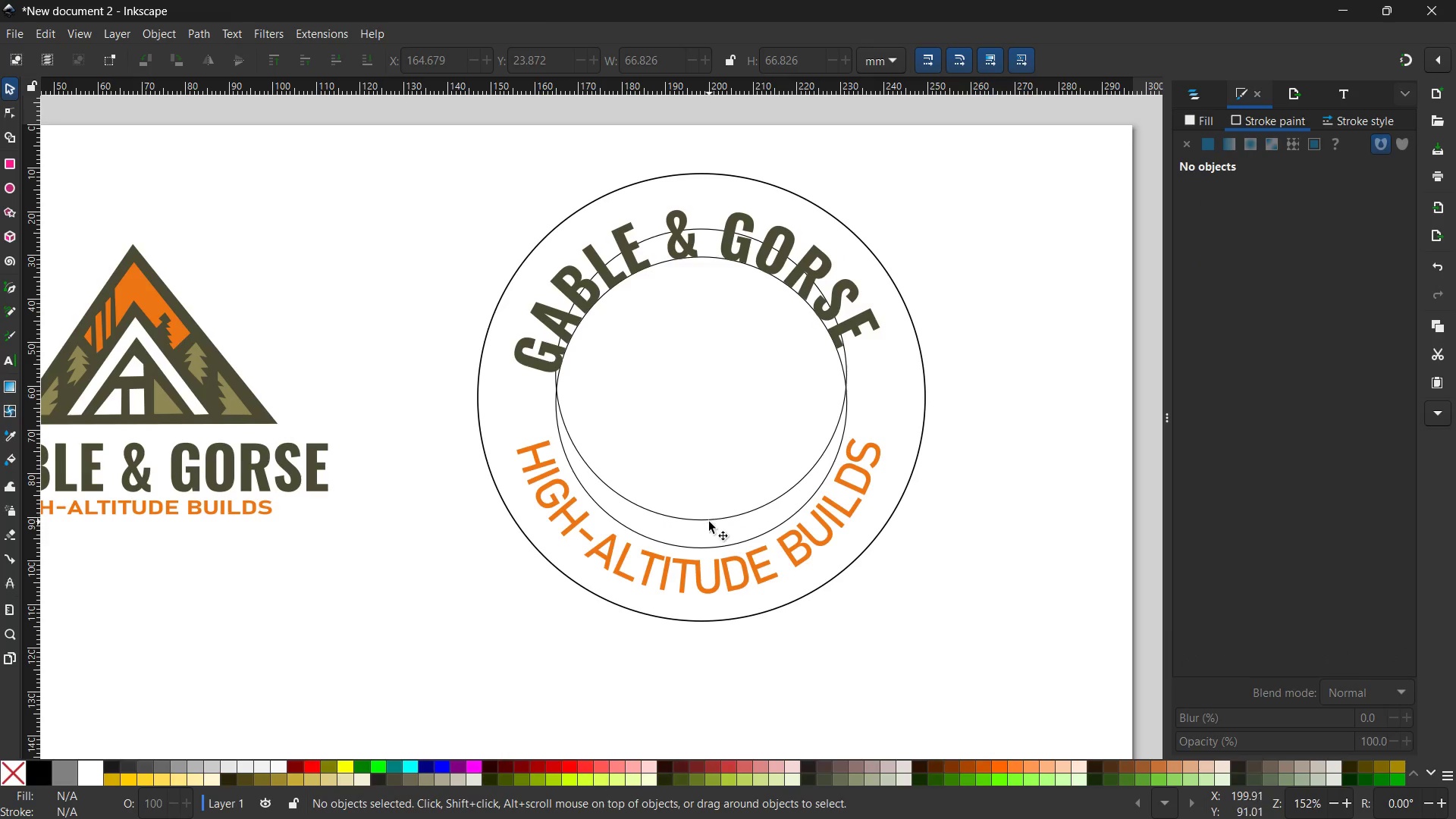 
left_click([708, 521])
 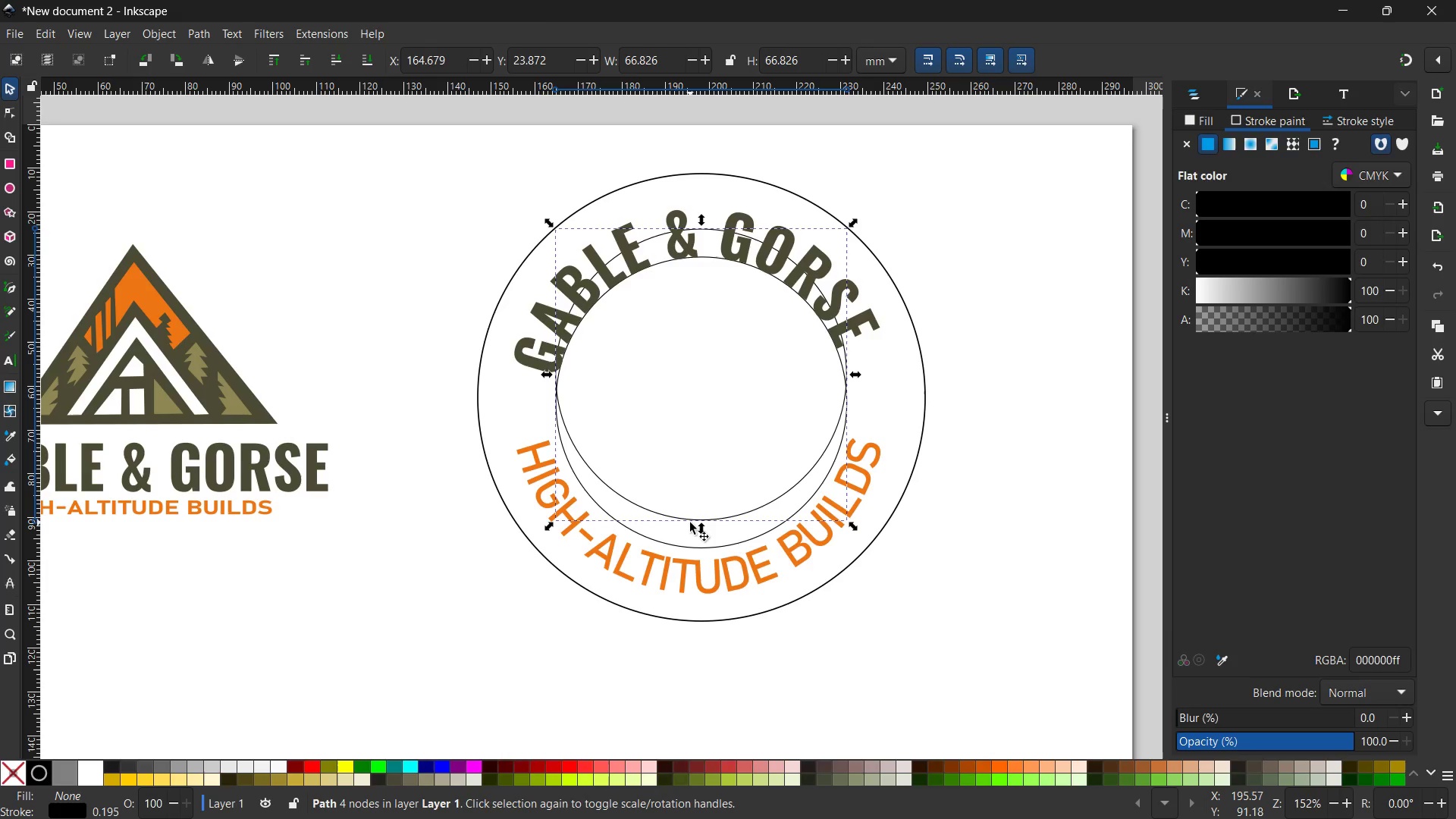 
key(Backspace)
 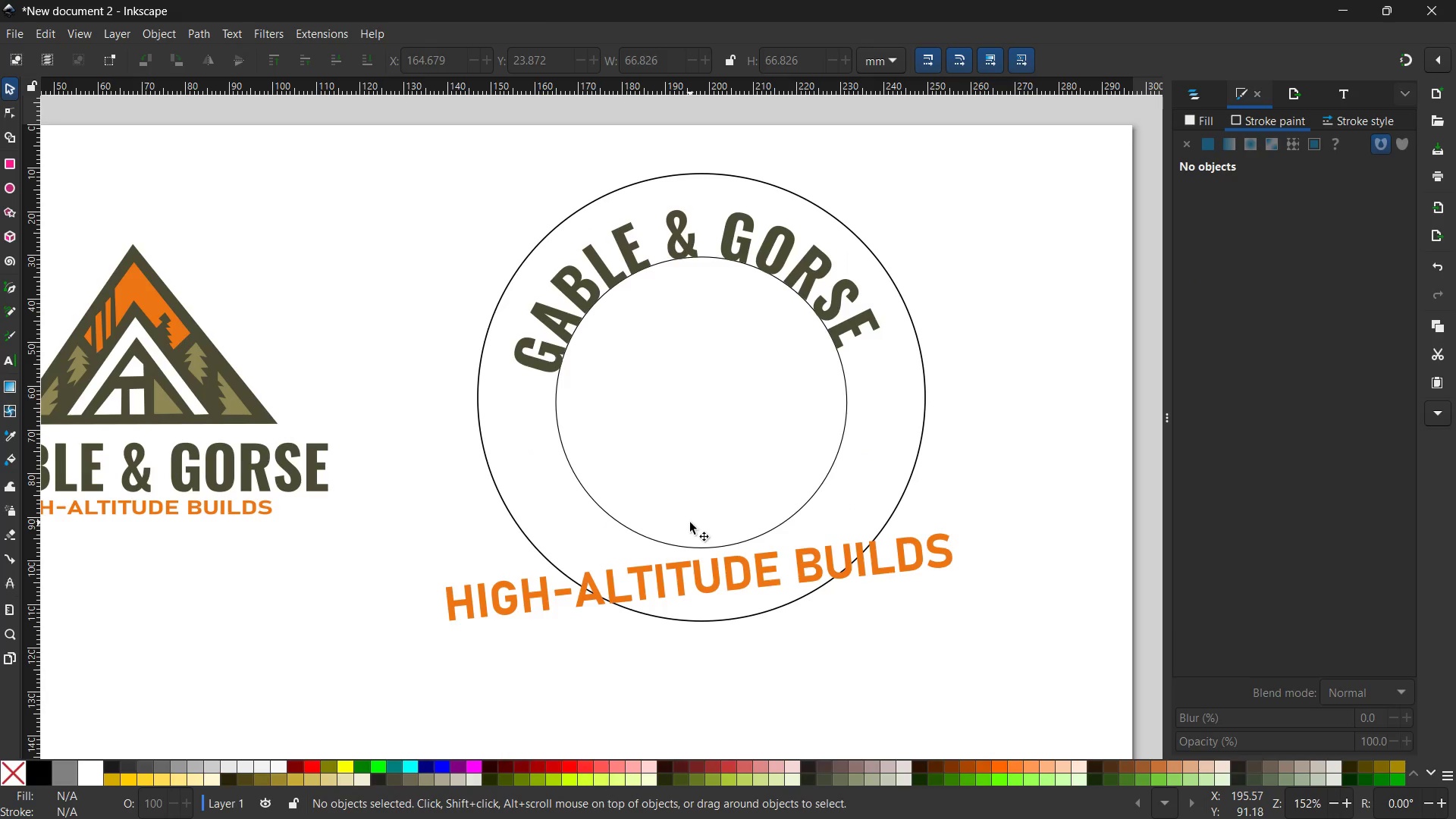 
key(Control+Z)
 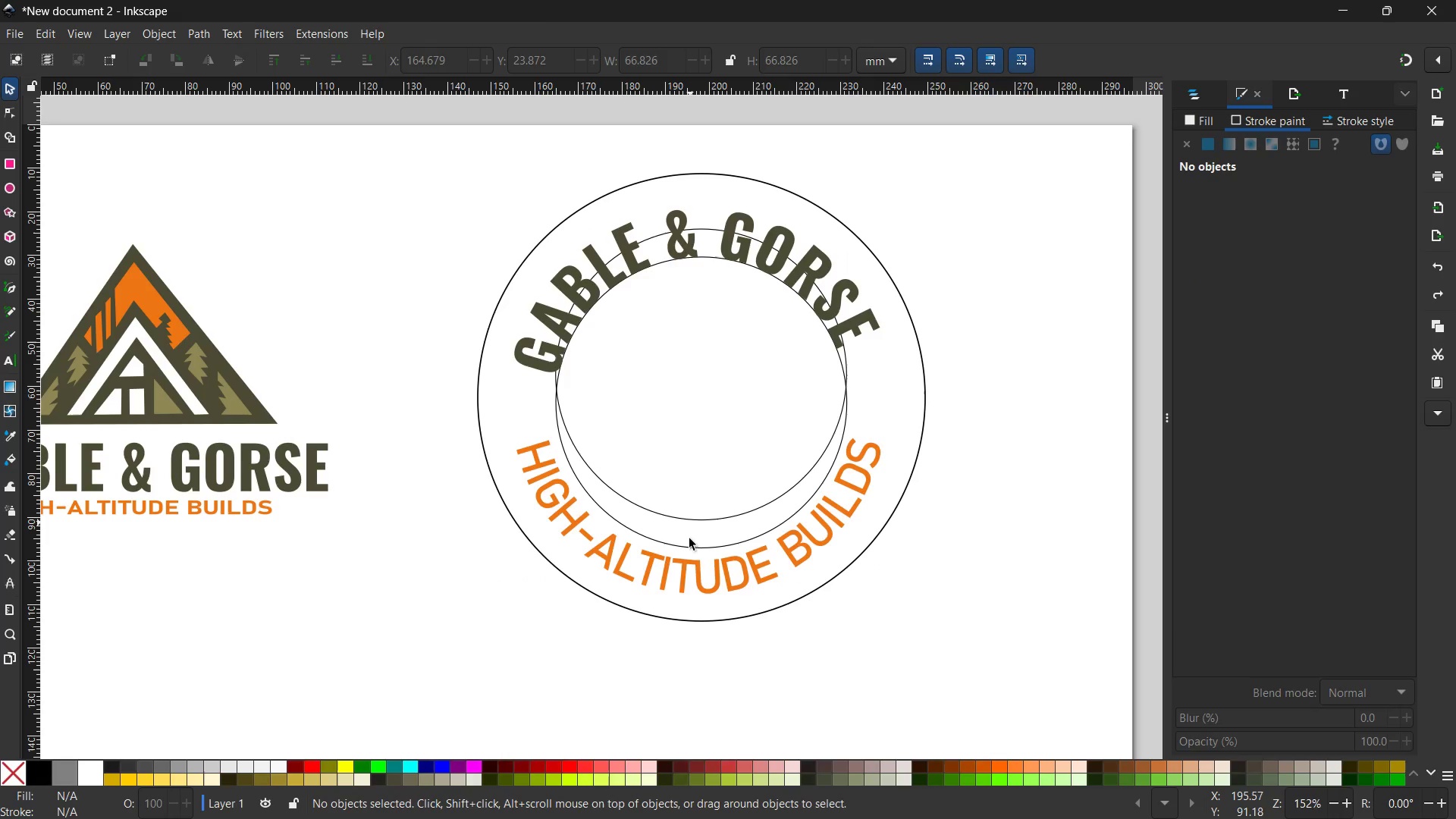 
left_click([682, 570])
 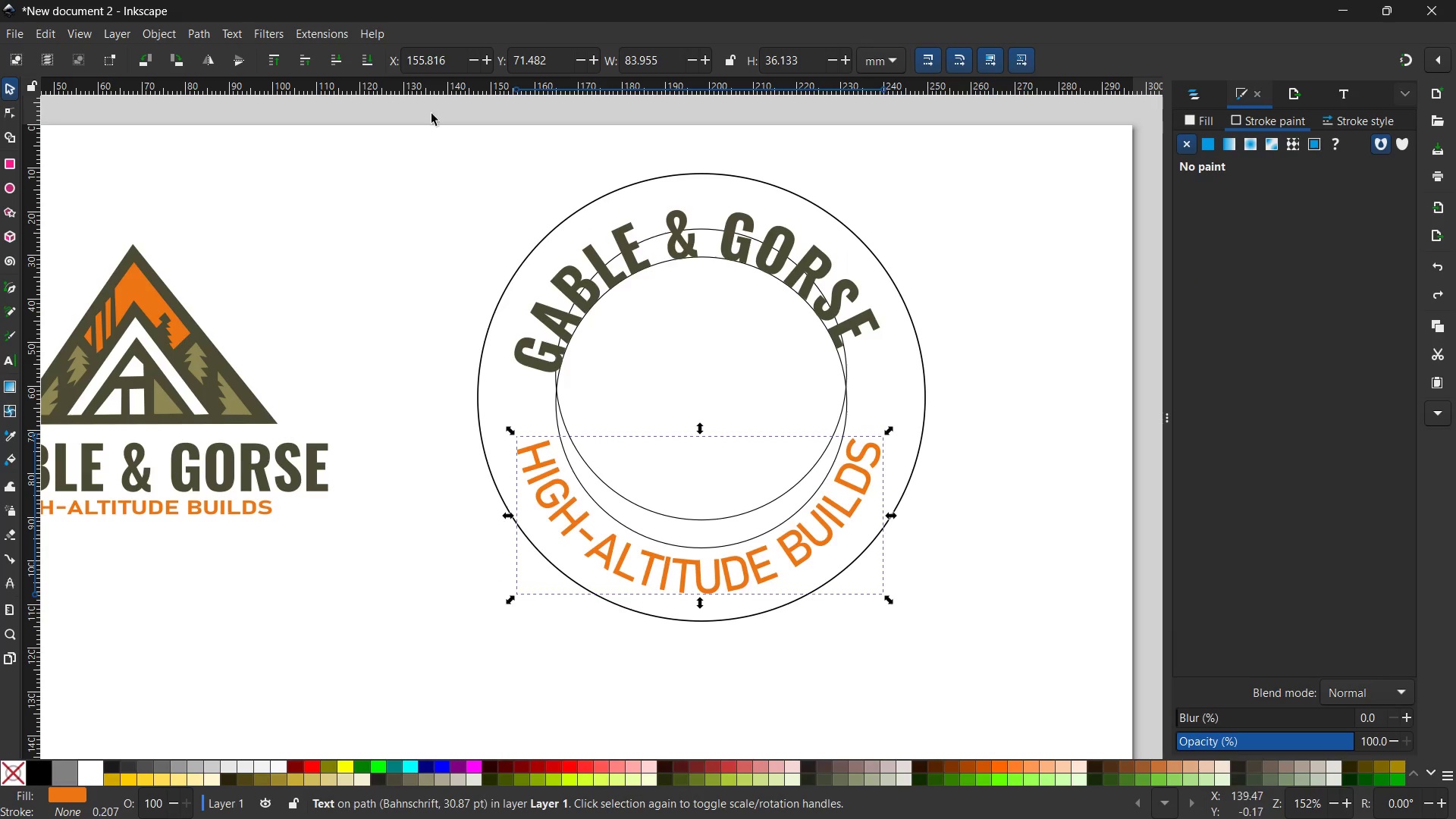 
left_click([426, 297])
 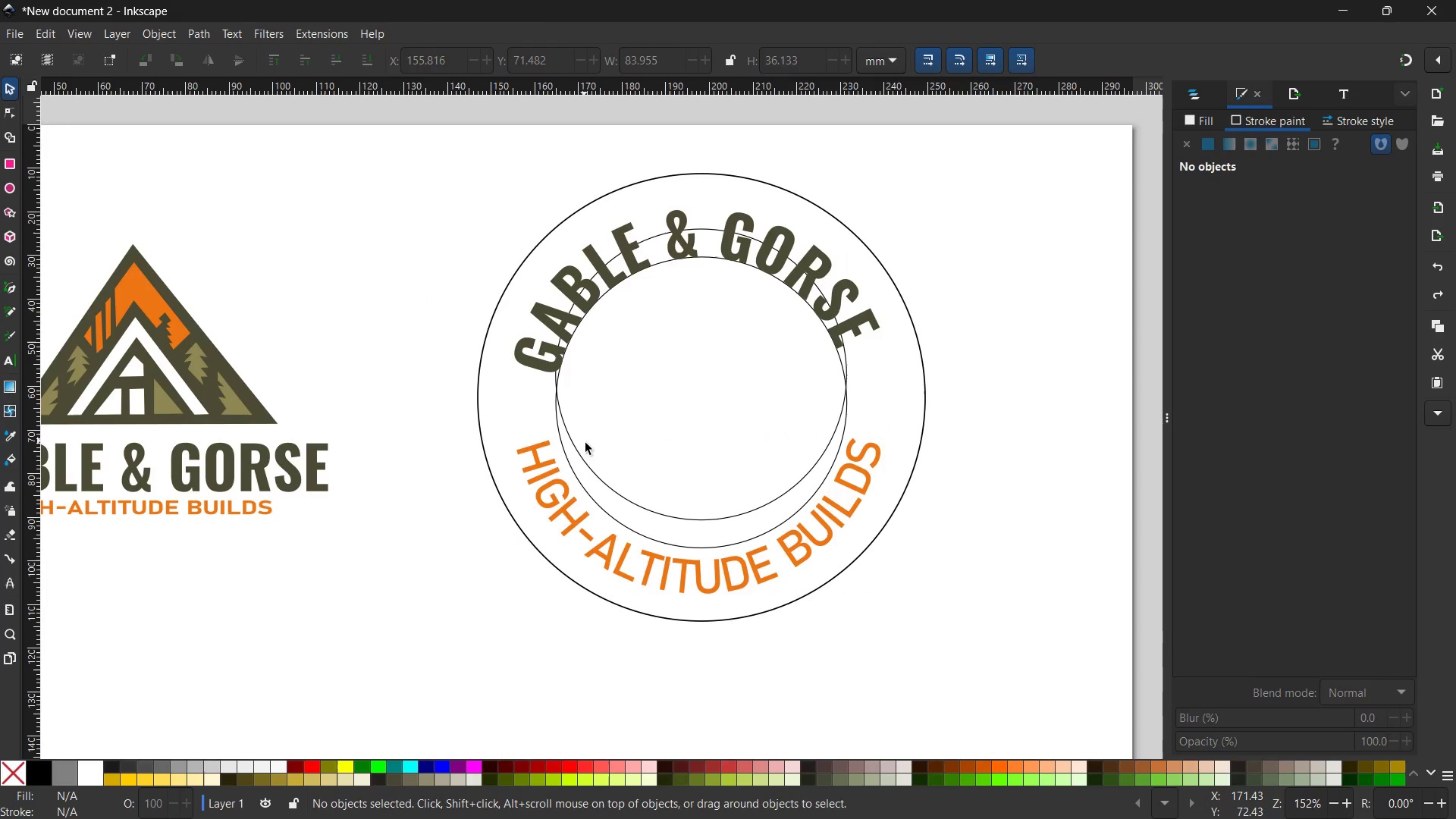 
left_click([586, 457])
 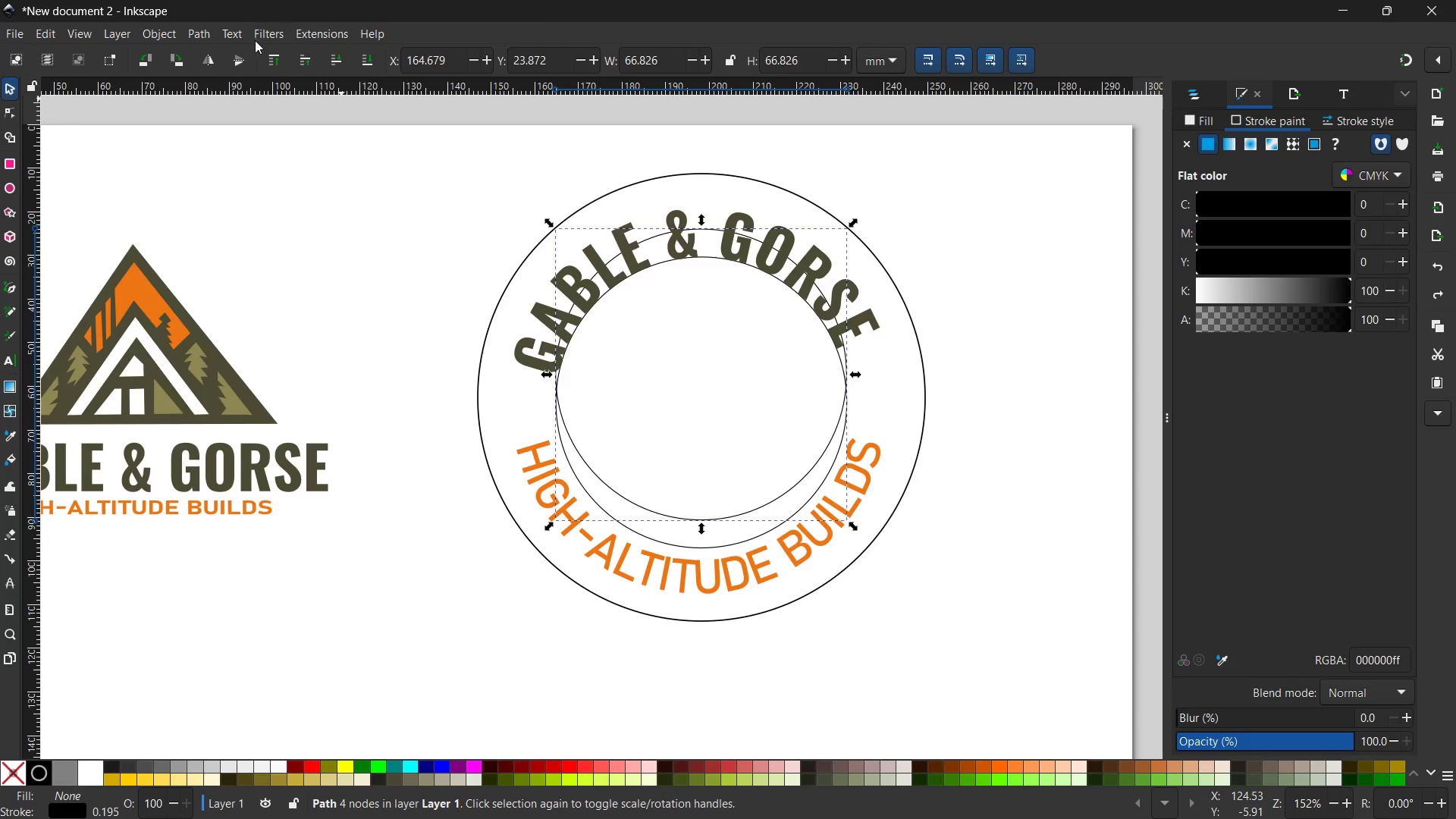 
left_click([234, 31])
 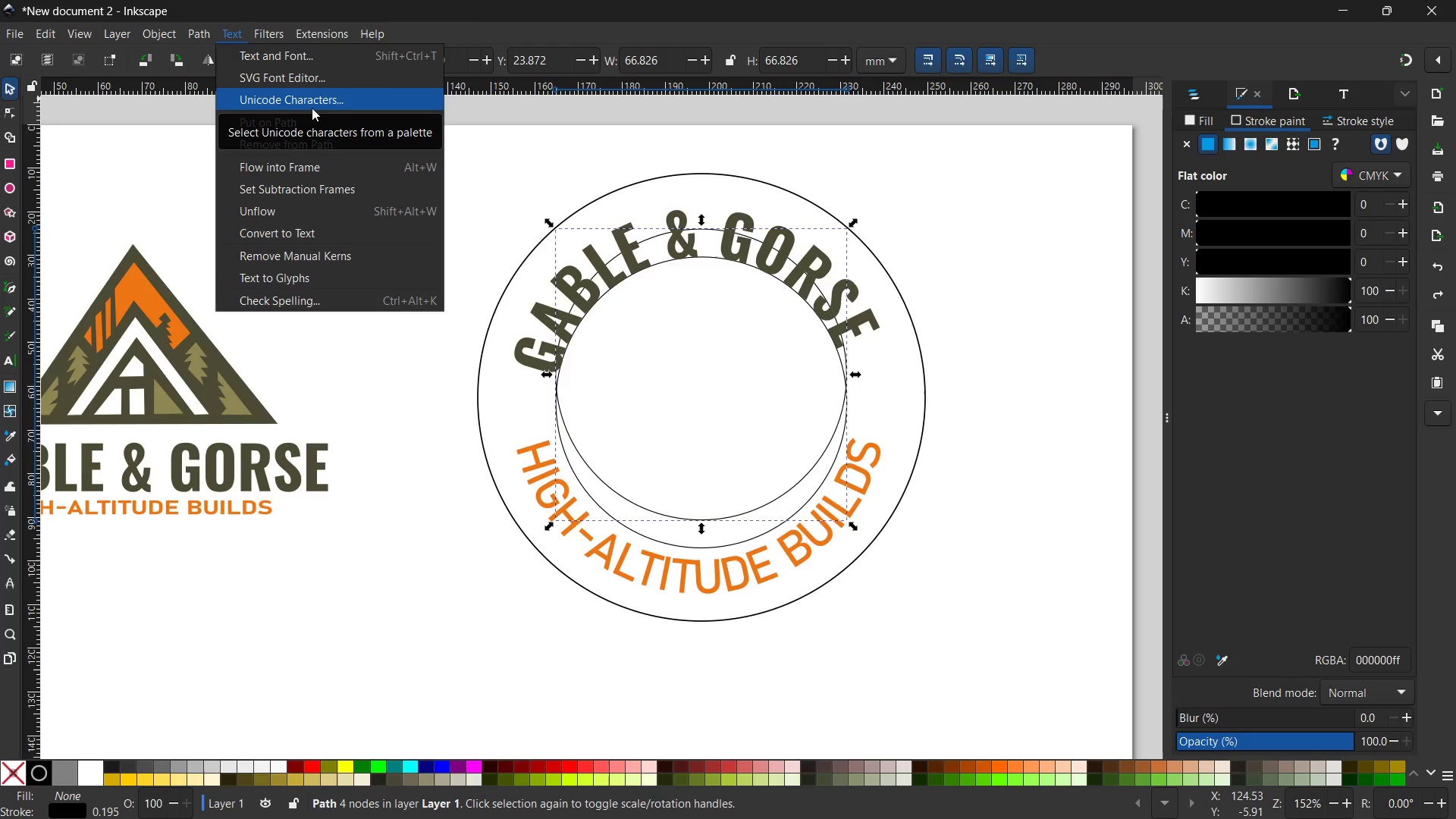 
wait(6.67)
 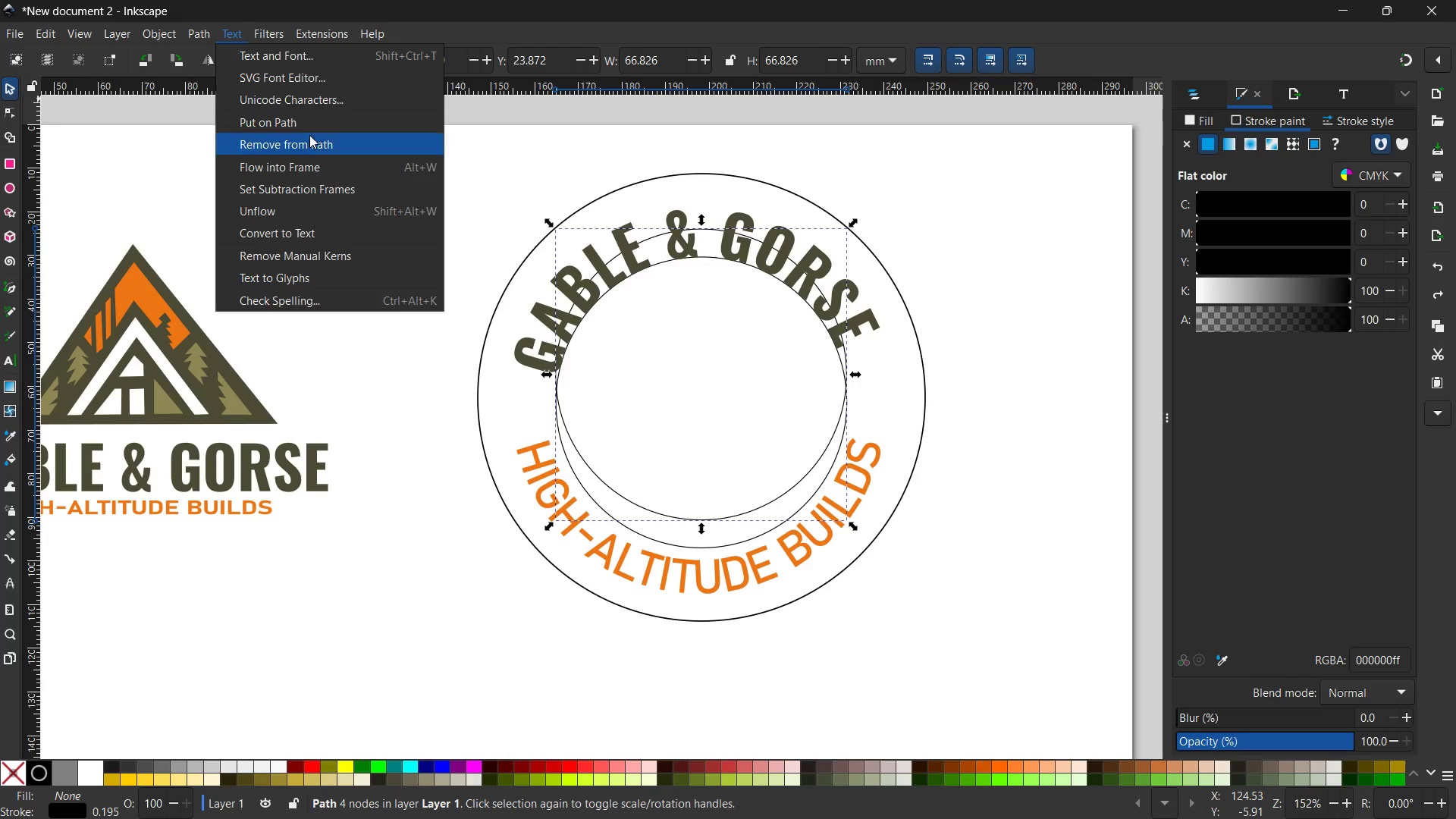 
mouse_move([281, 29])
 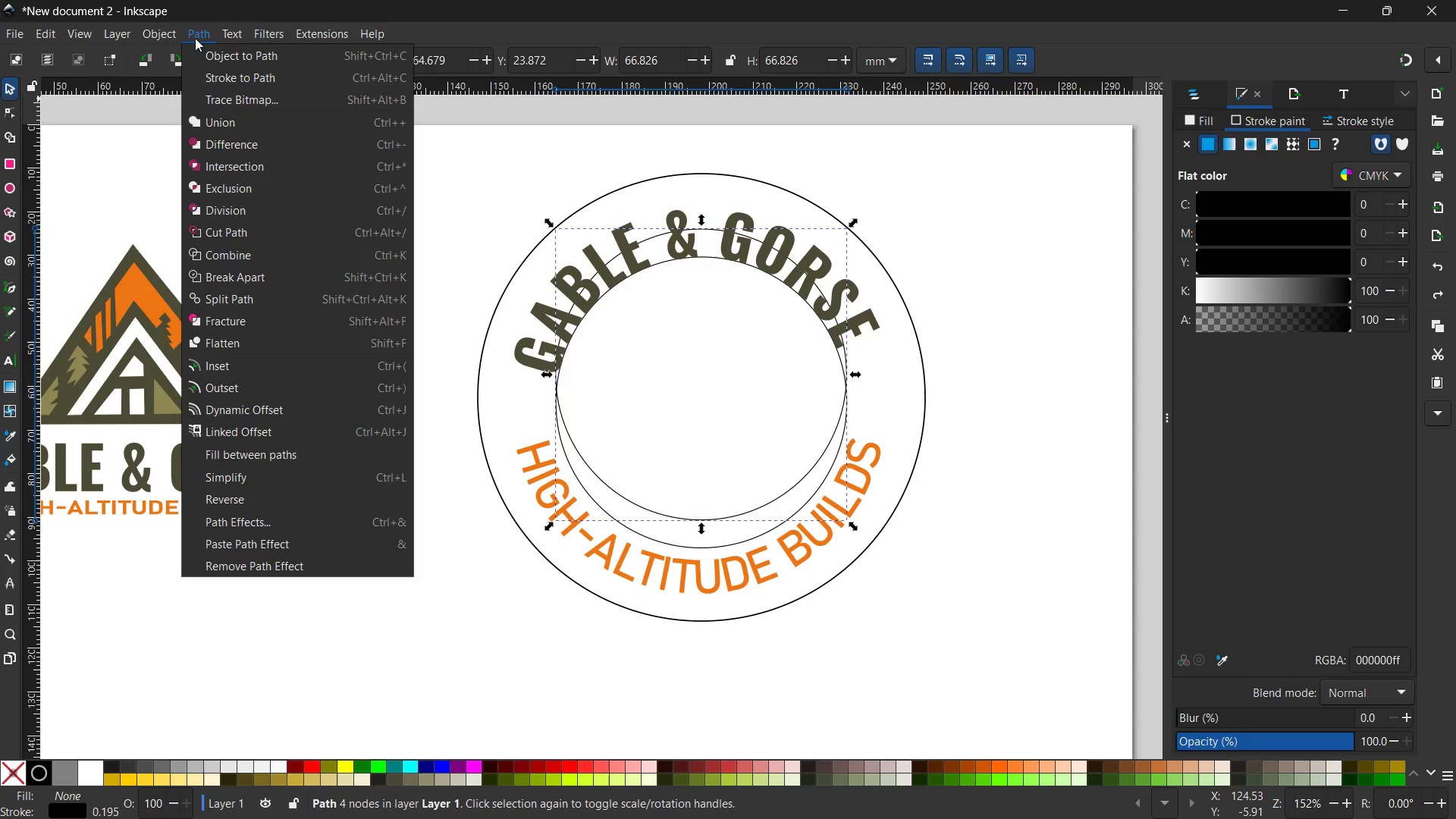 
left_click([212, 59])
 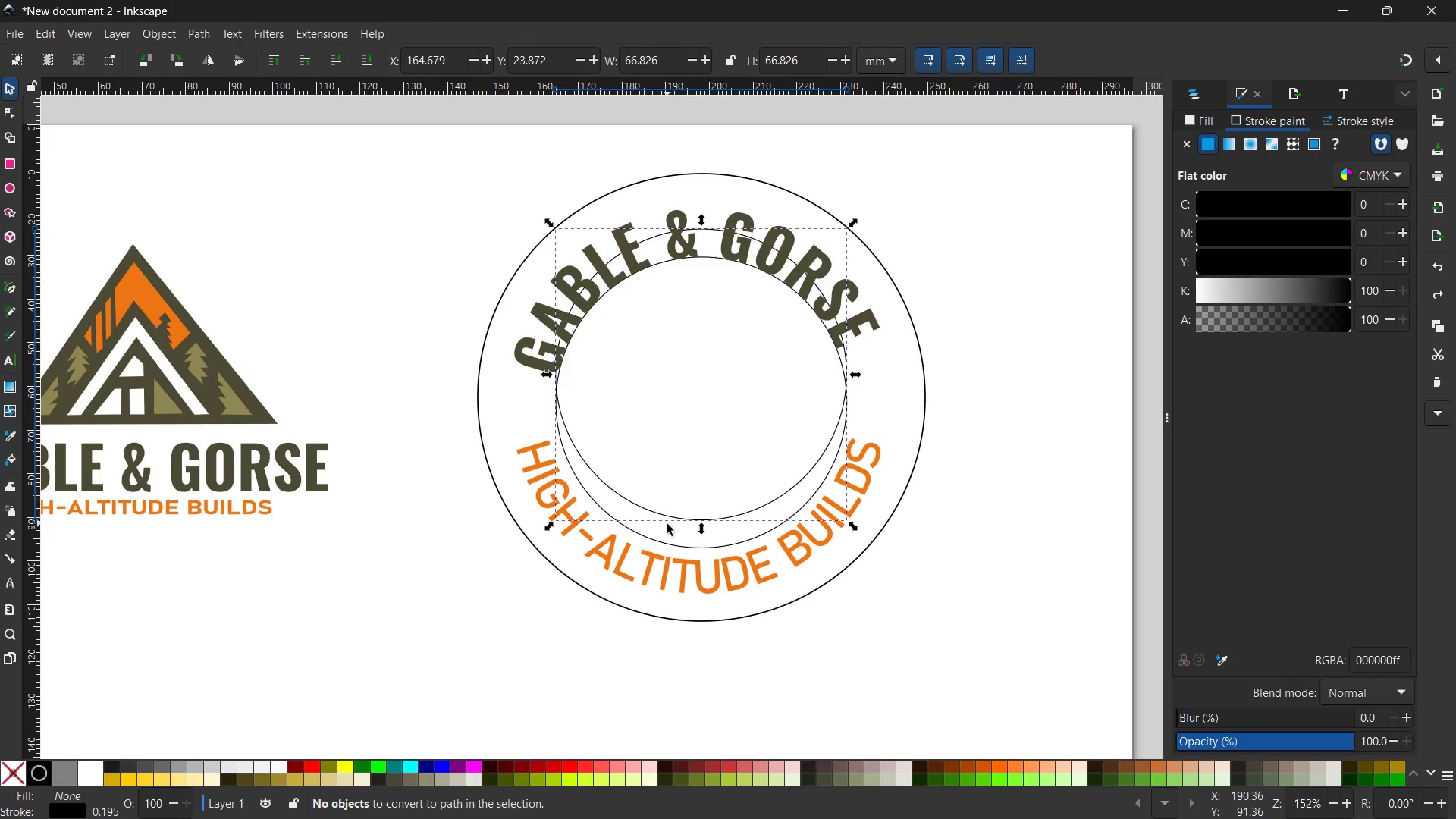 
left_click([669, 516])
 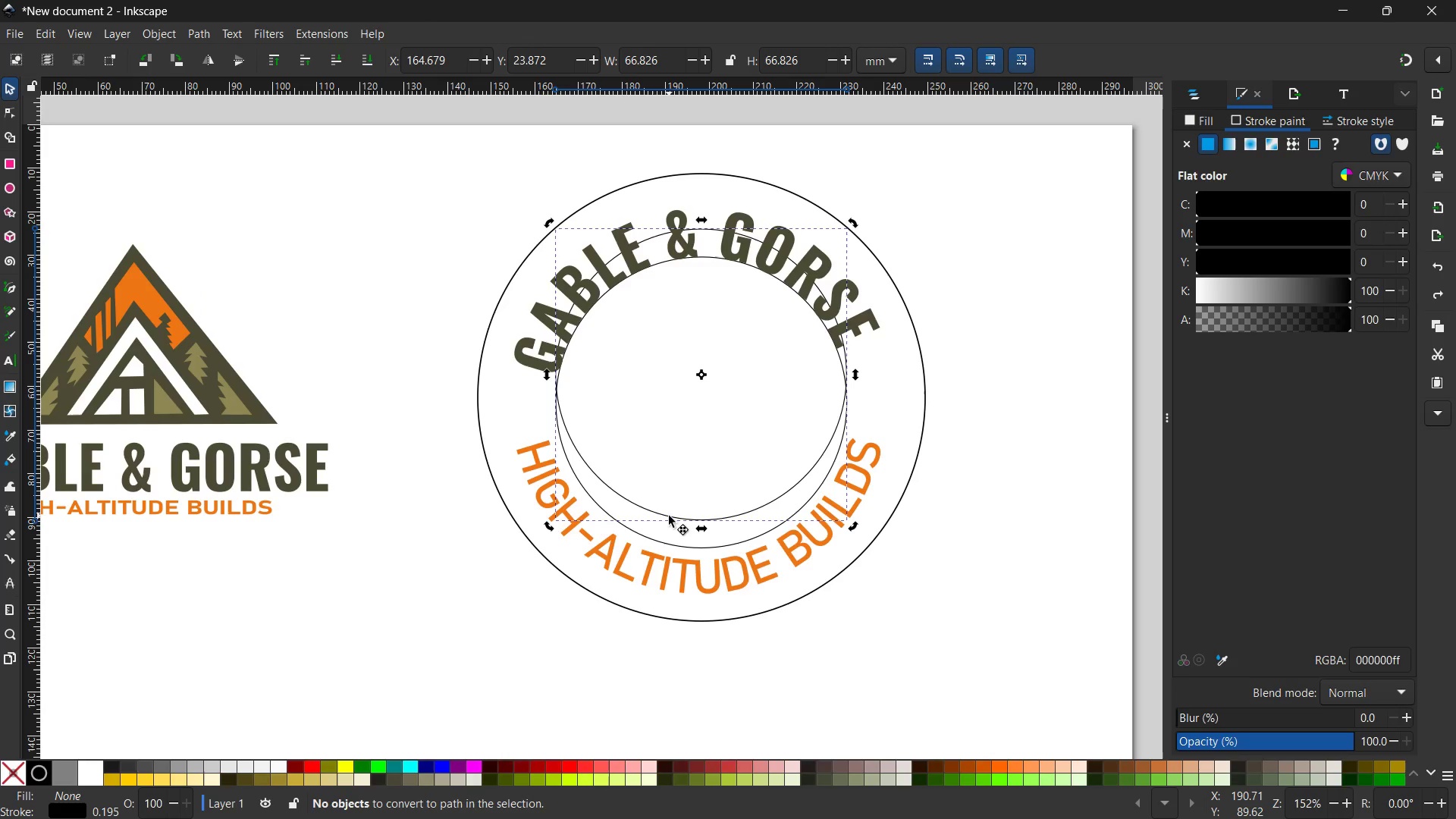 
left_click_drag(start_coordinate=[669, 516], to_coordinate=[561, 504])
 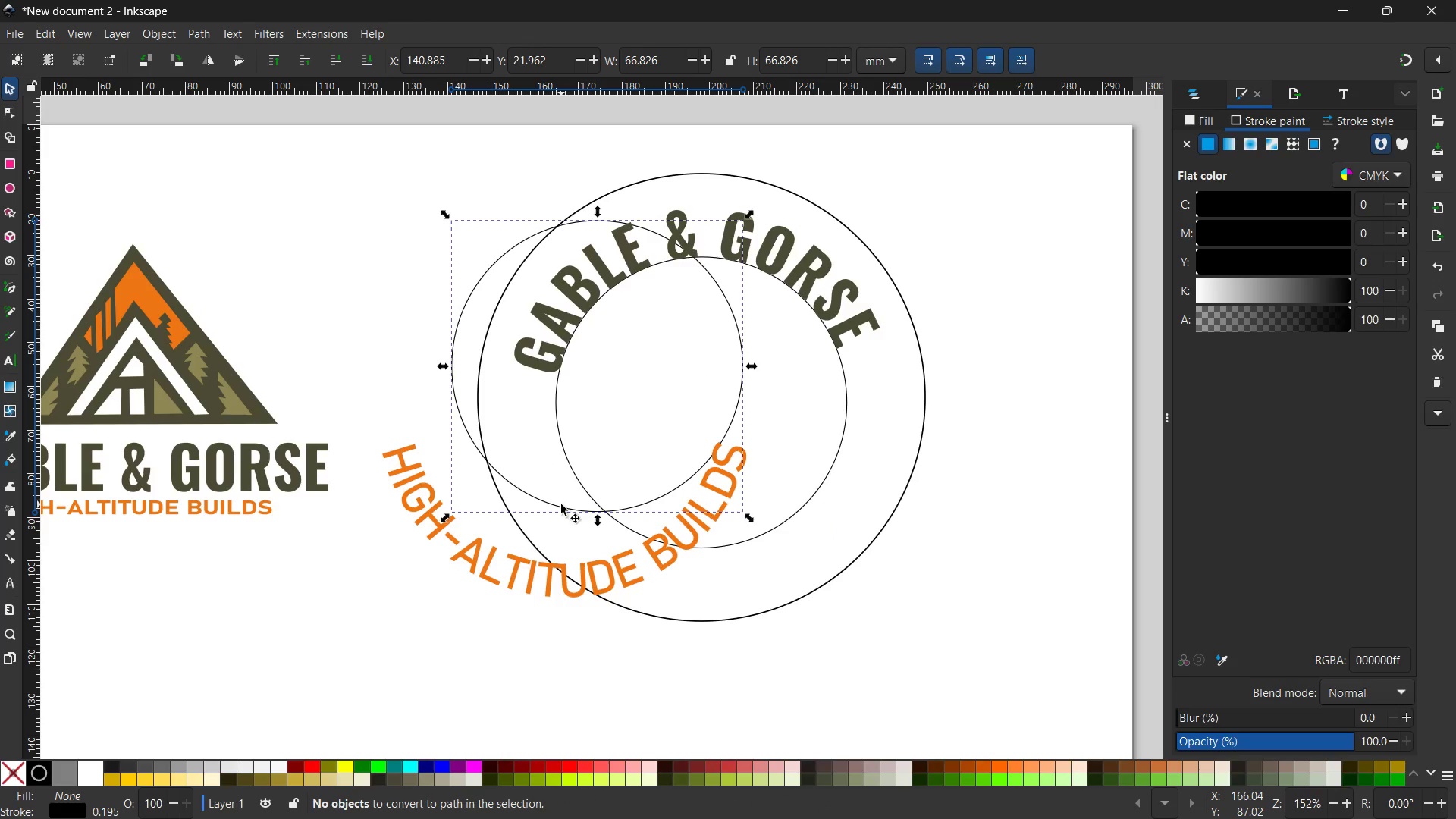 
double_click([561, 504])
 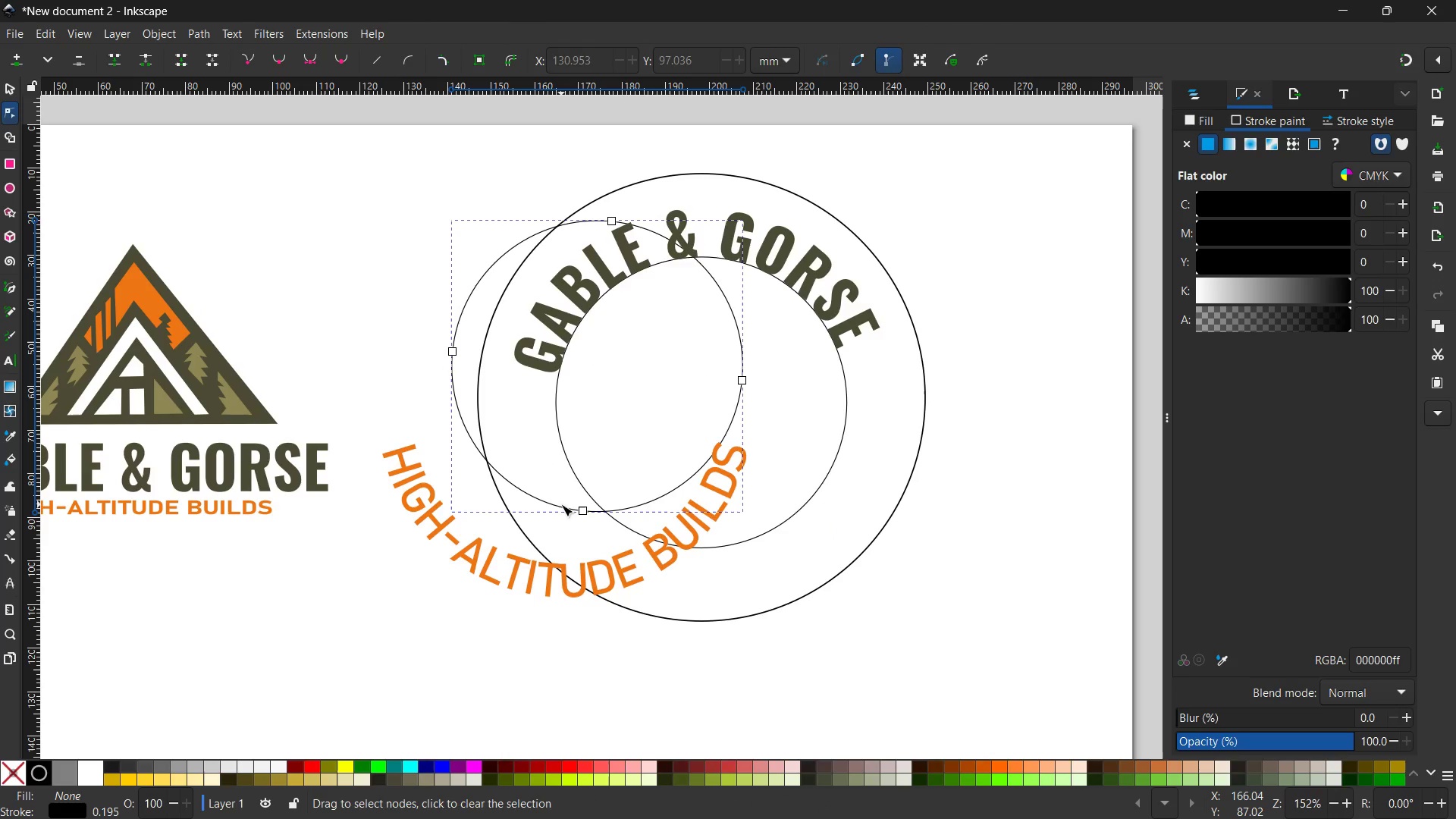 
triple_click([561, 504])
 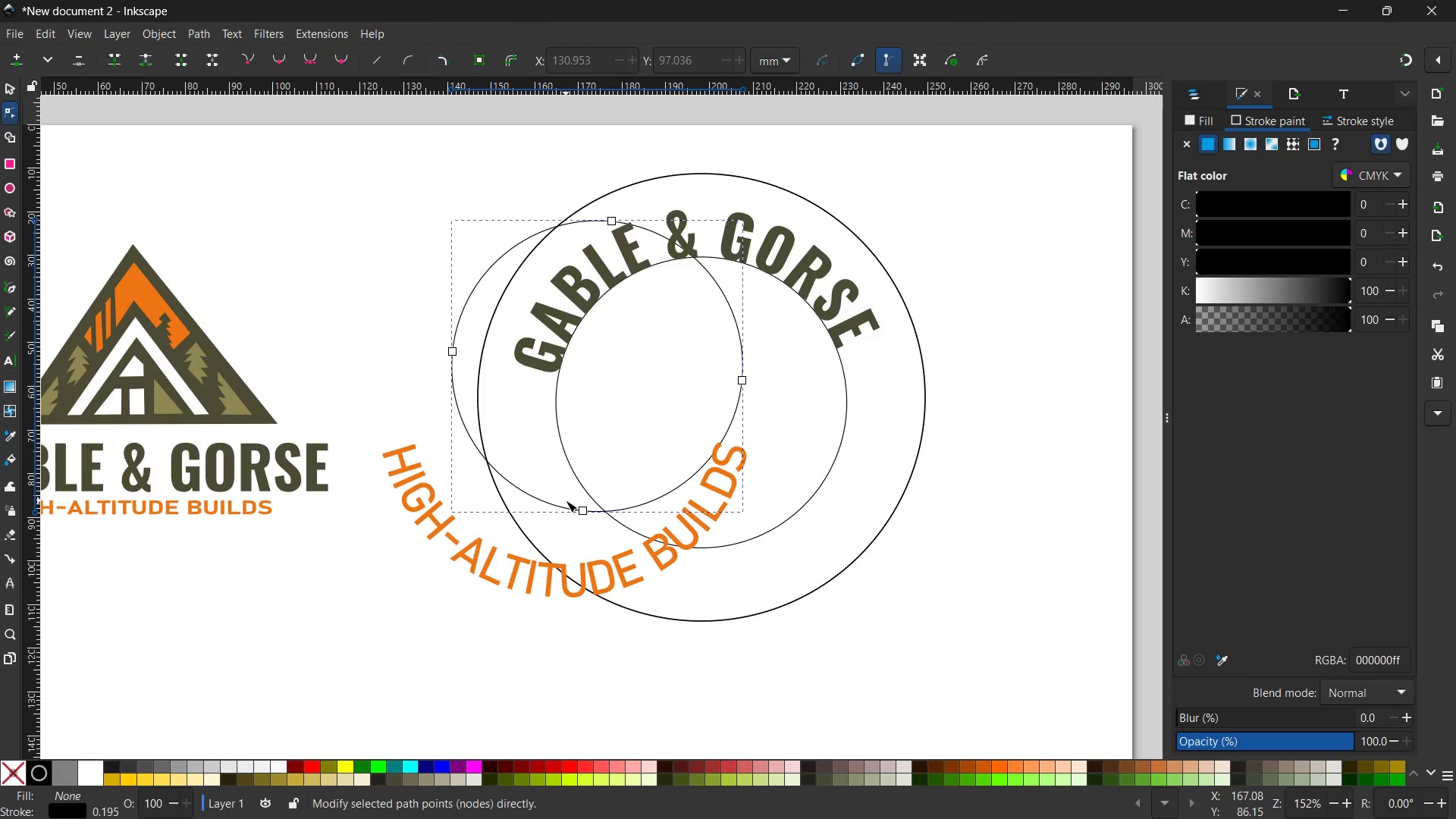 
key(Backspace)
 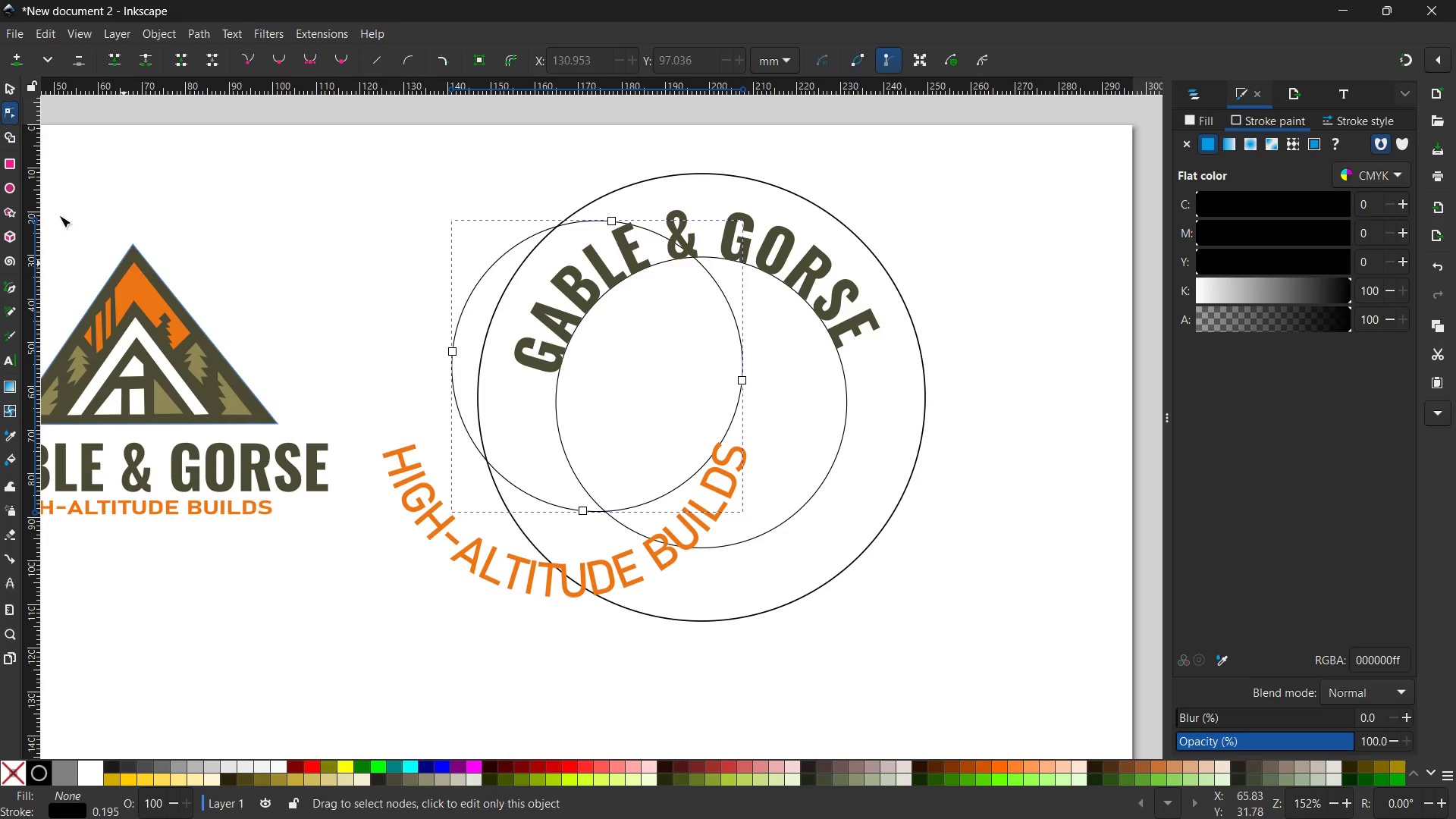 
left_click([11, 79])
 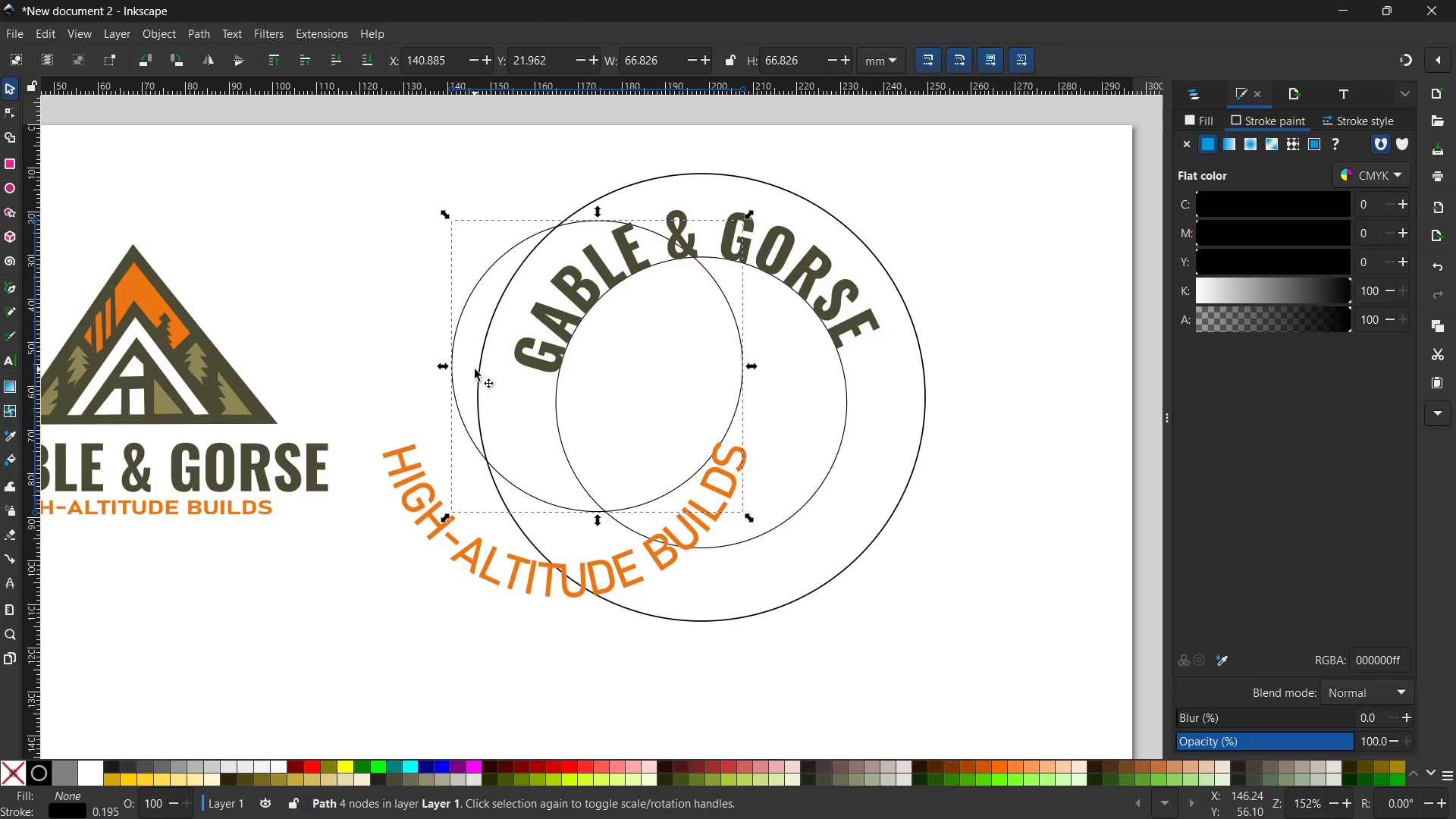 
key(Backspace)
 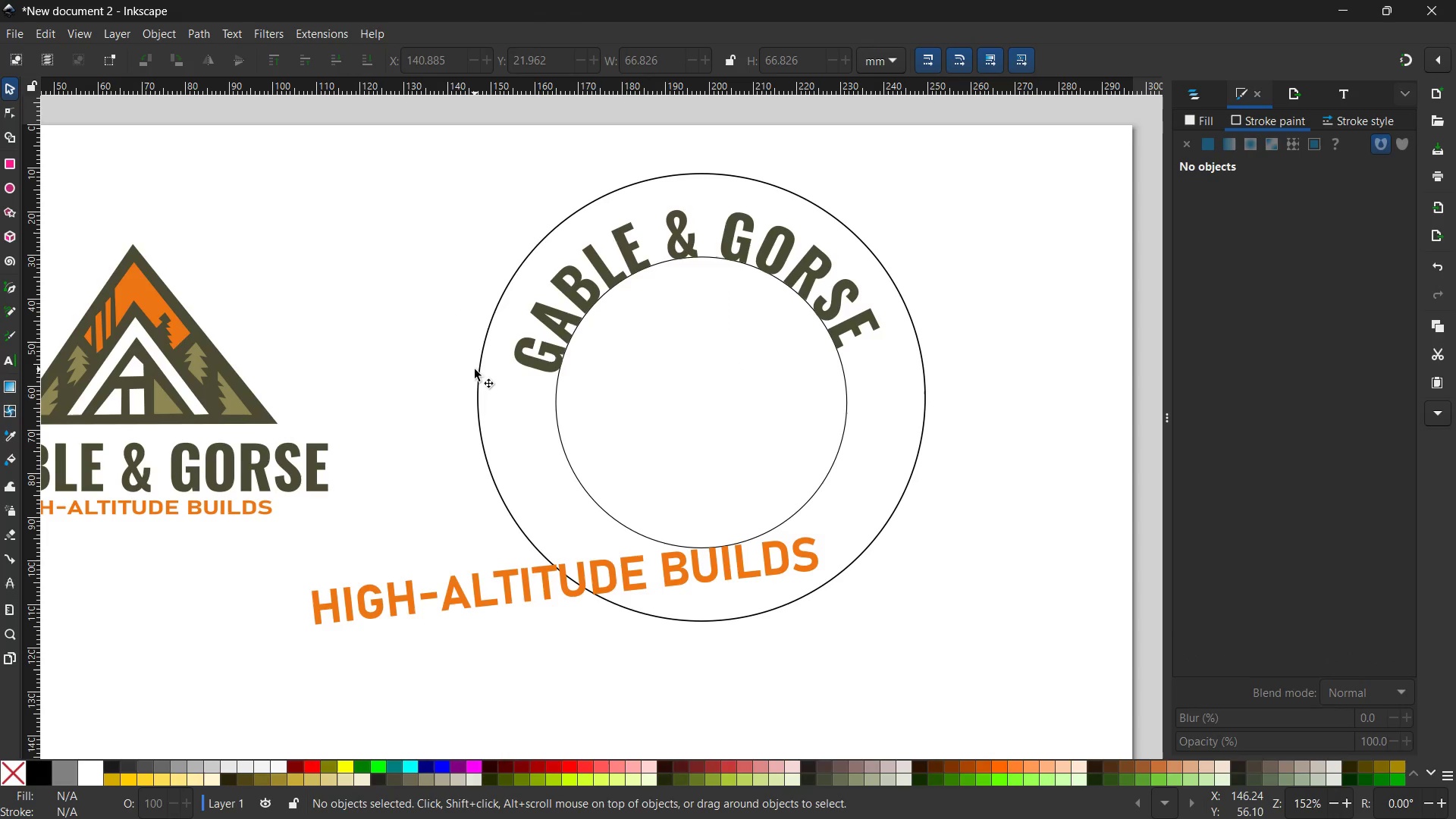 
key(Control+Z)
 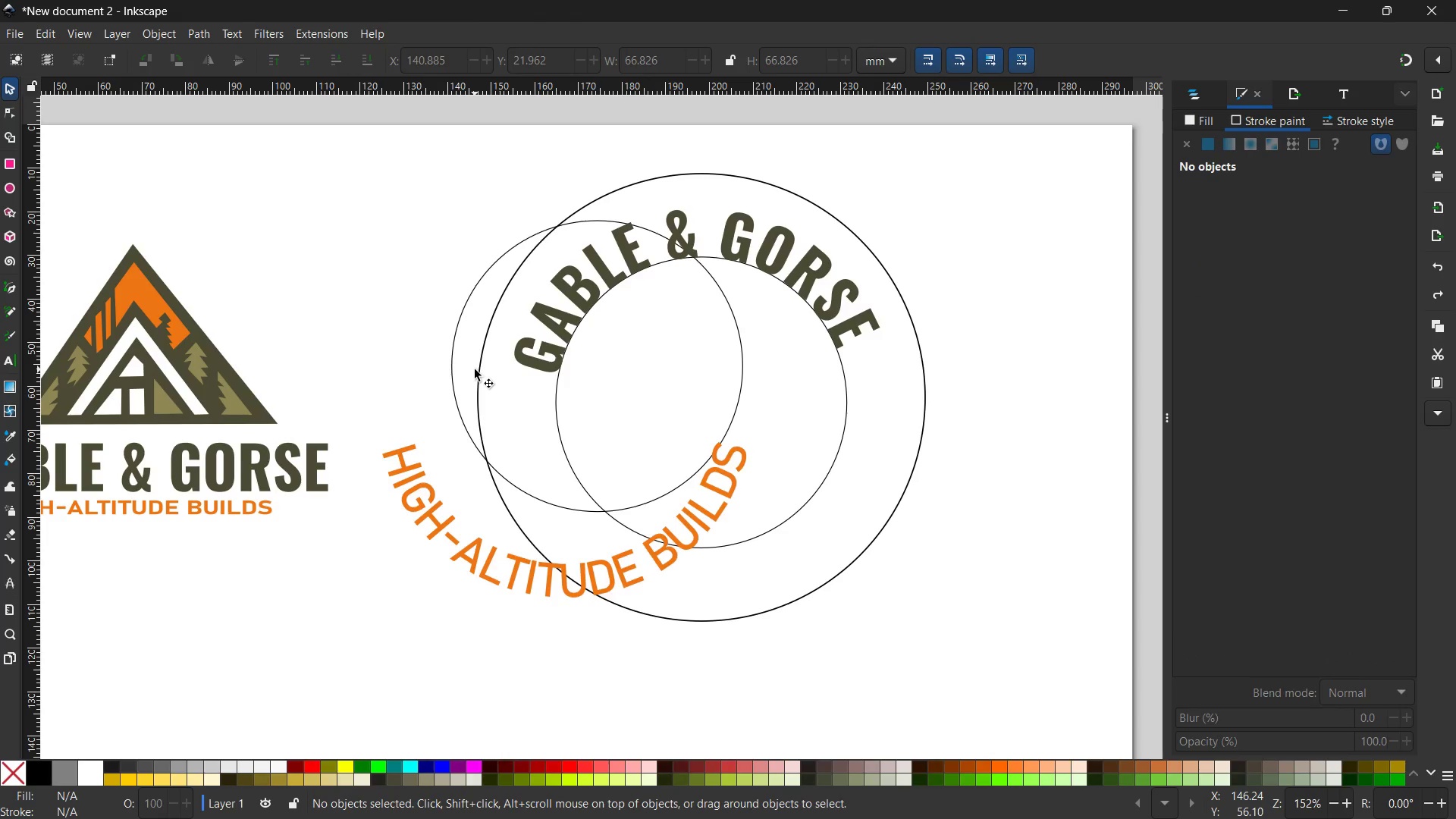 
key(Control+Z)
 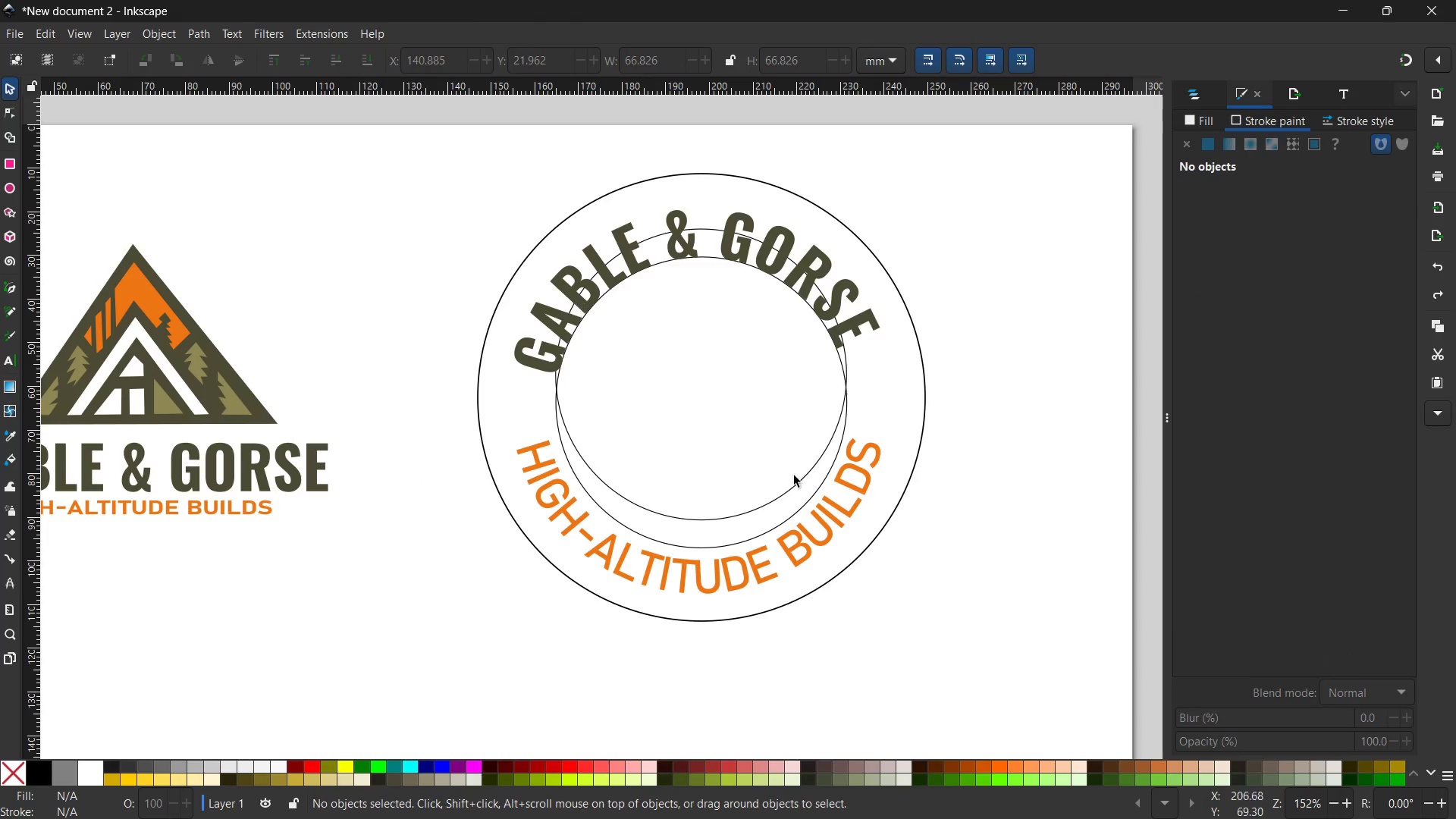 
left_click([711, 583])
 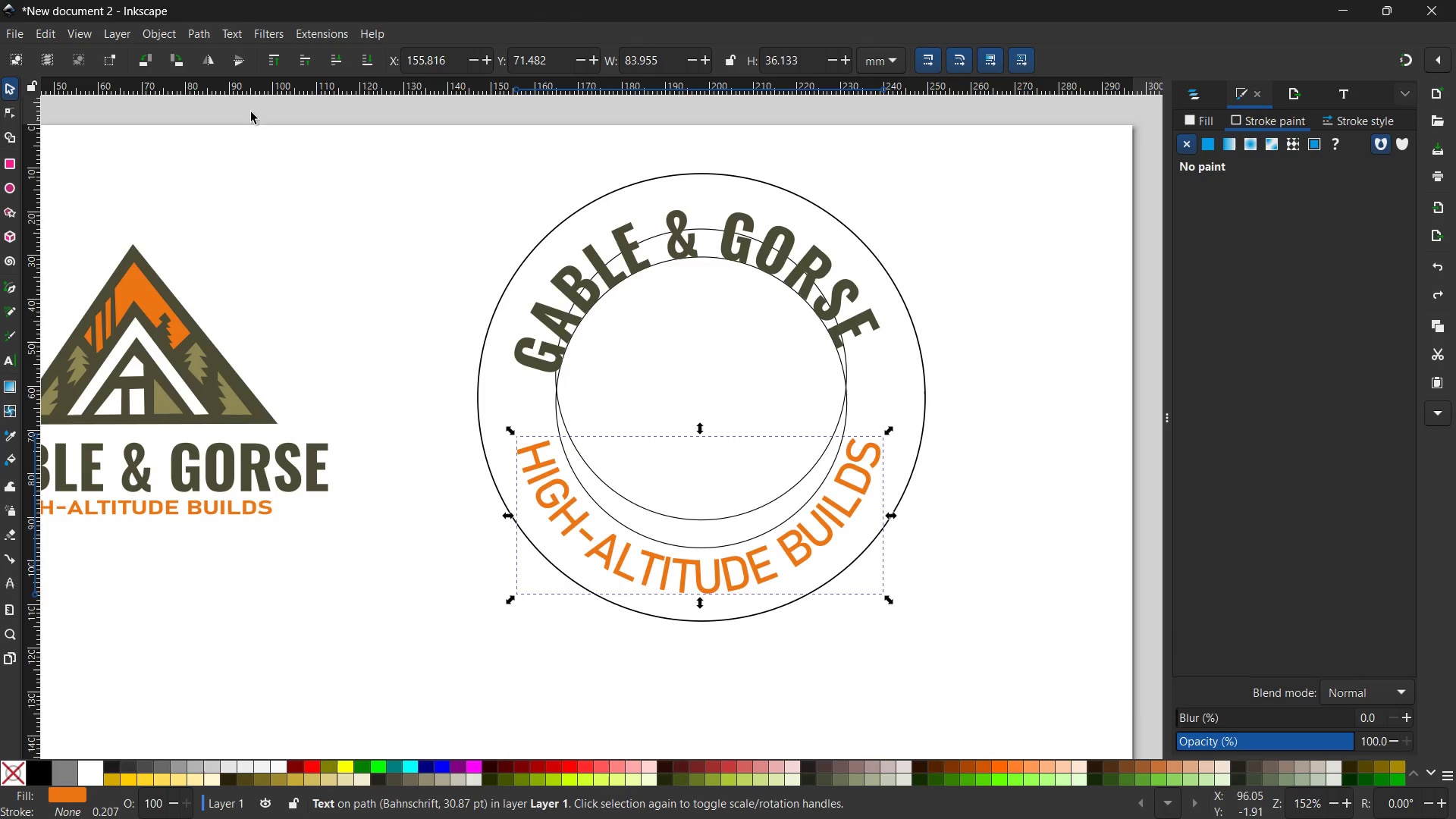 
left_click([211, 34])
 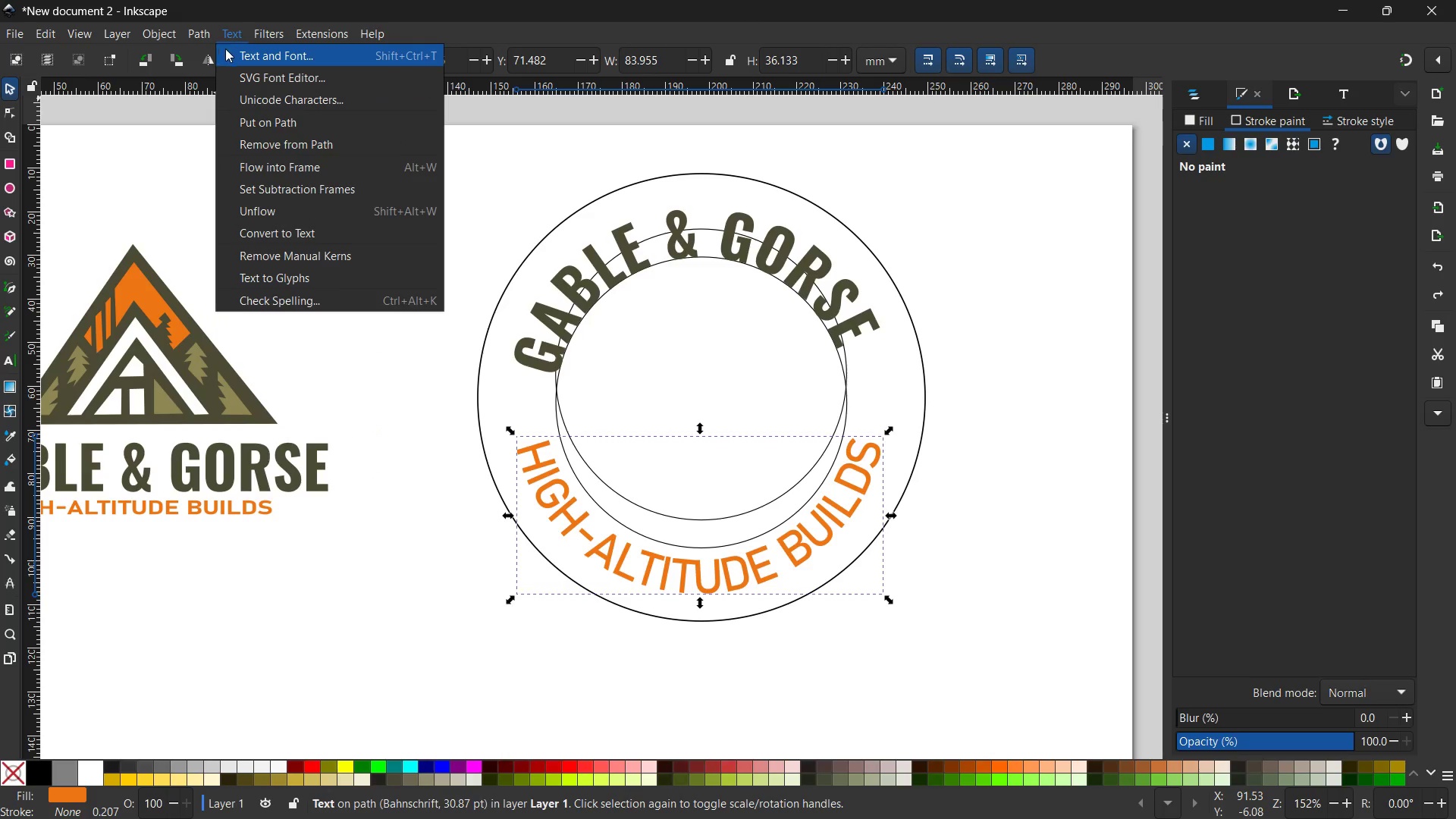 
wait(6.41)
 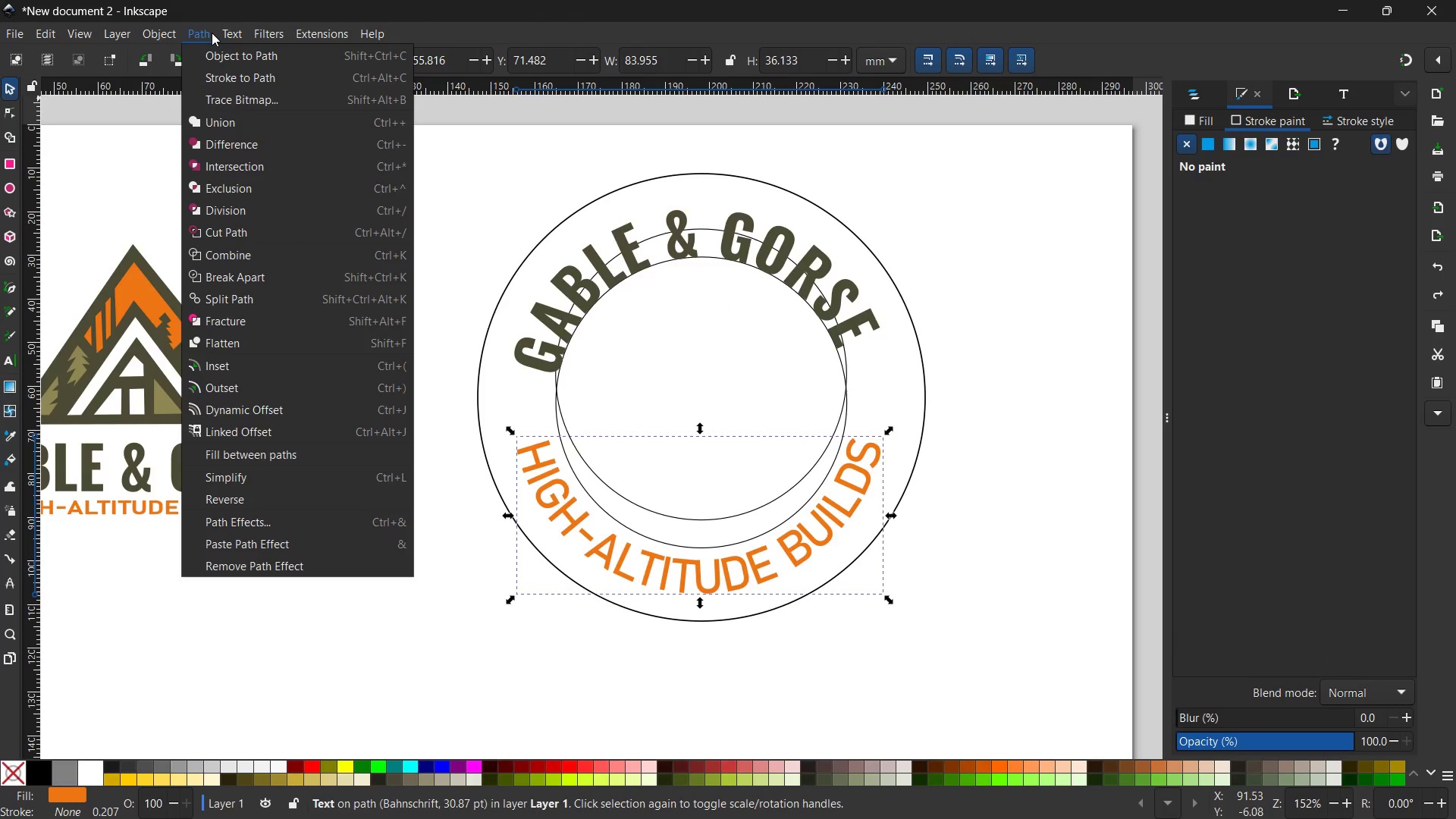 
left_click([226, 53])
 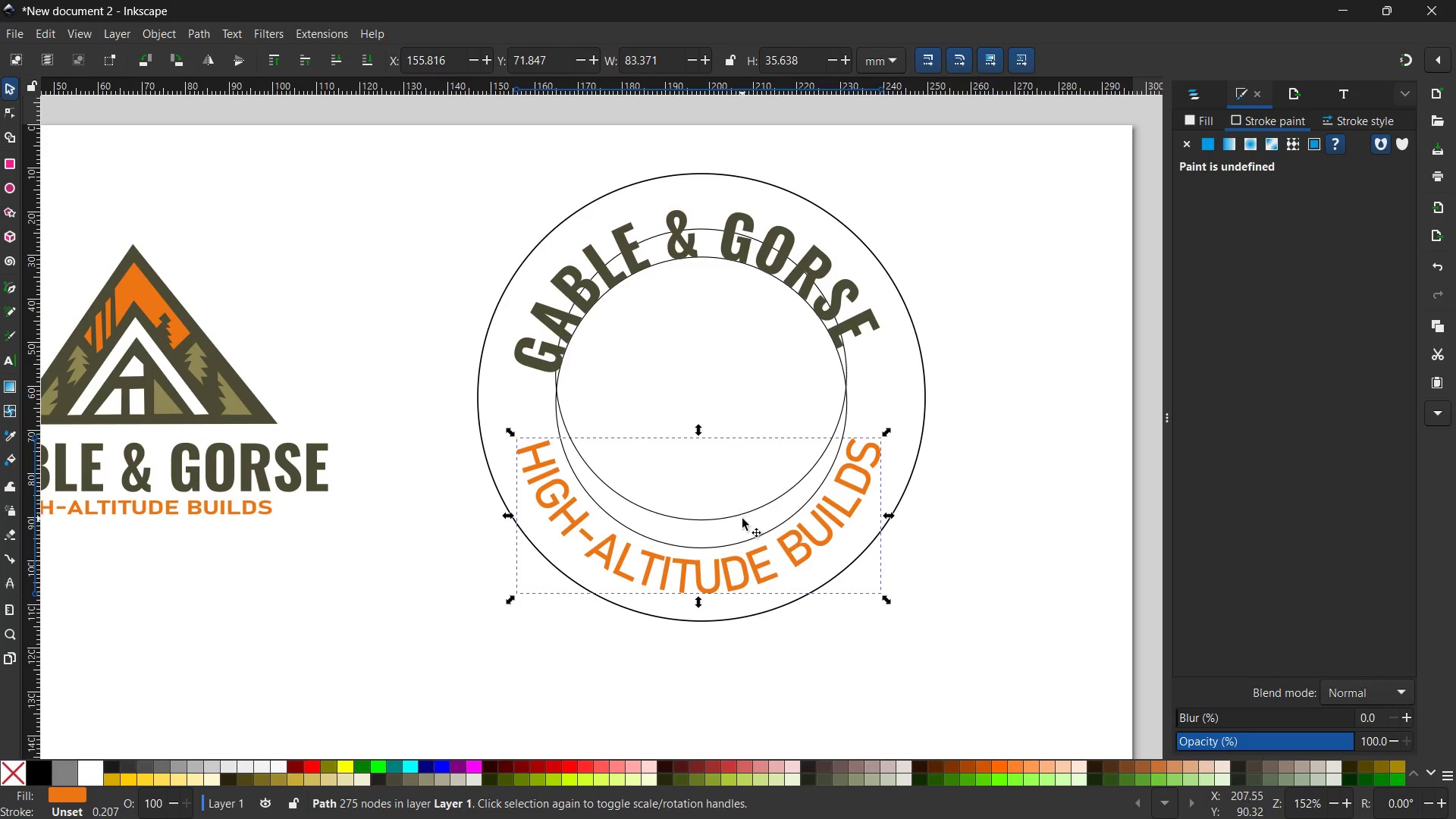 
left_click([726, 518])
 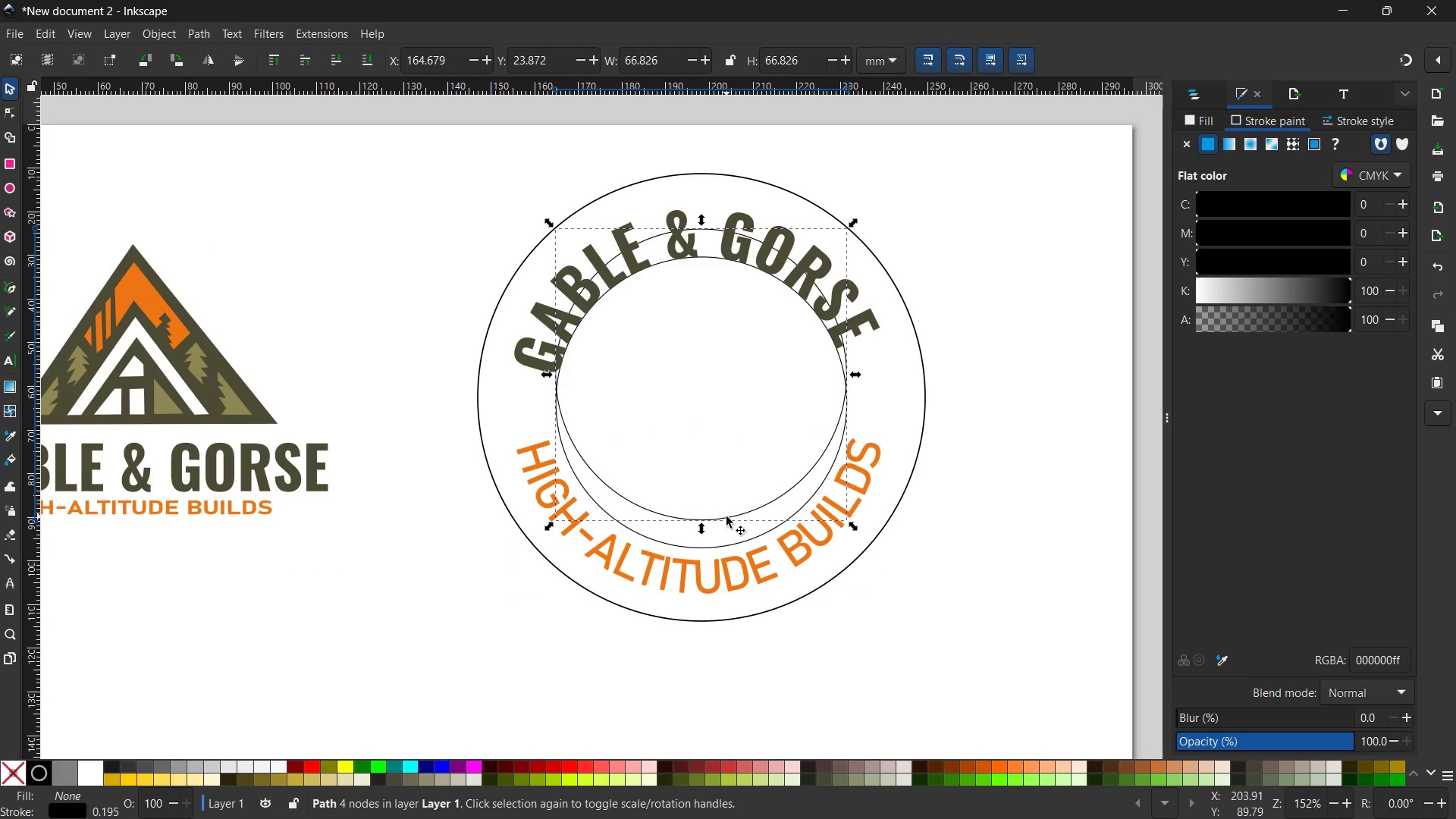 
key(Backspace)
 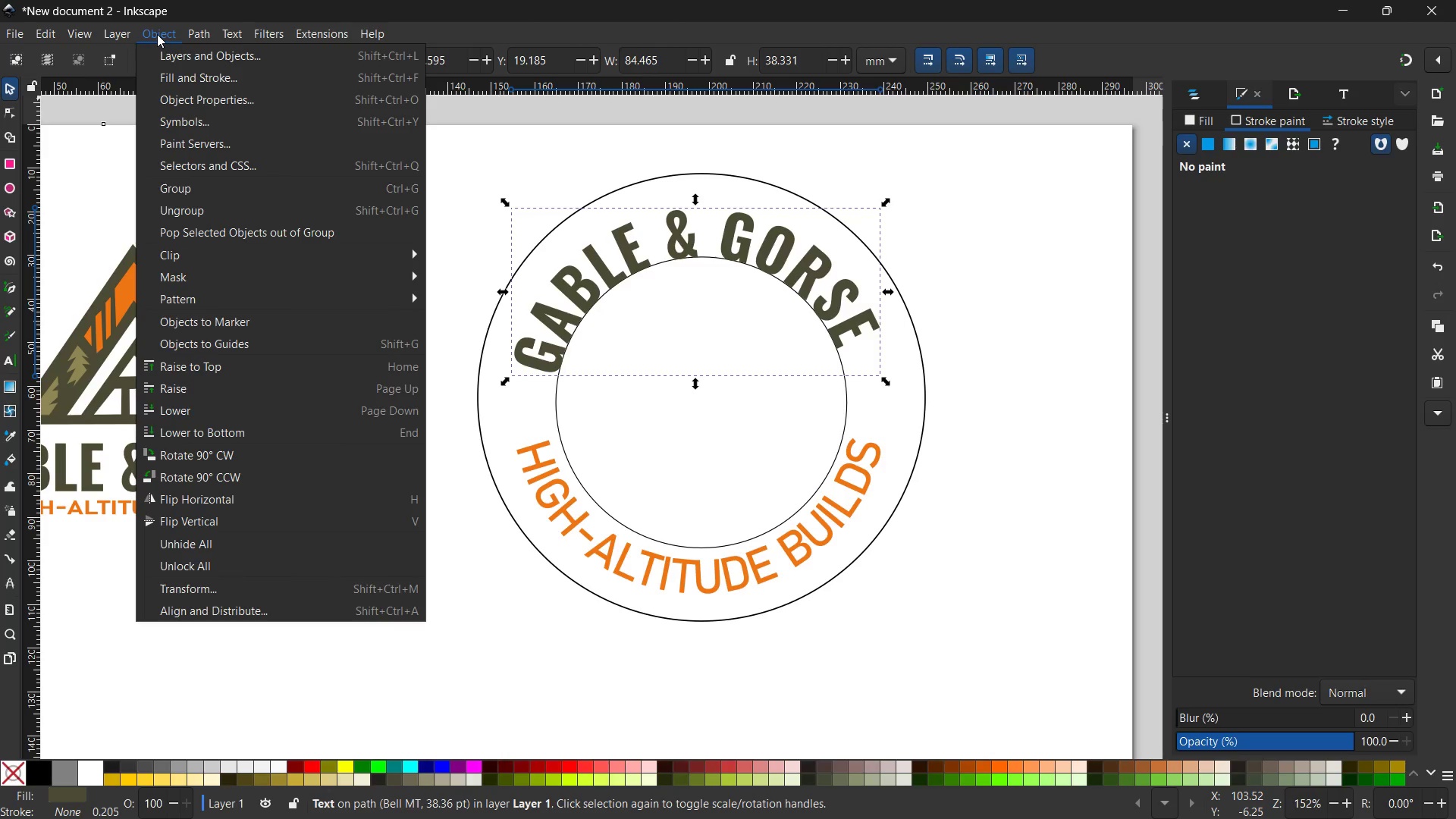 
wait(5.16)
 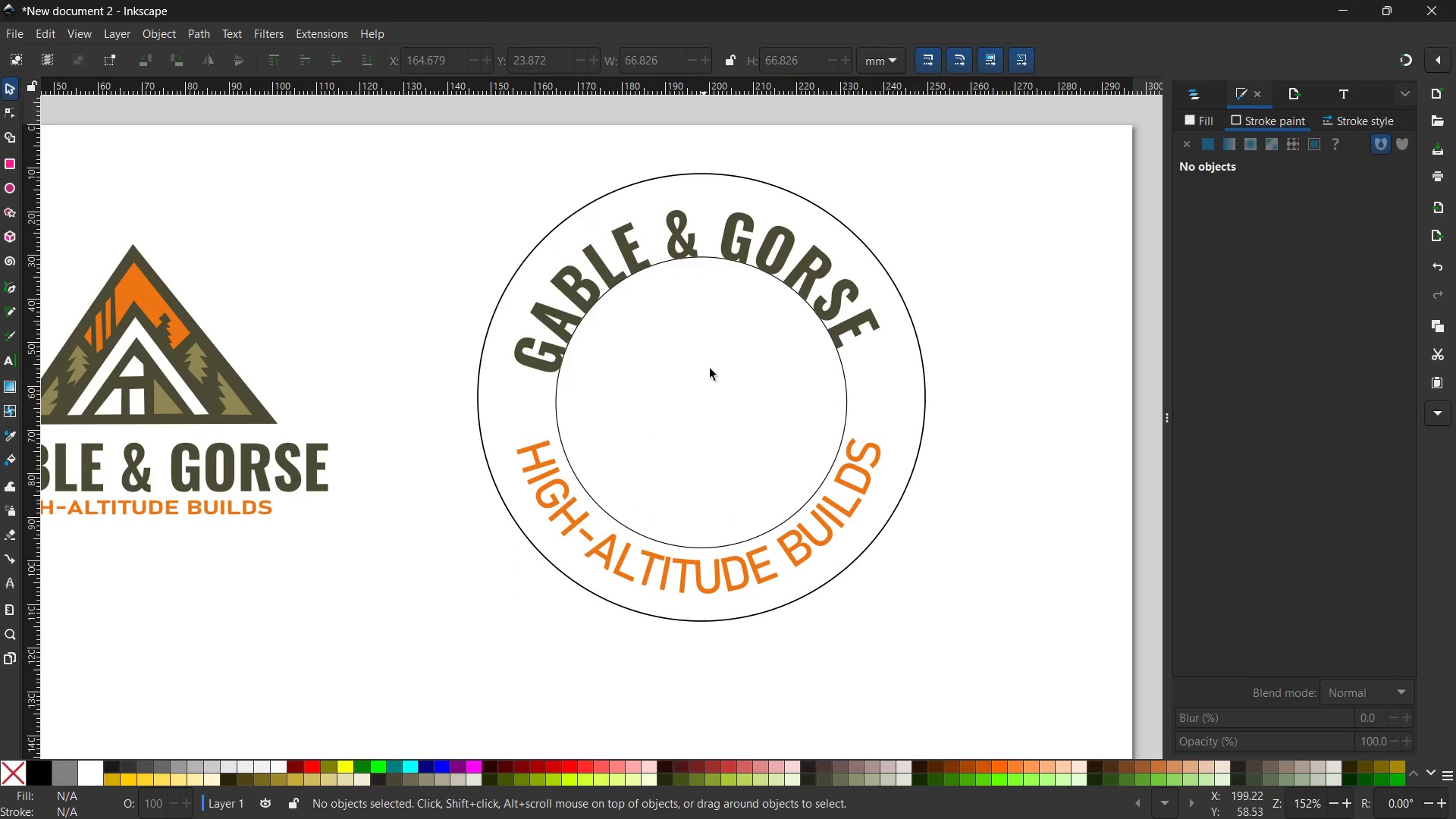 
left_click([224, 53])
 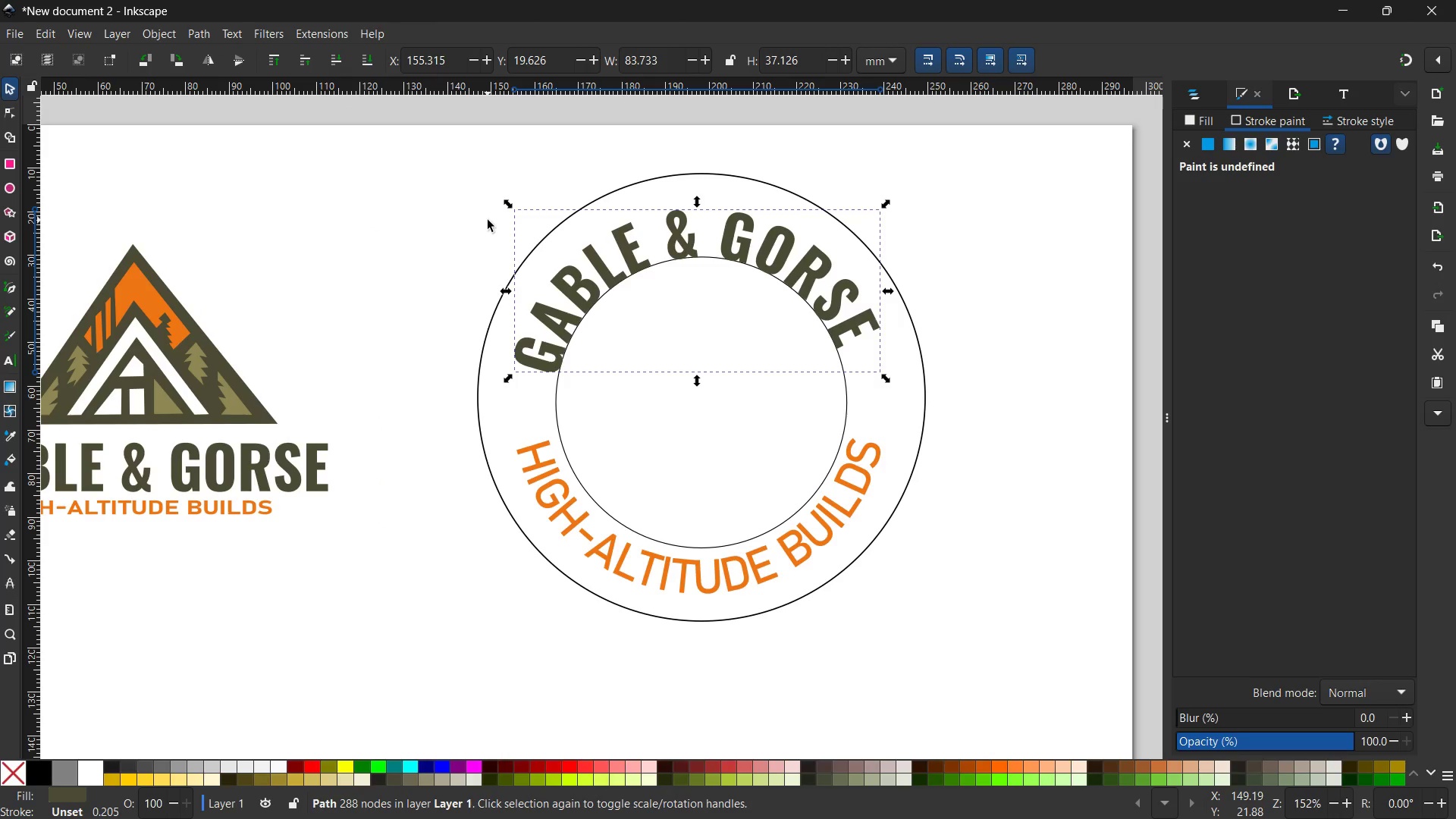 
left_click([466, 226])
 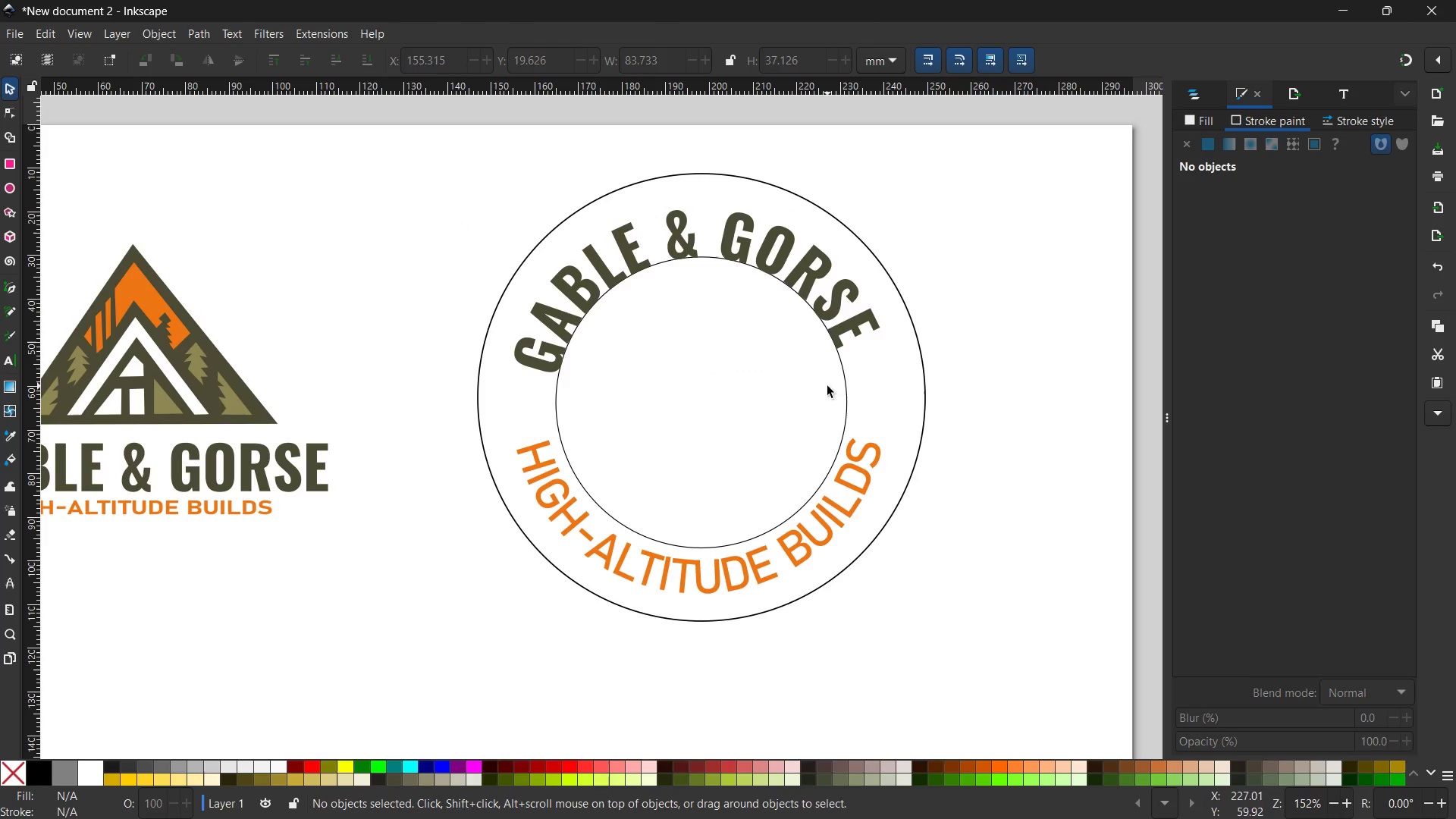 
left_click([849, 397])
 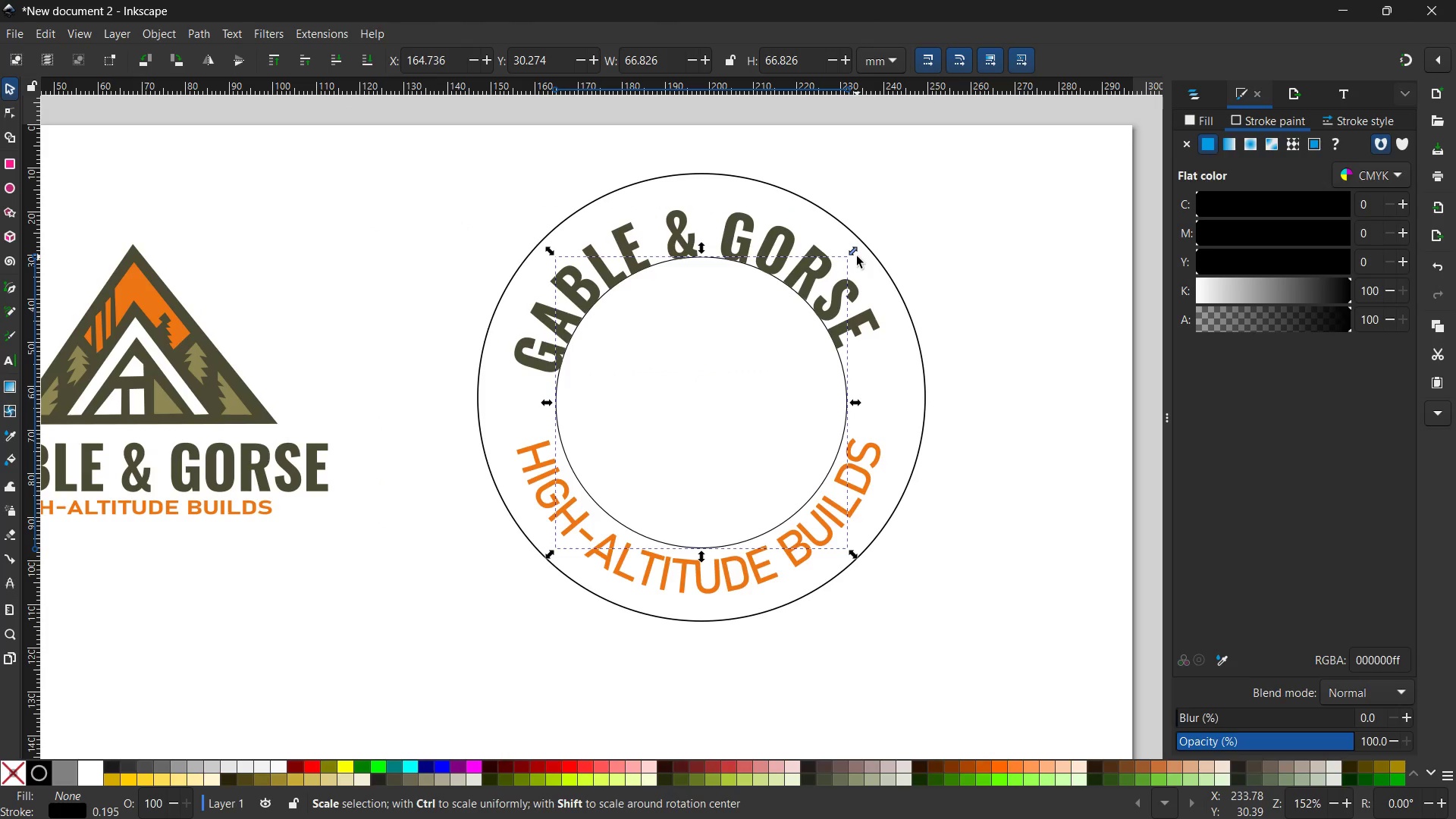 
left_click([849, 286])
 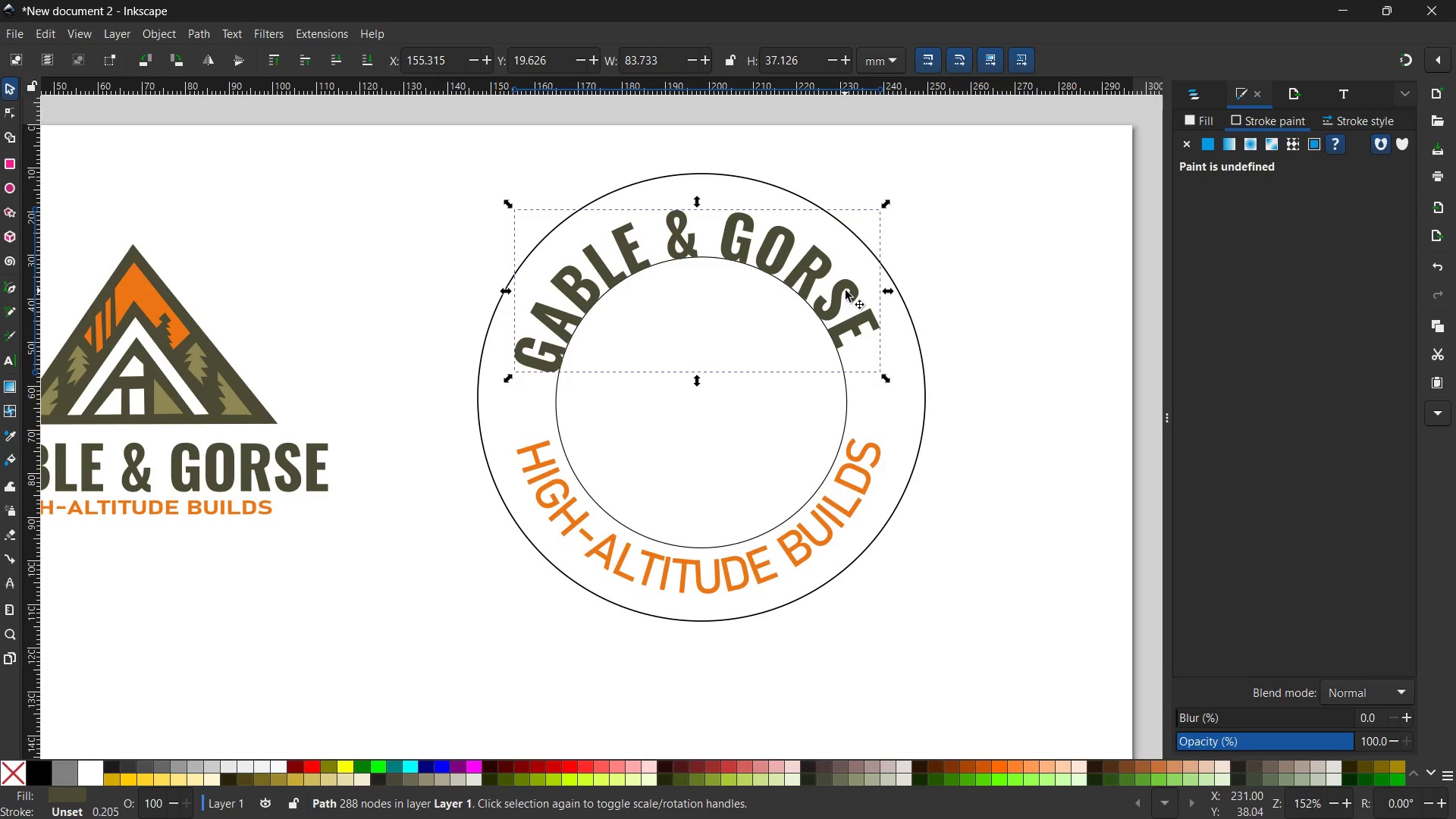 
left_click_drag(start_coordinate=[843, 290], to_coordinate=[844, 284])
 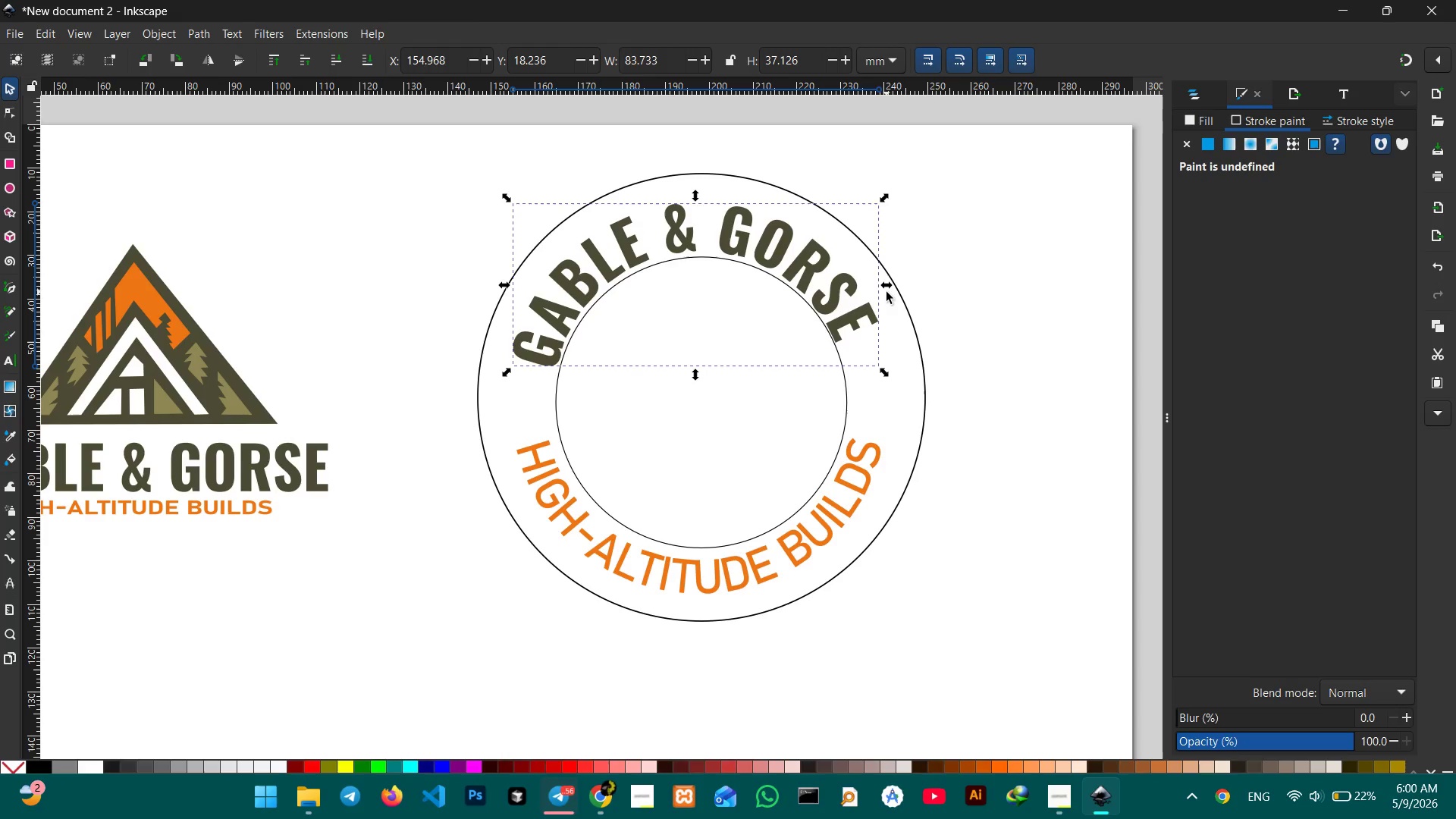 
left_click_drag(start_coordinate=[887, 289], to_coordinate=[898, 289])
 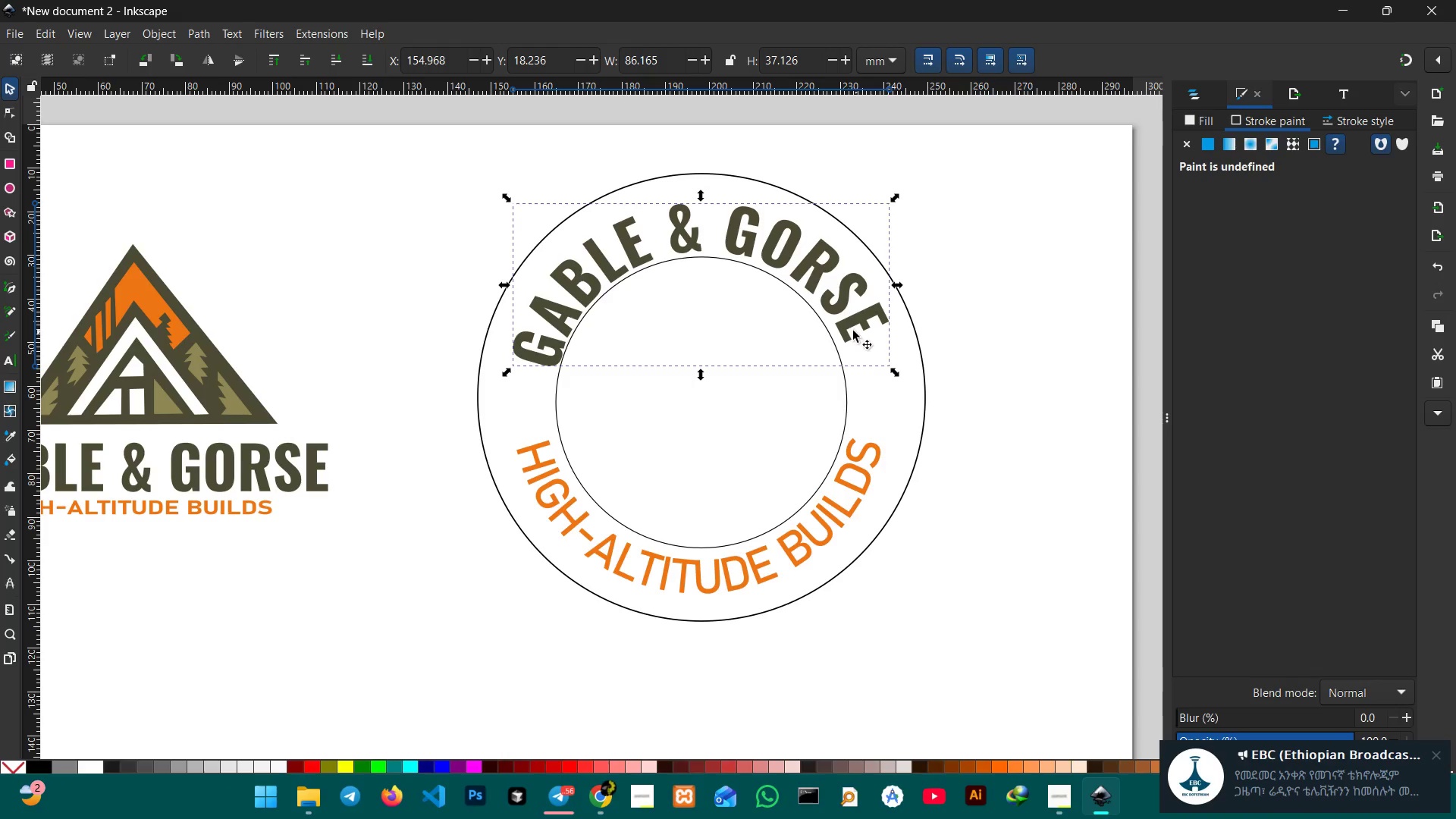 
left_click_drag(start_coordinate=[853, 331], to_coordinate=[844, 329])
 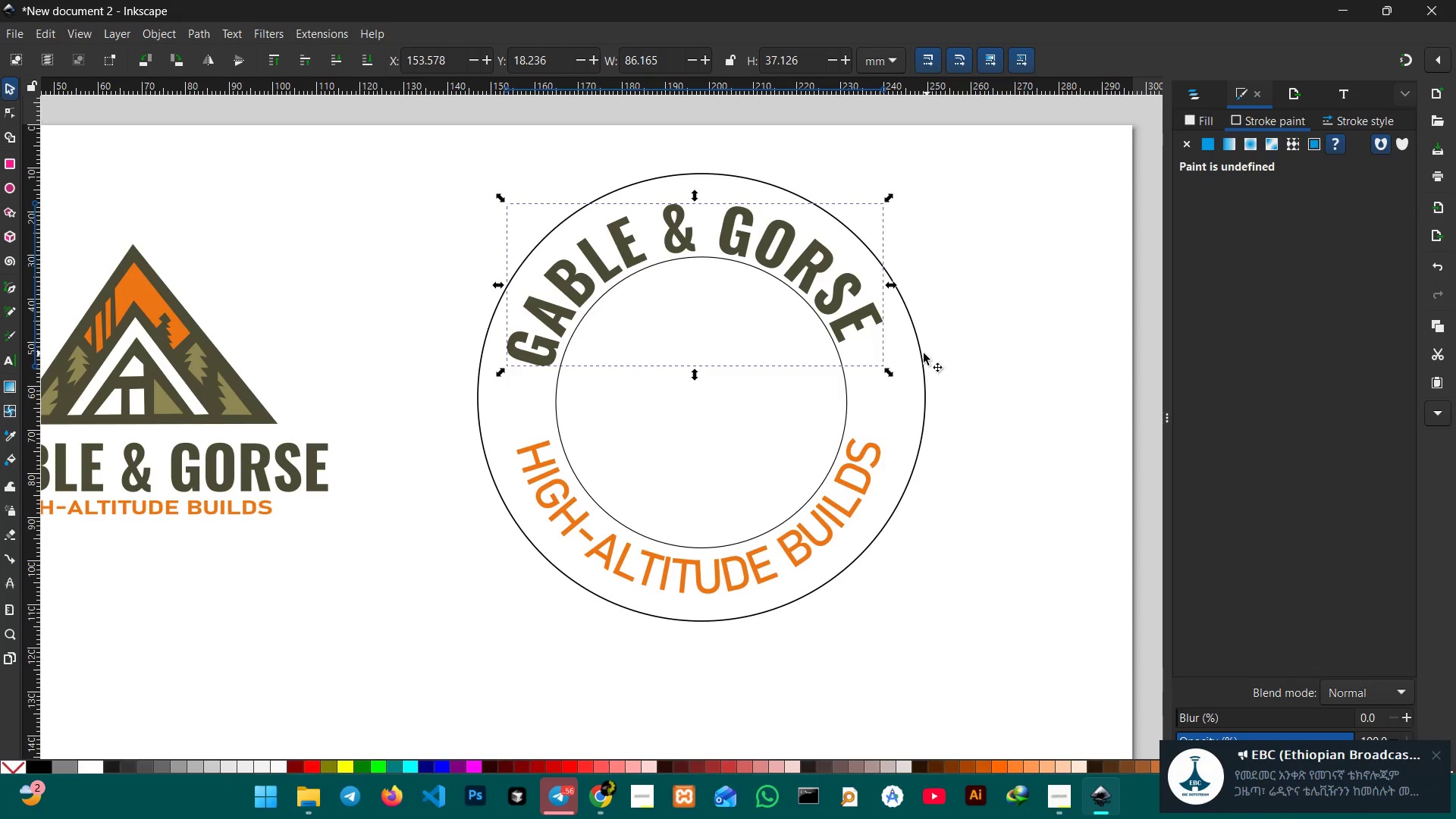 
left_click([920, 354])
 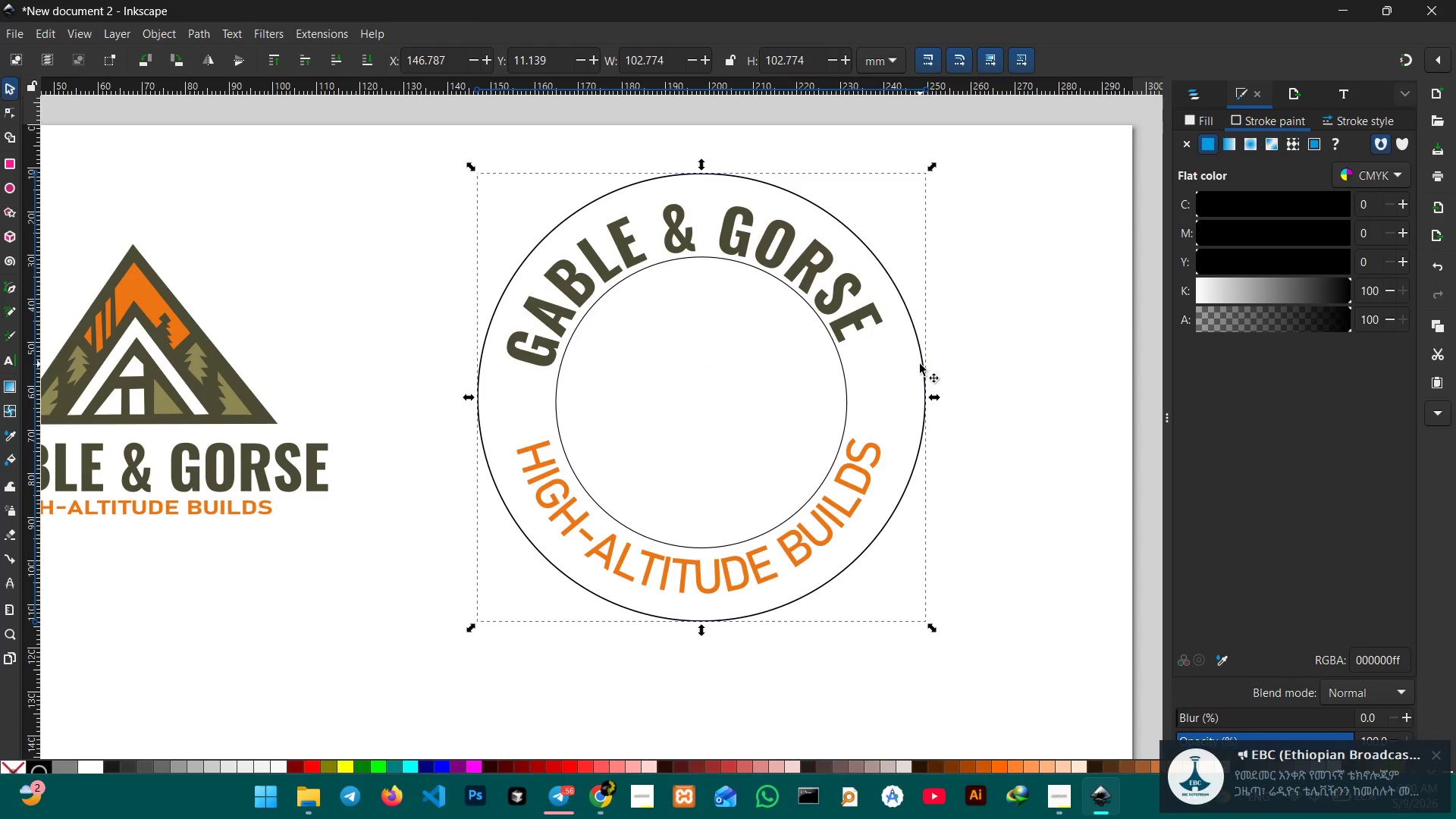 
left_click_drag(start_coordinate=[920, 364], to_coordinate=[915, 356])
 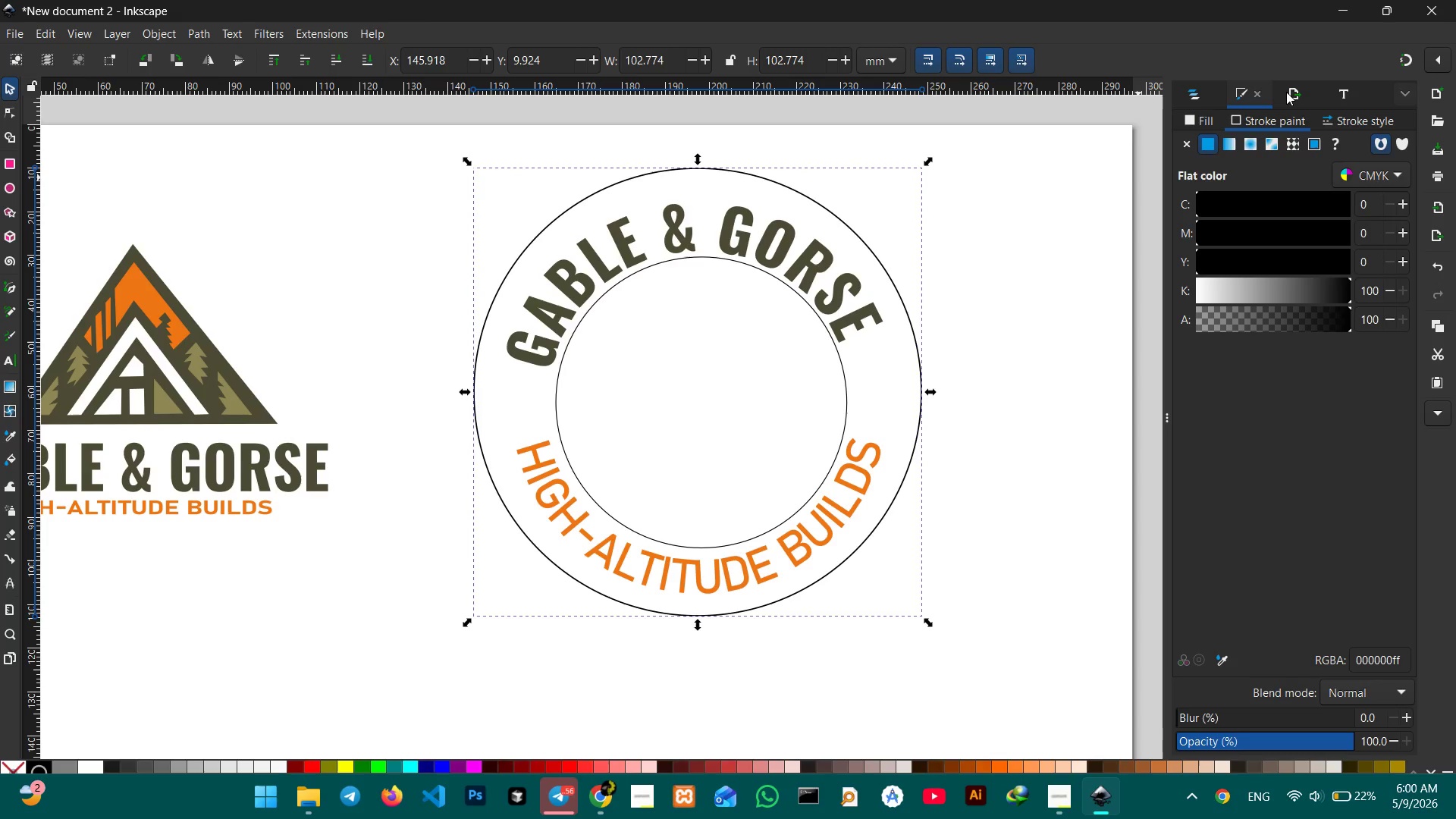 
left_click([1338, 118])
 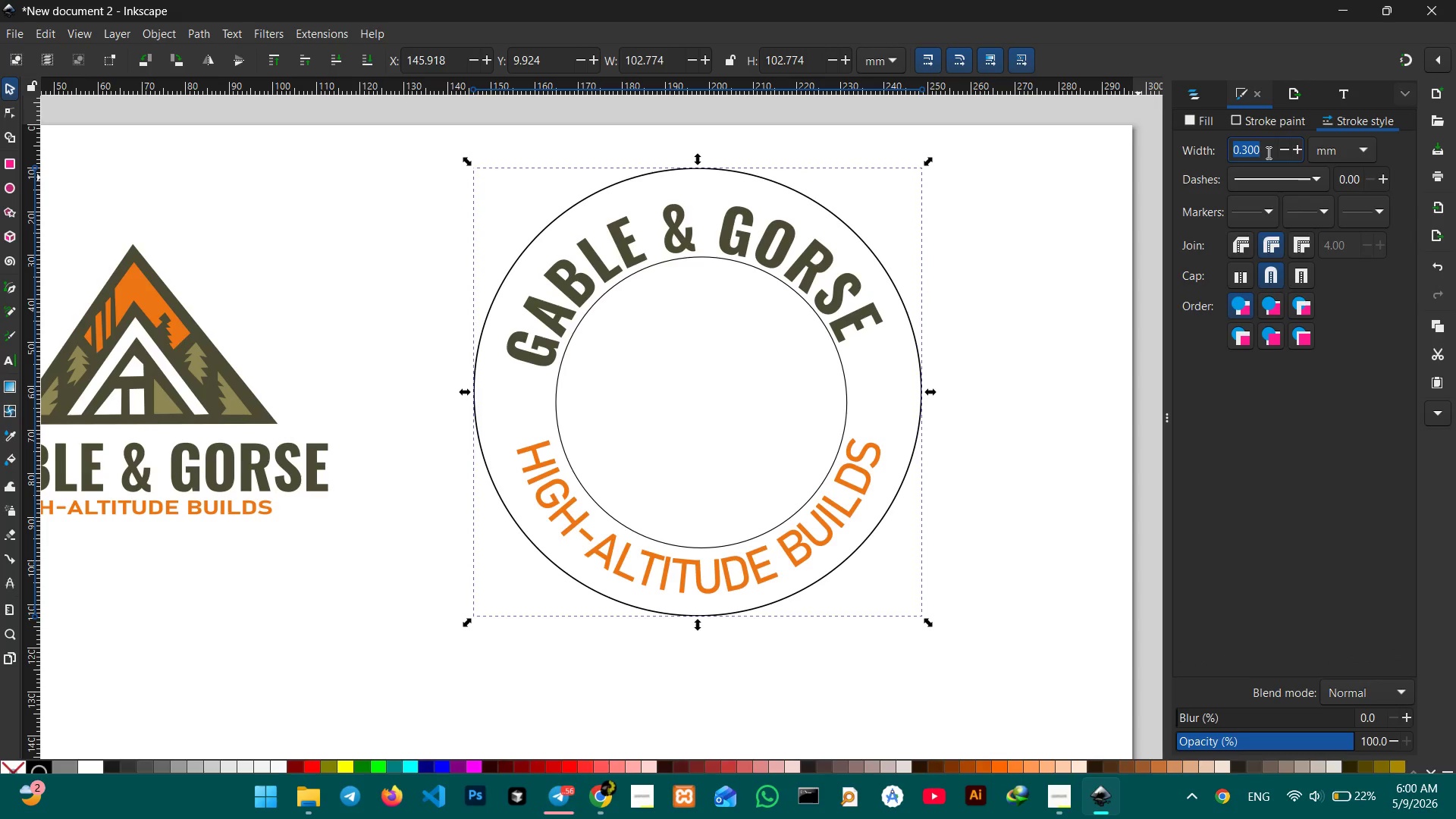 
left_click([1267, 152])
 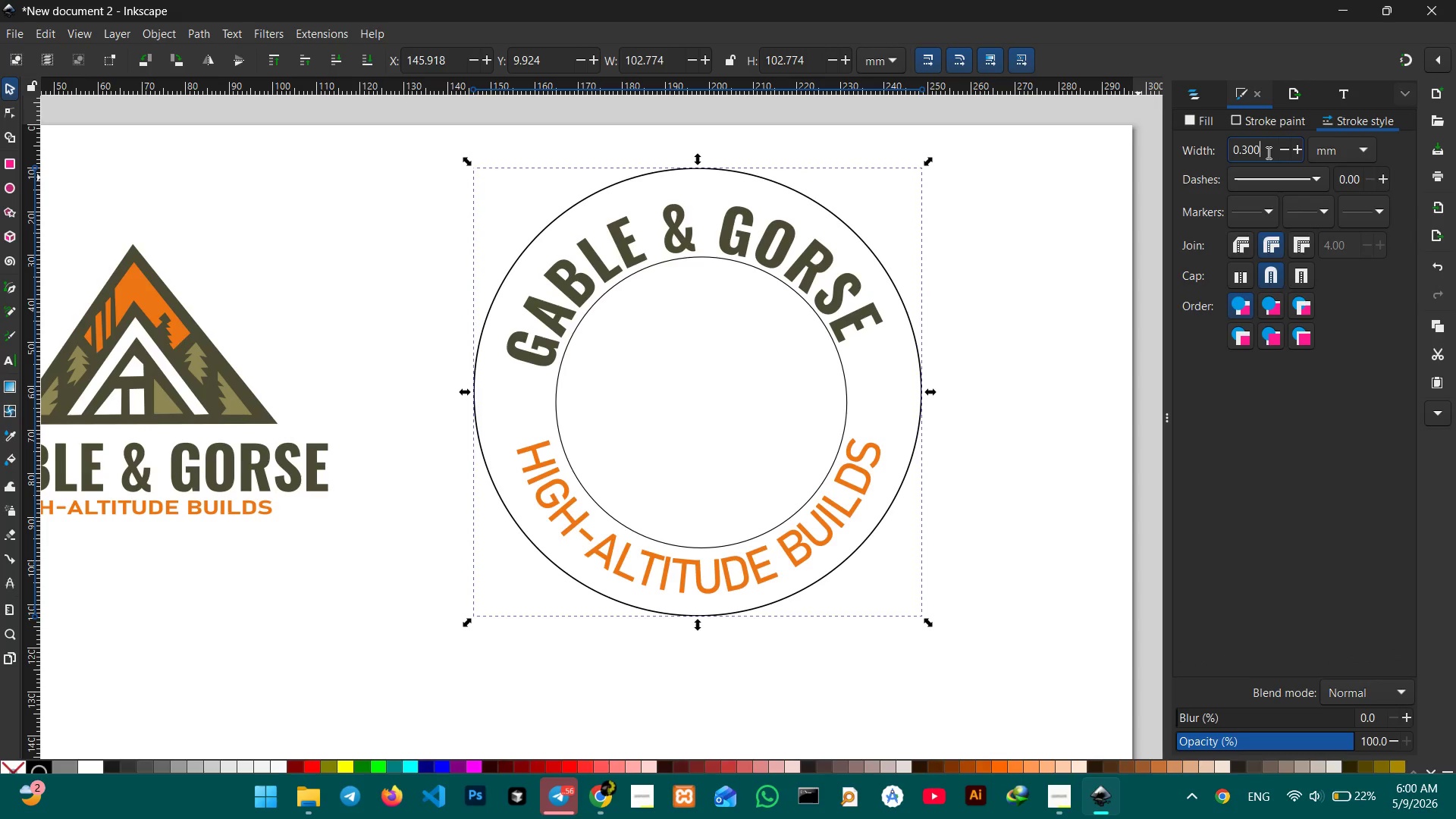 
left_click_drag(start_coordinate=[1267, 152], to_coordinate=[1202, 148])
 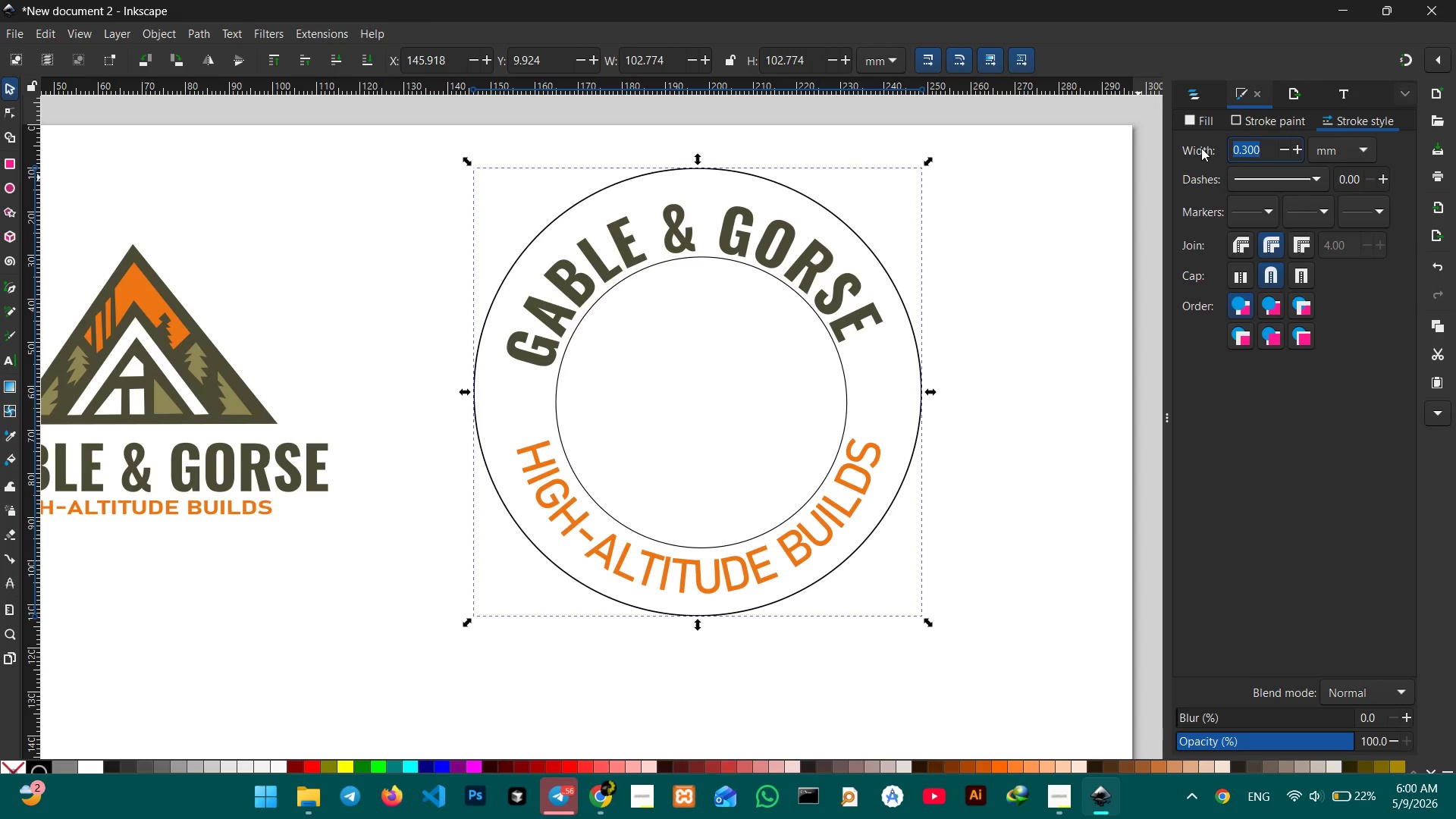 
key(Numpad1)
 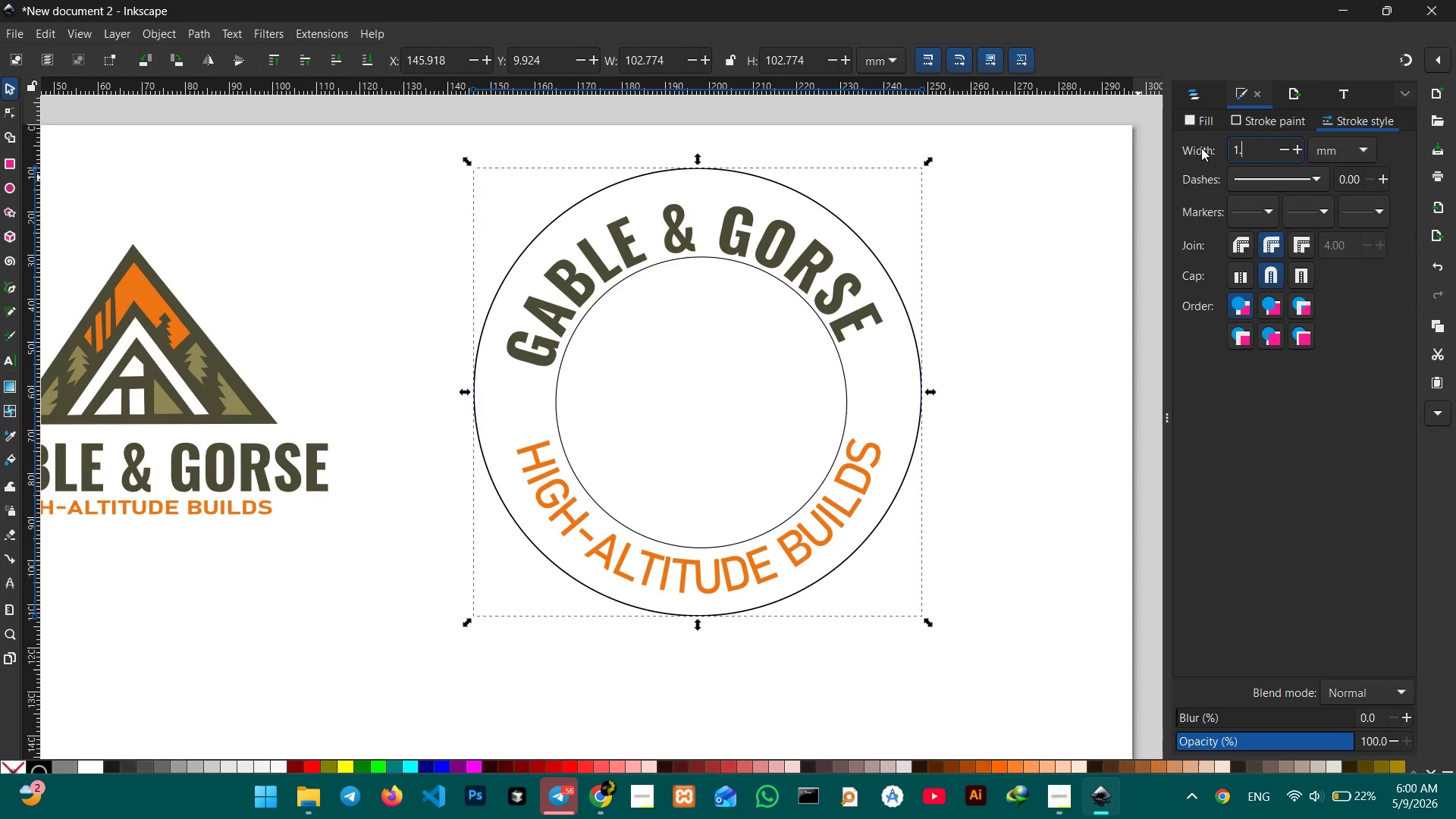 
key(NumpadDecimal)
 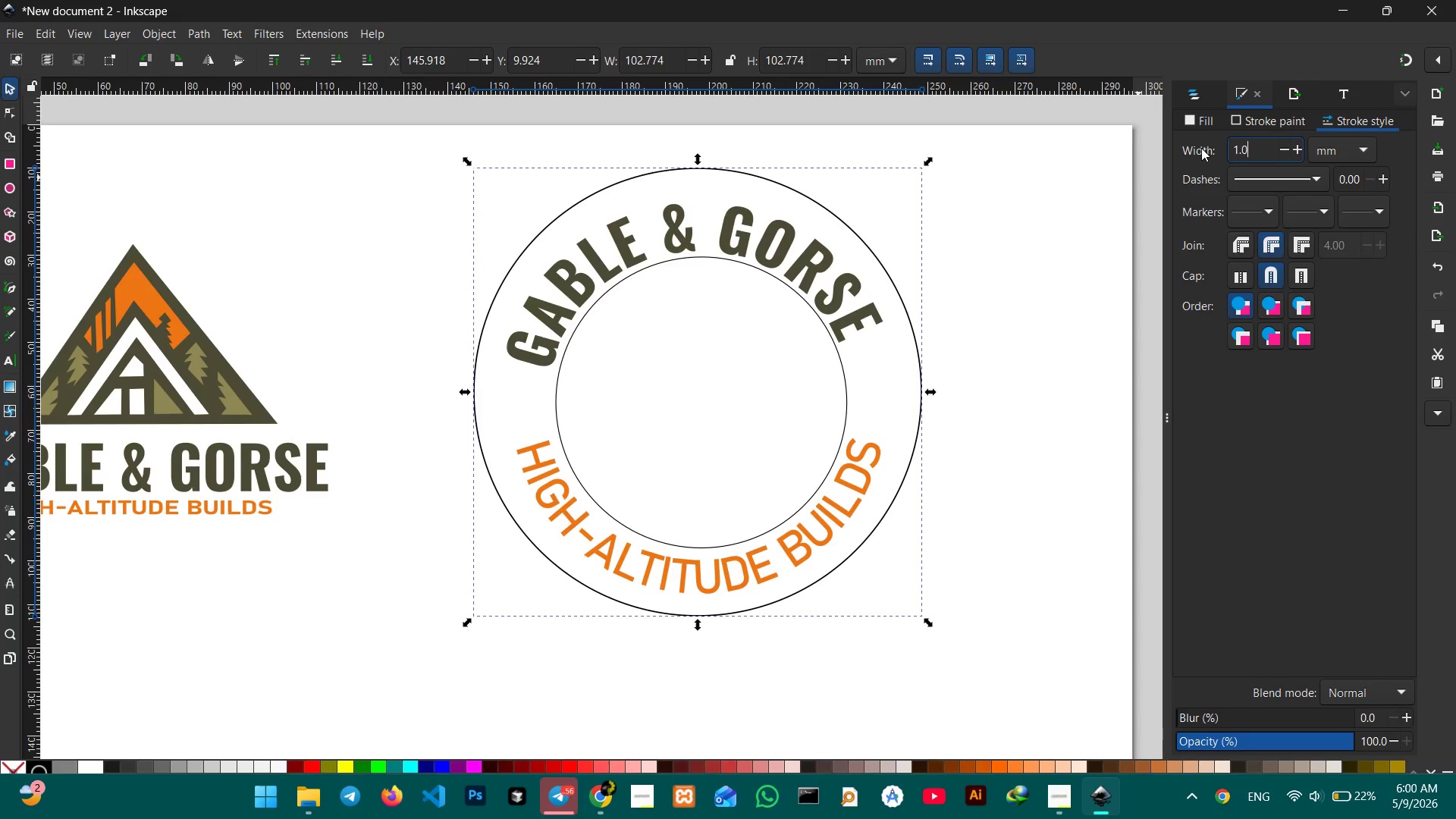 
key(Numpad0)
 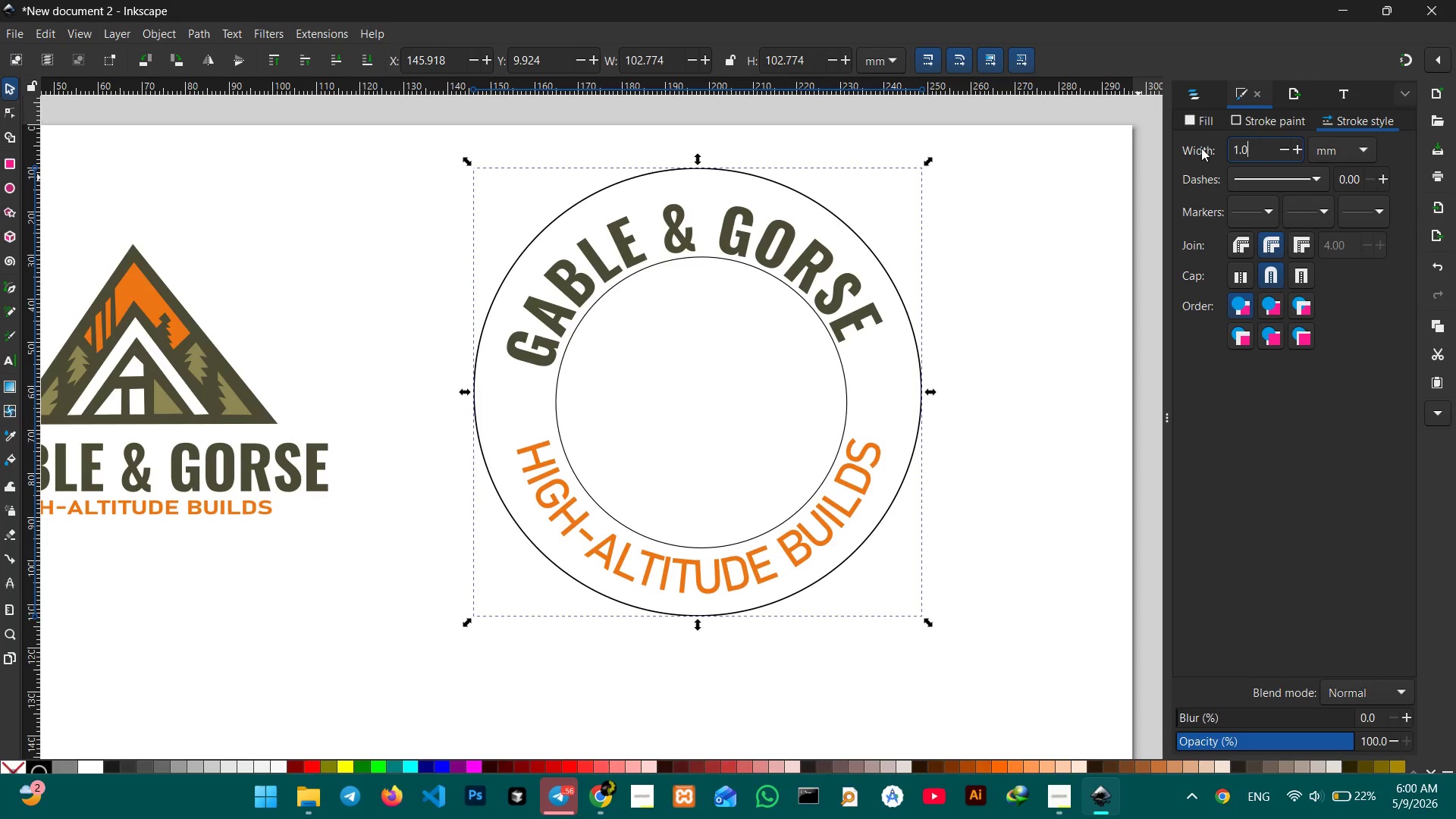 
key(Enter)
 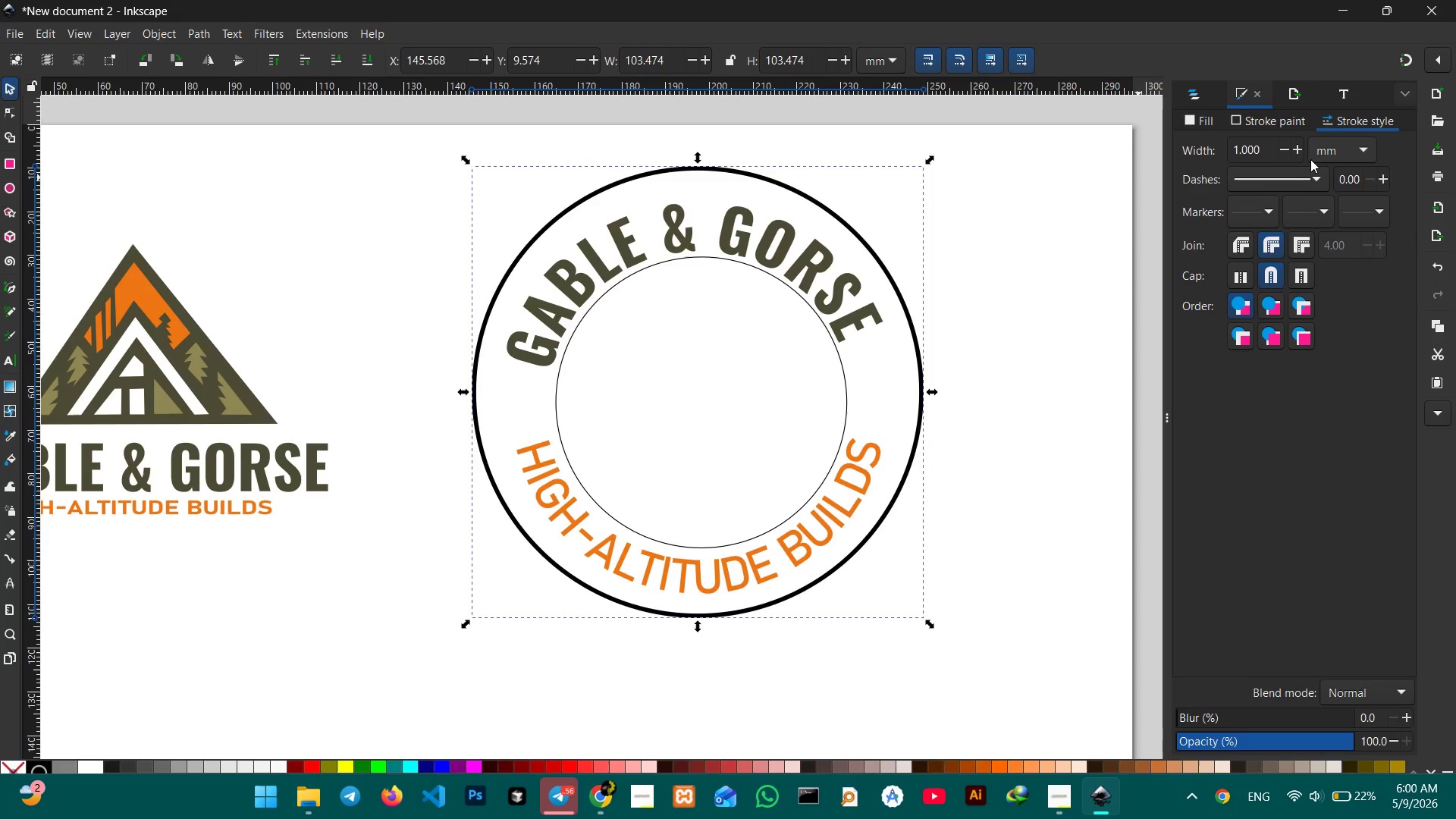 
left_click([1302, 156])
 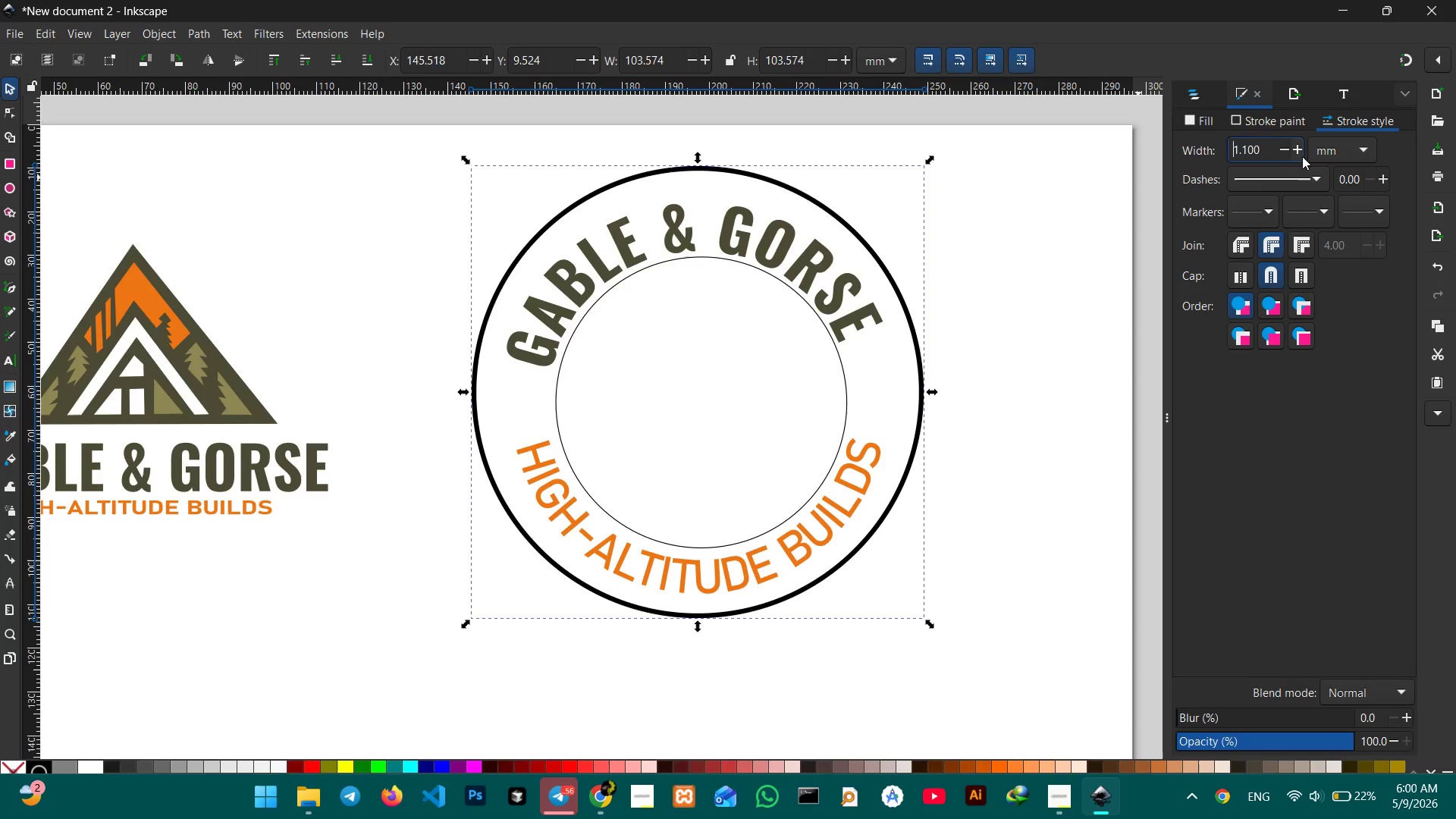 
double_click([1302, 156])
 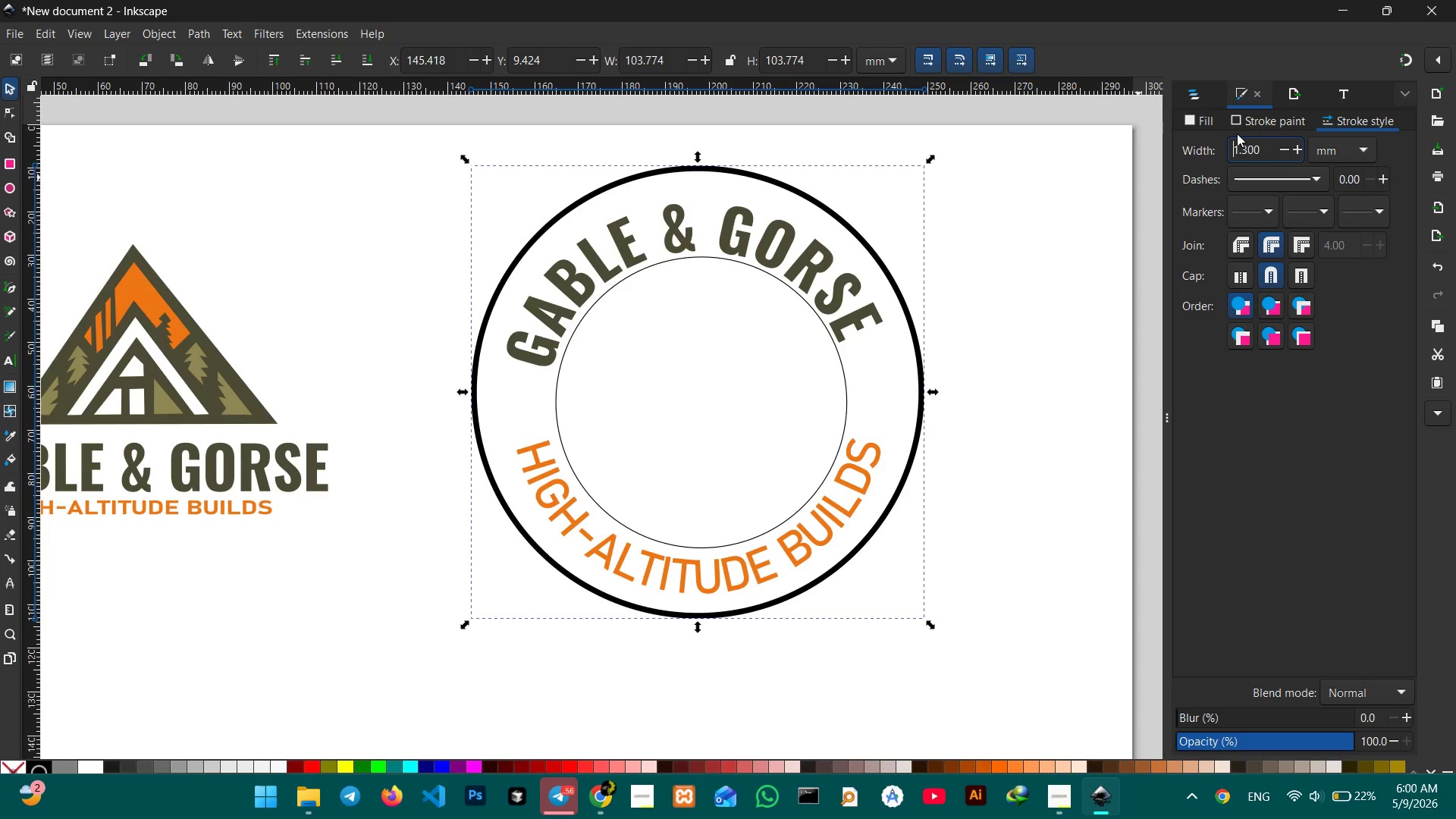 
left_click([1248, 121])
 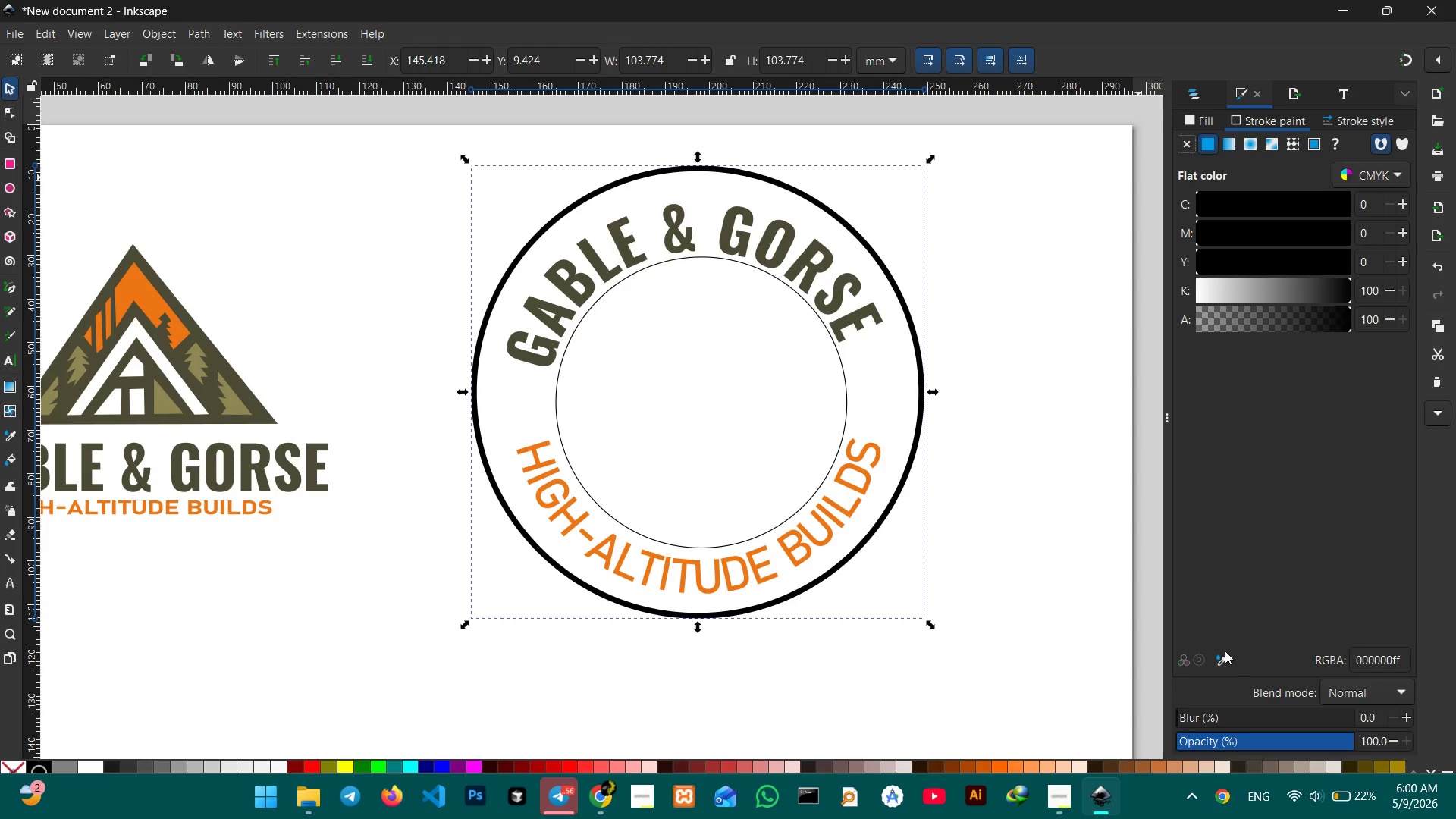 
left_click([1225, 652])
 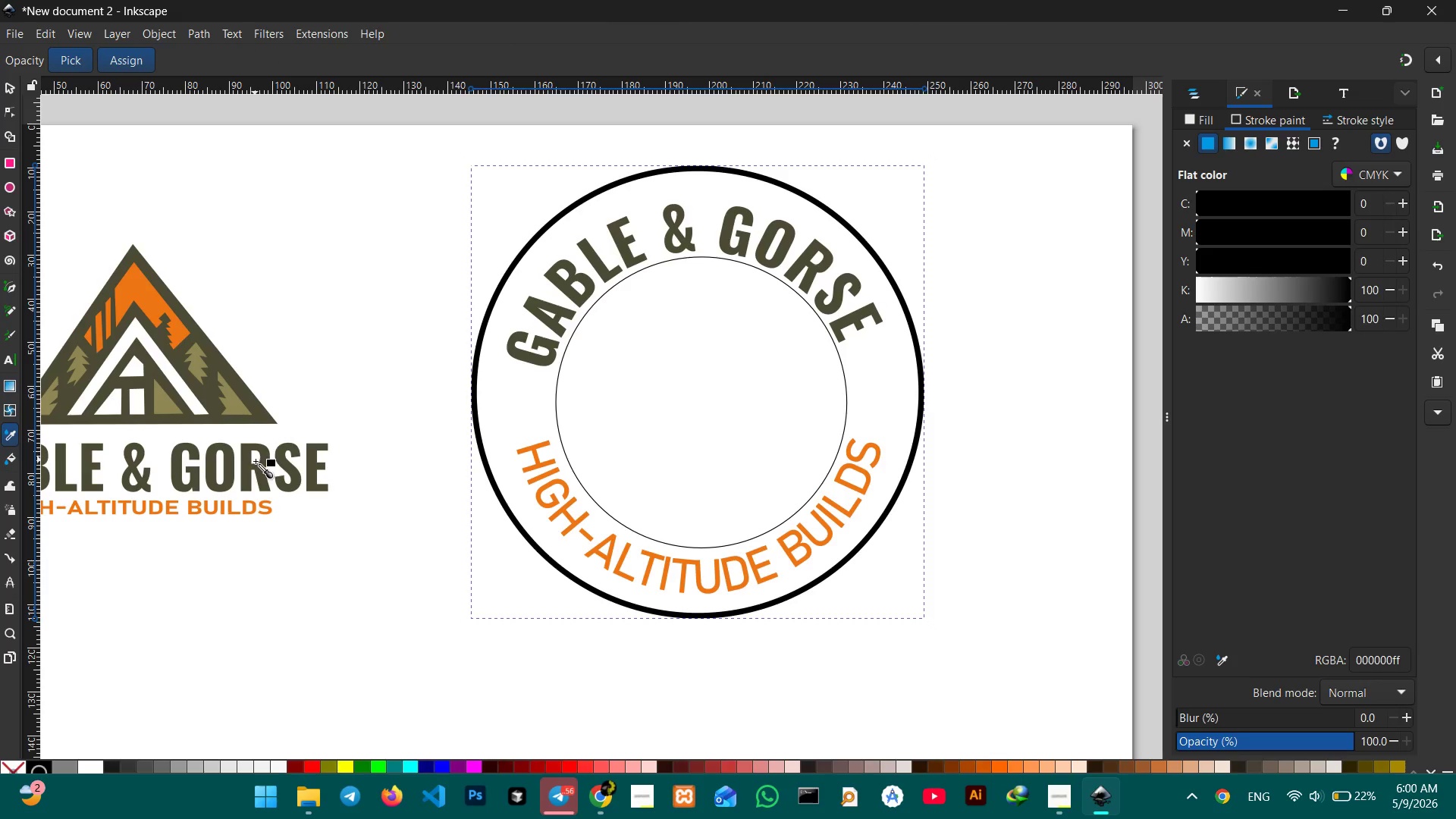 
left_click([256, 463])
 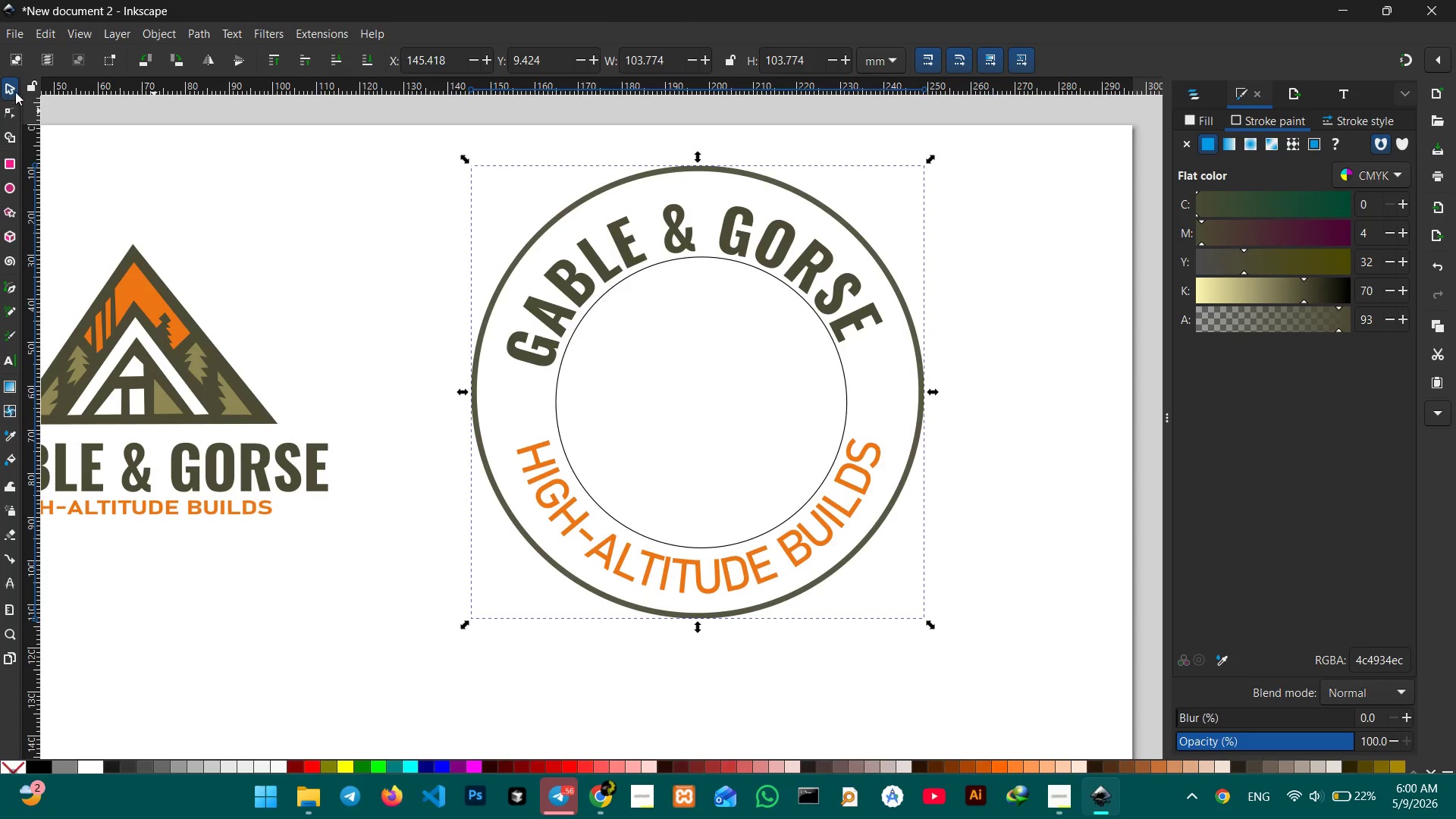 
double_click([305, 224])
 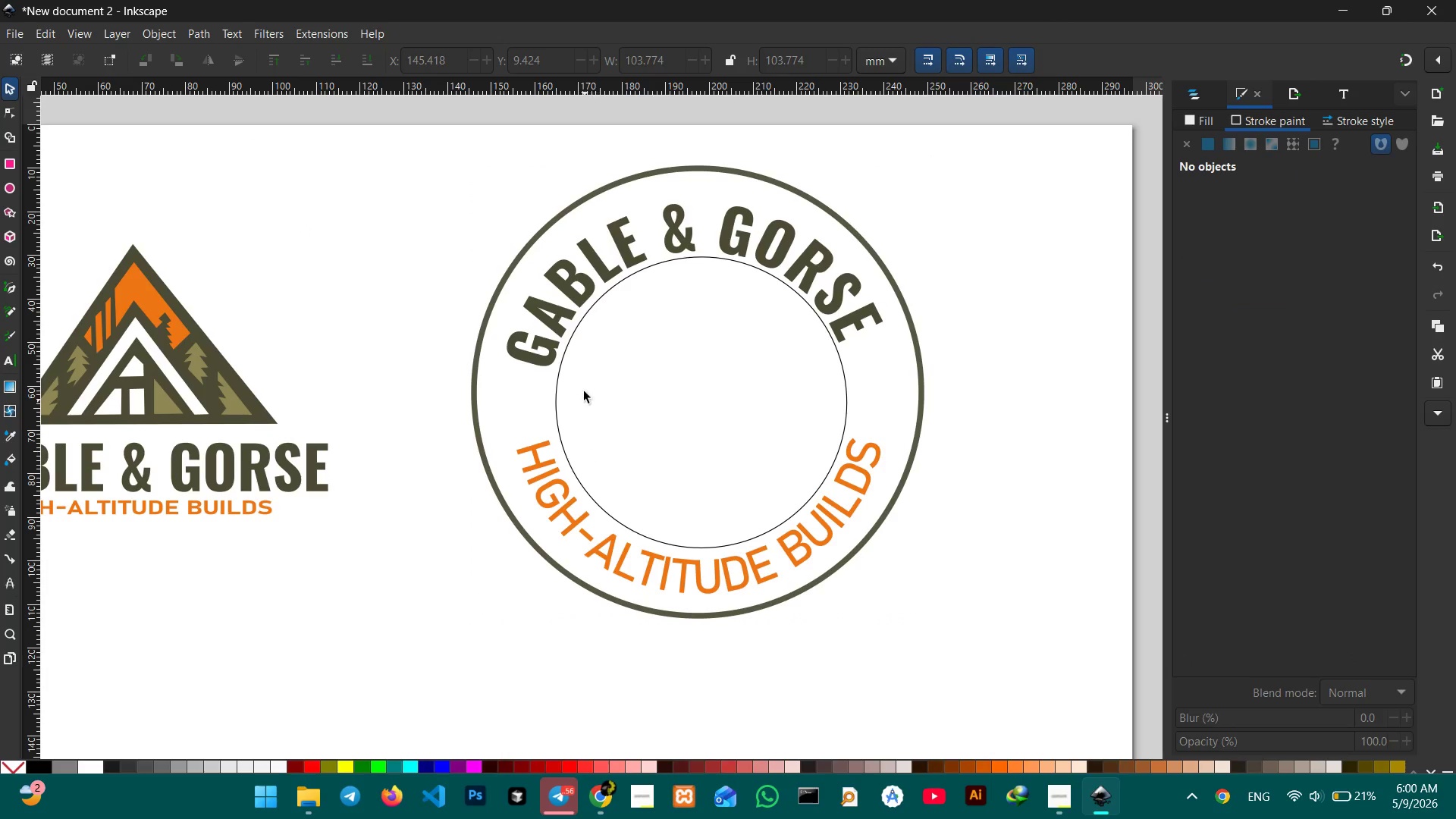 
left_click([554, 381])
 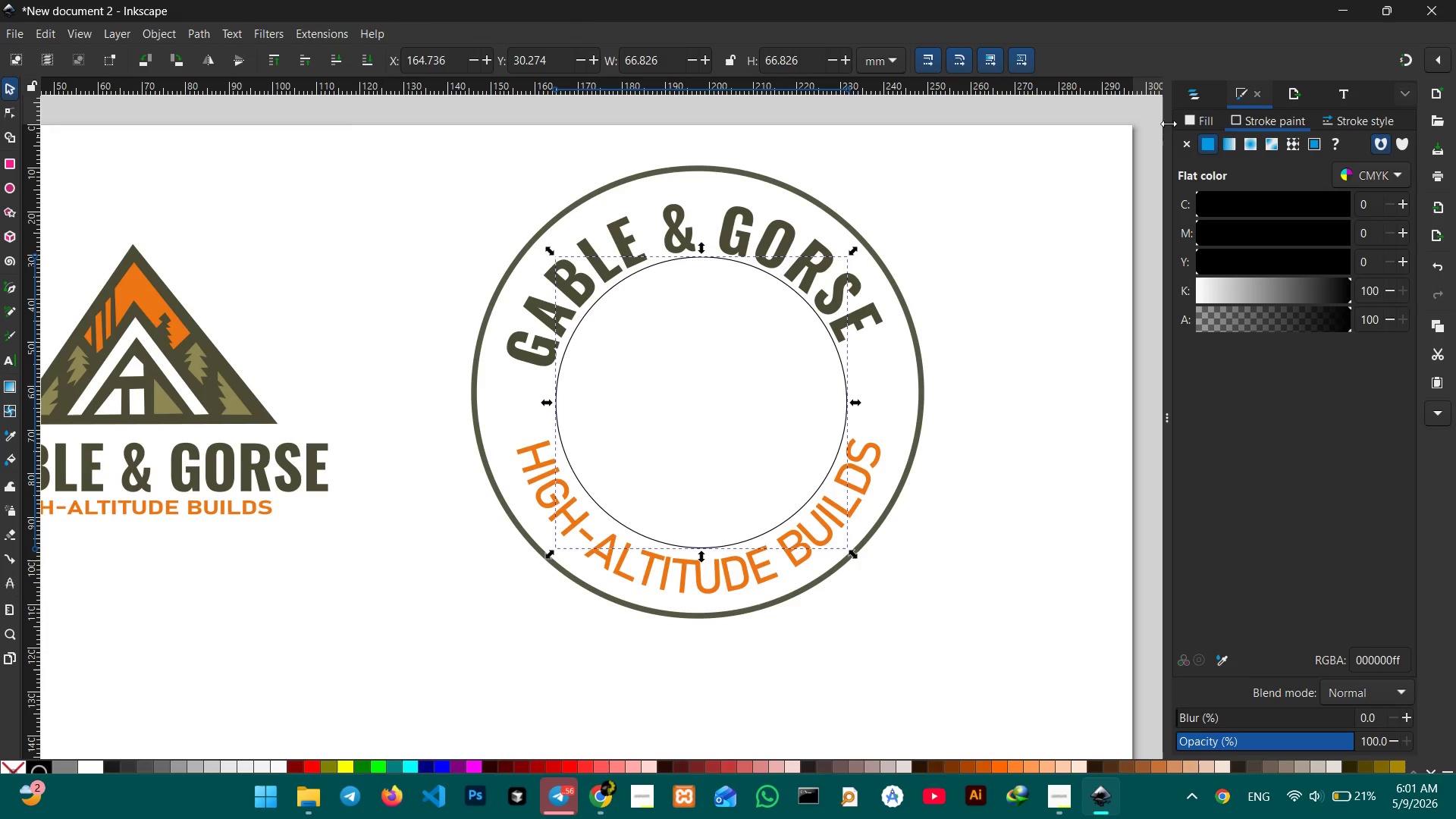 
left_click([1365, 116])
 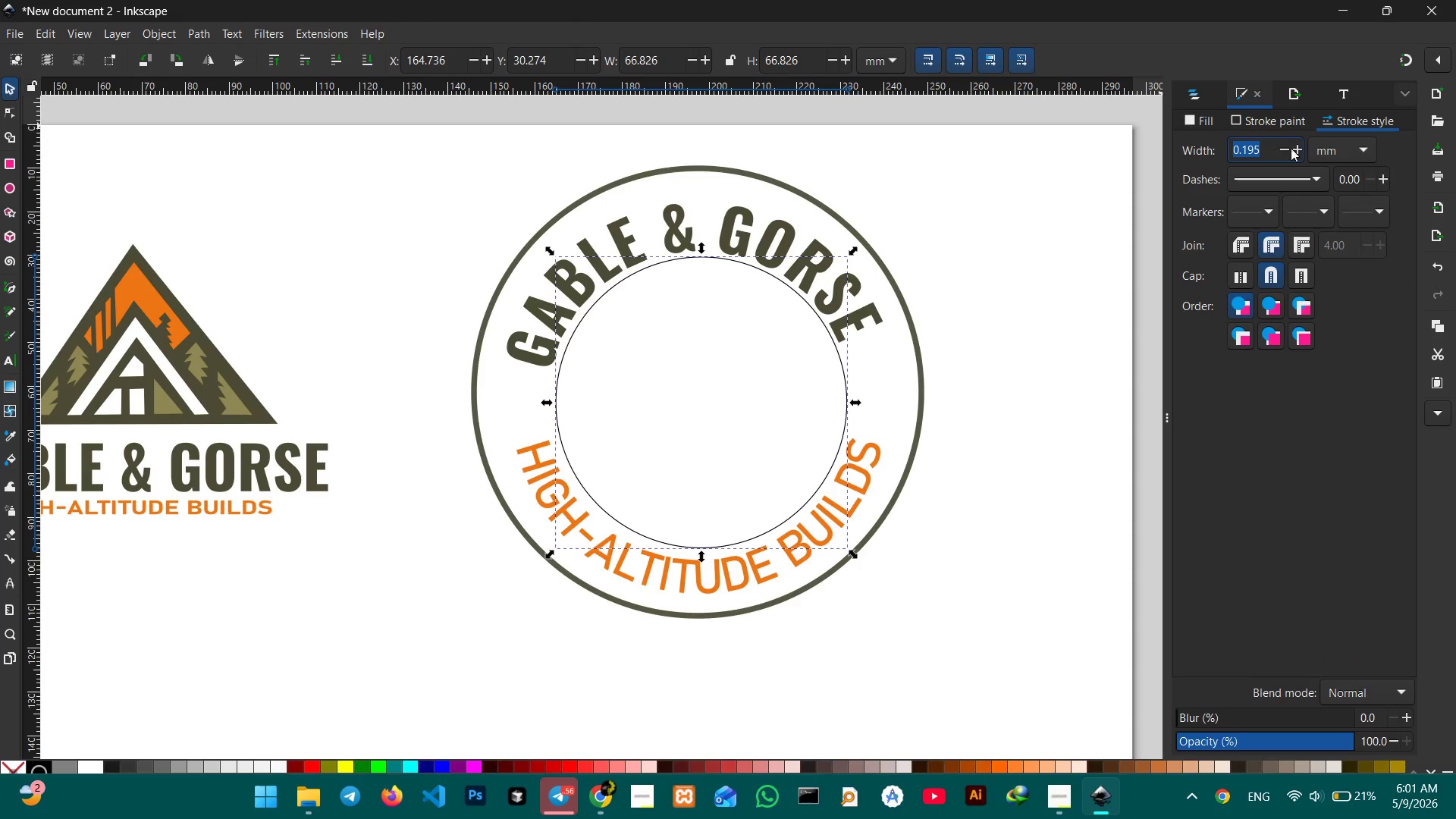 
left_click([1298, 148])
 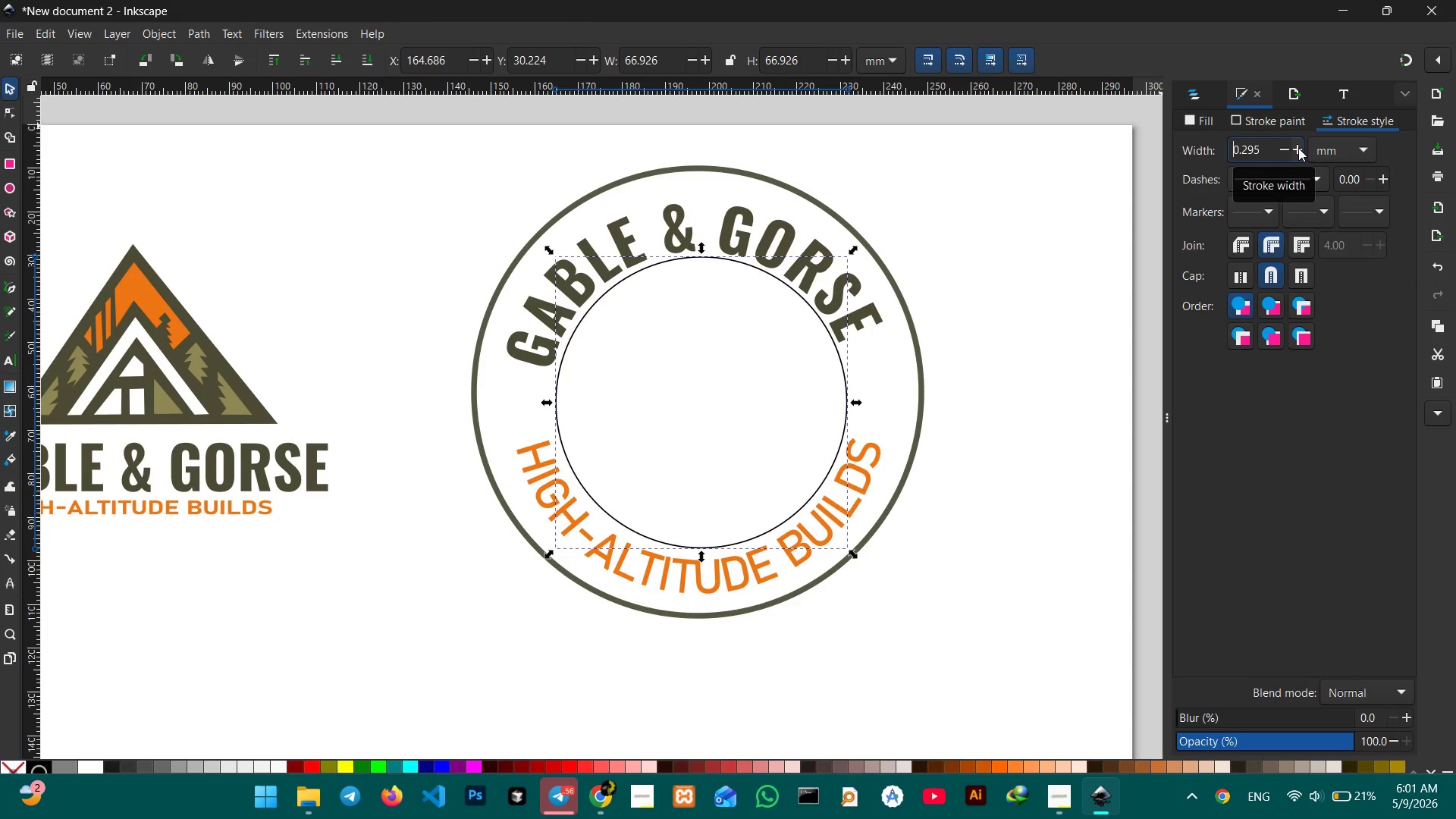 
left_click([1298, 148])
 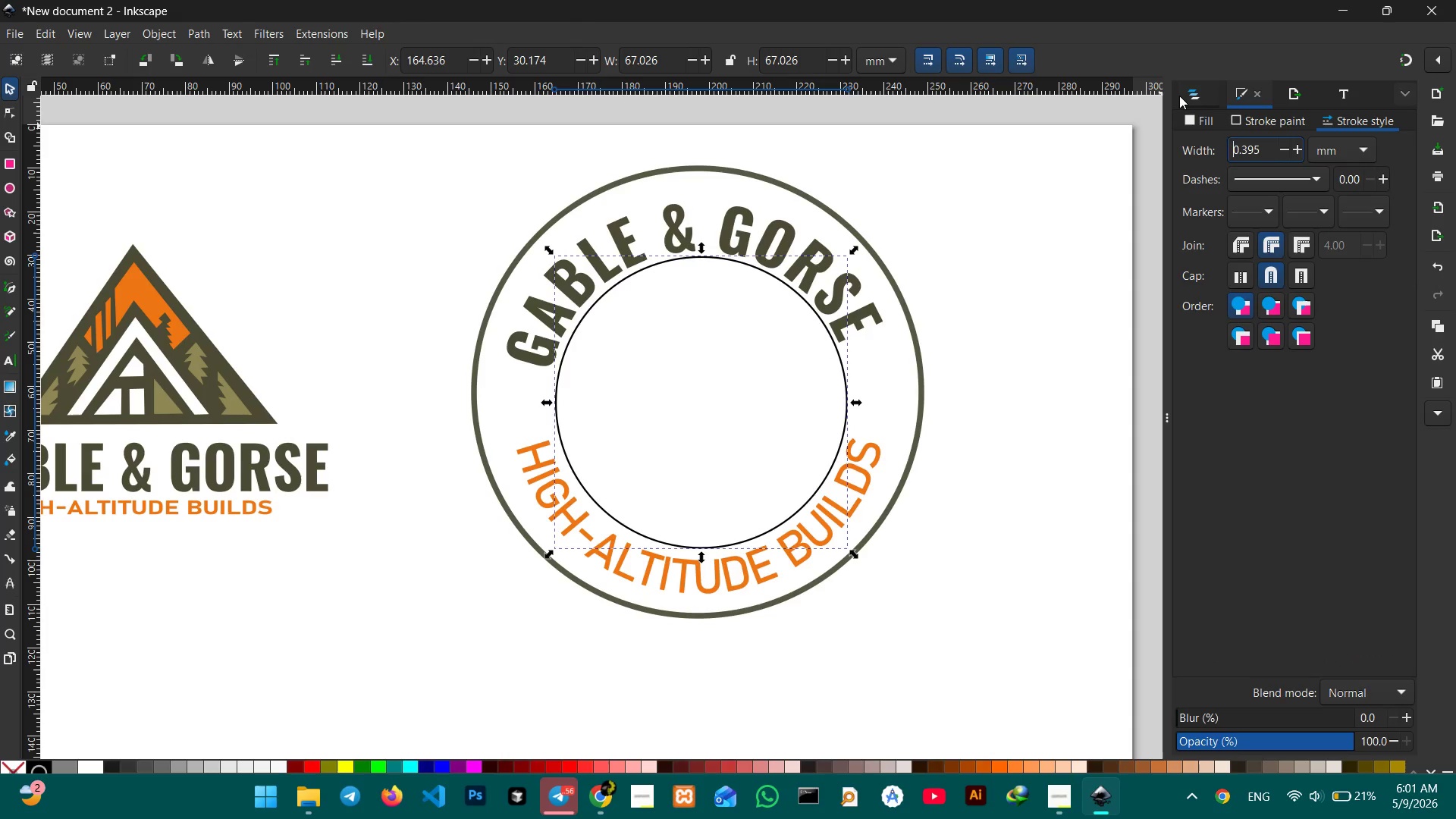 
left_click([1247, 120])
 